 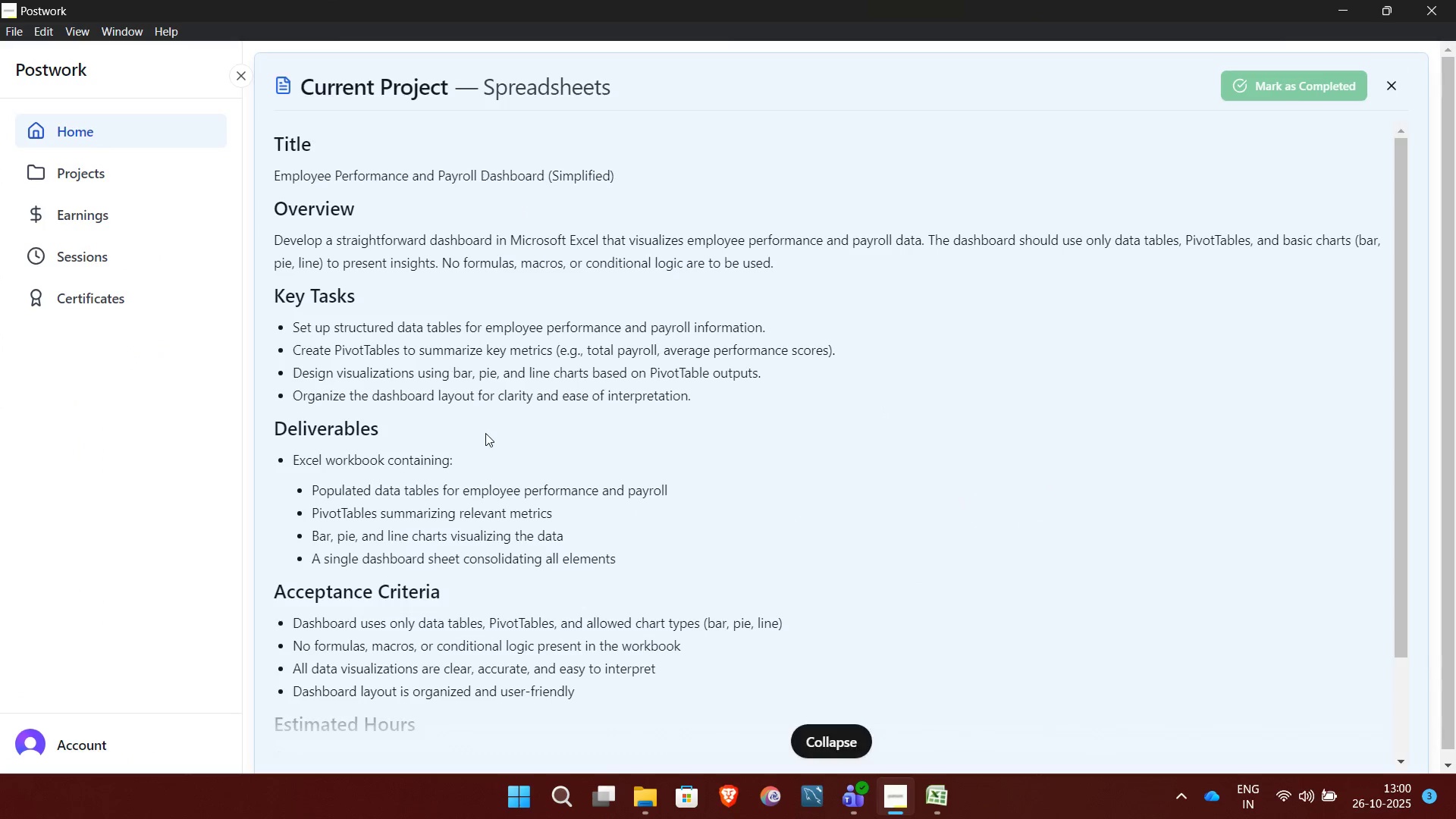 
left_click_drag(start_coordinate=[360, 396], to_coordinate=[647, 438])
 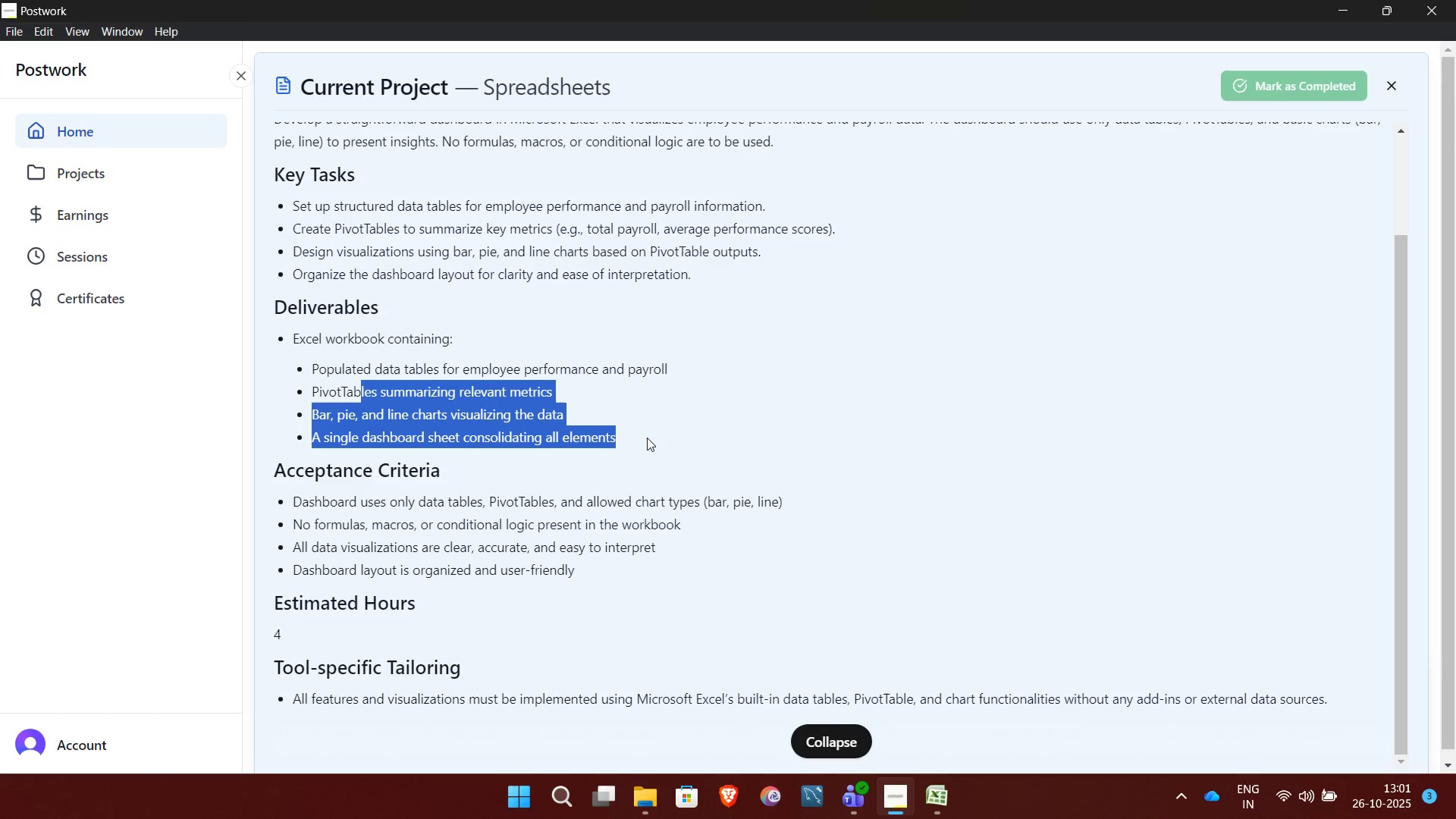 
wait(11.94)
 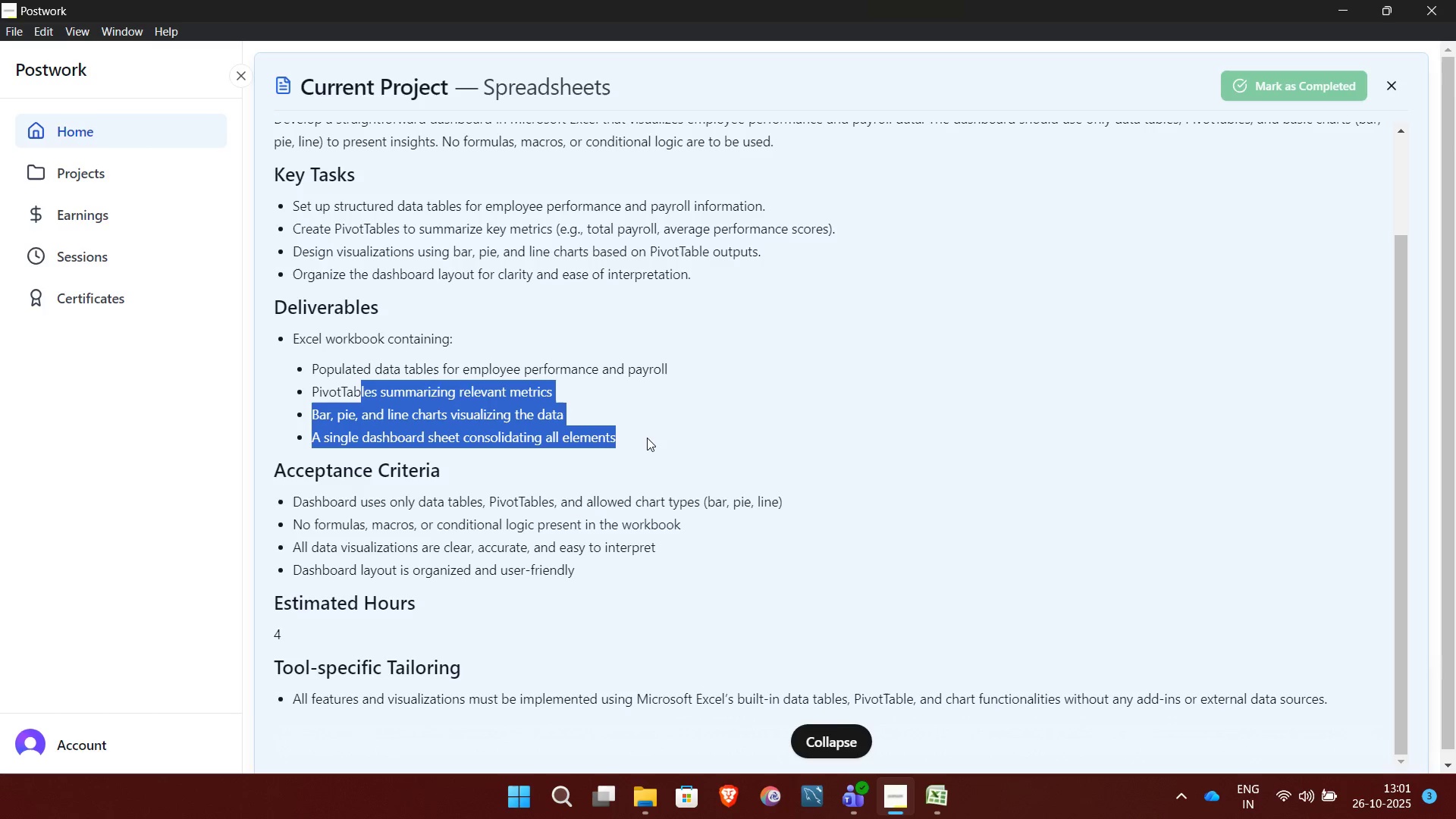 
left_click([831, 731])
 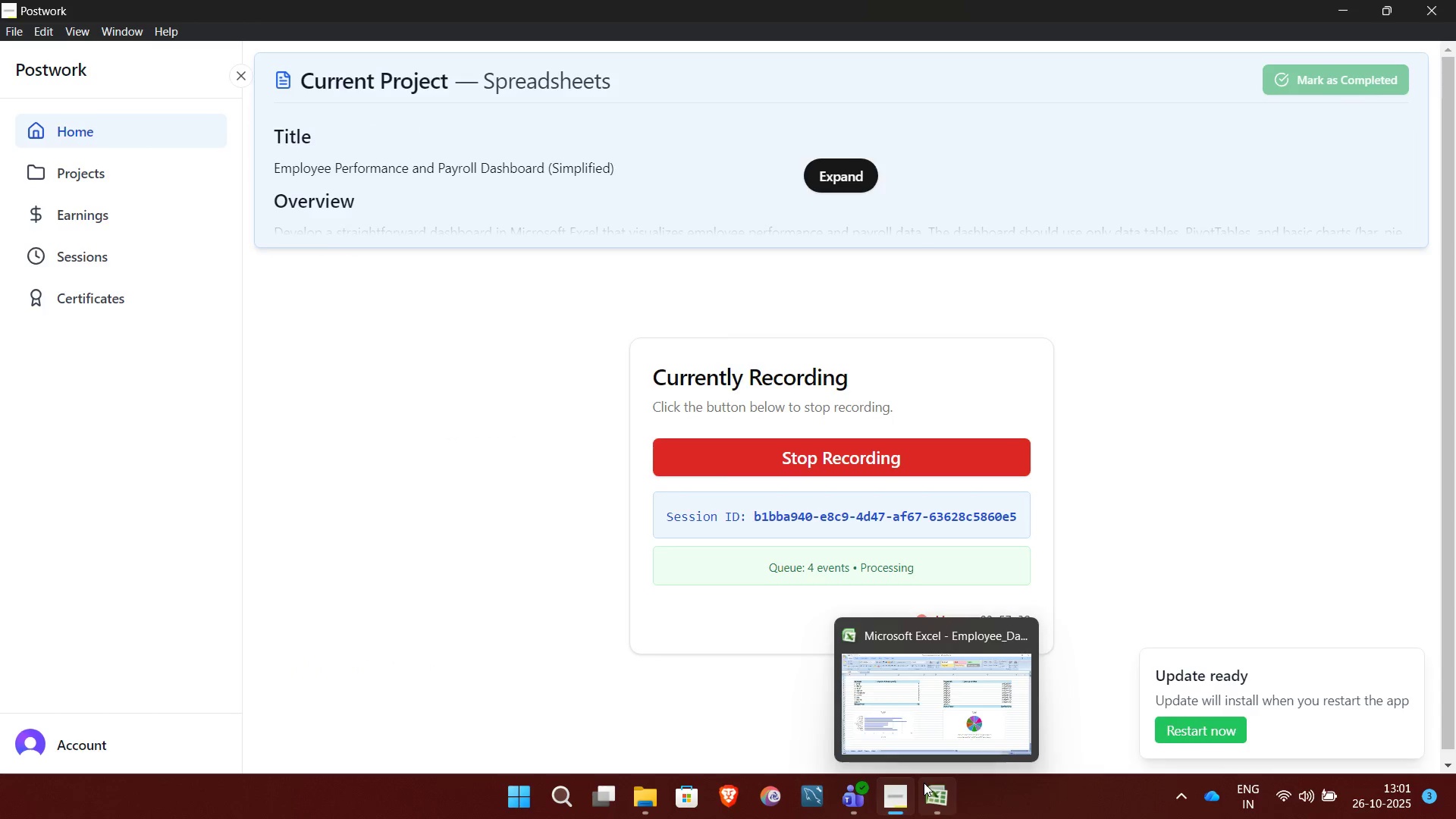 
left_click([924, 783])
 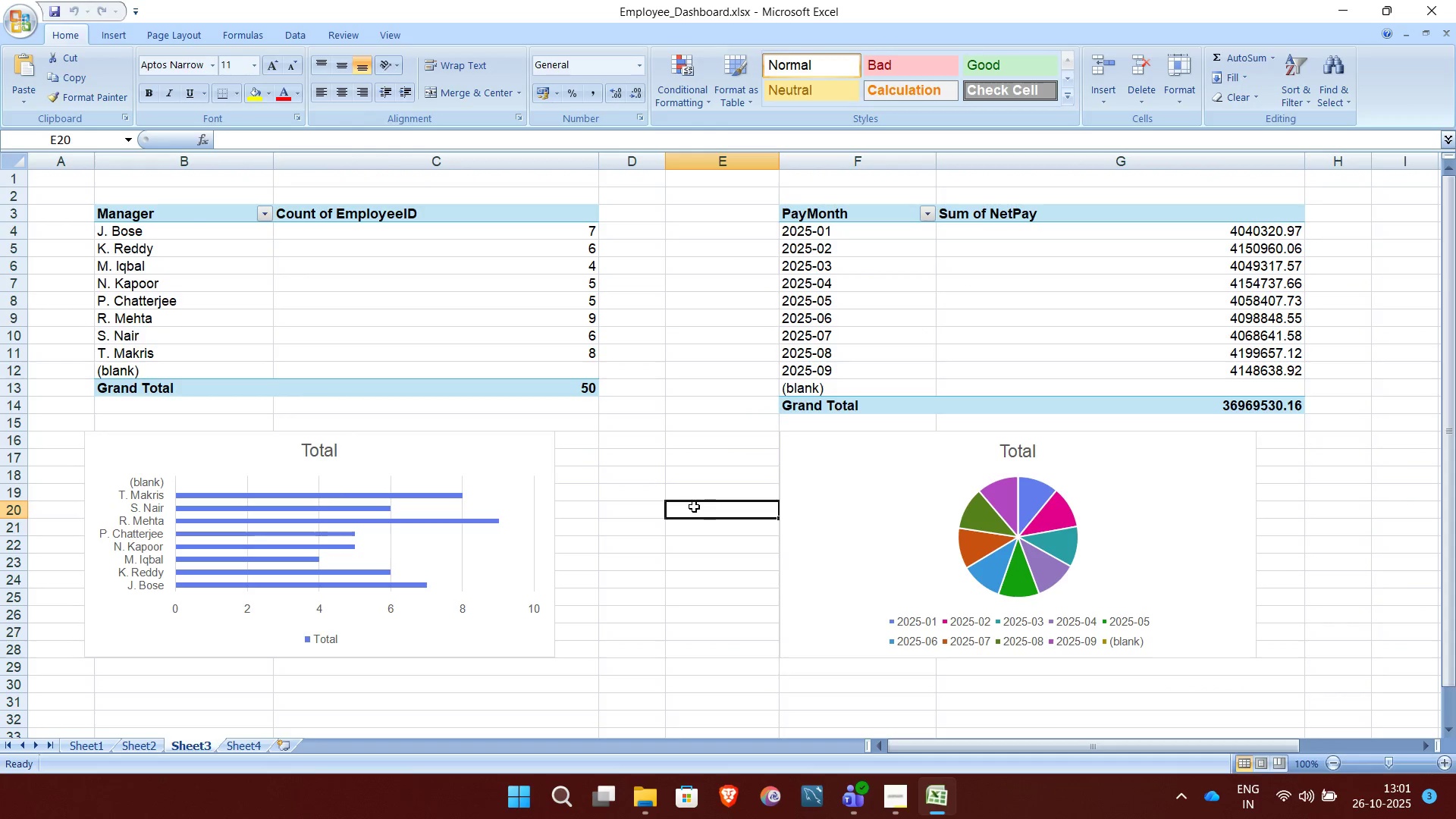 
scroll: coordinate [694, 507], scroll_direction: up, amount: 1.0
 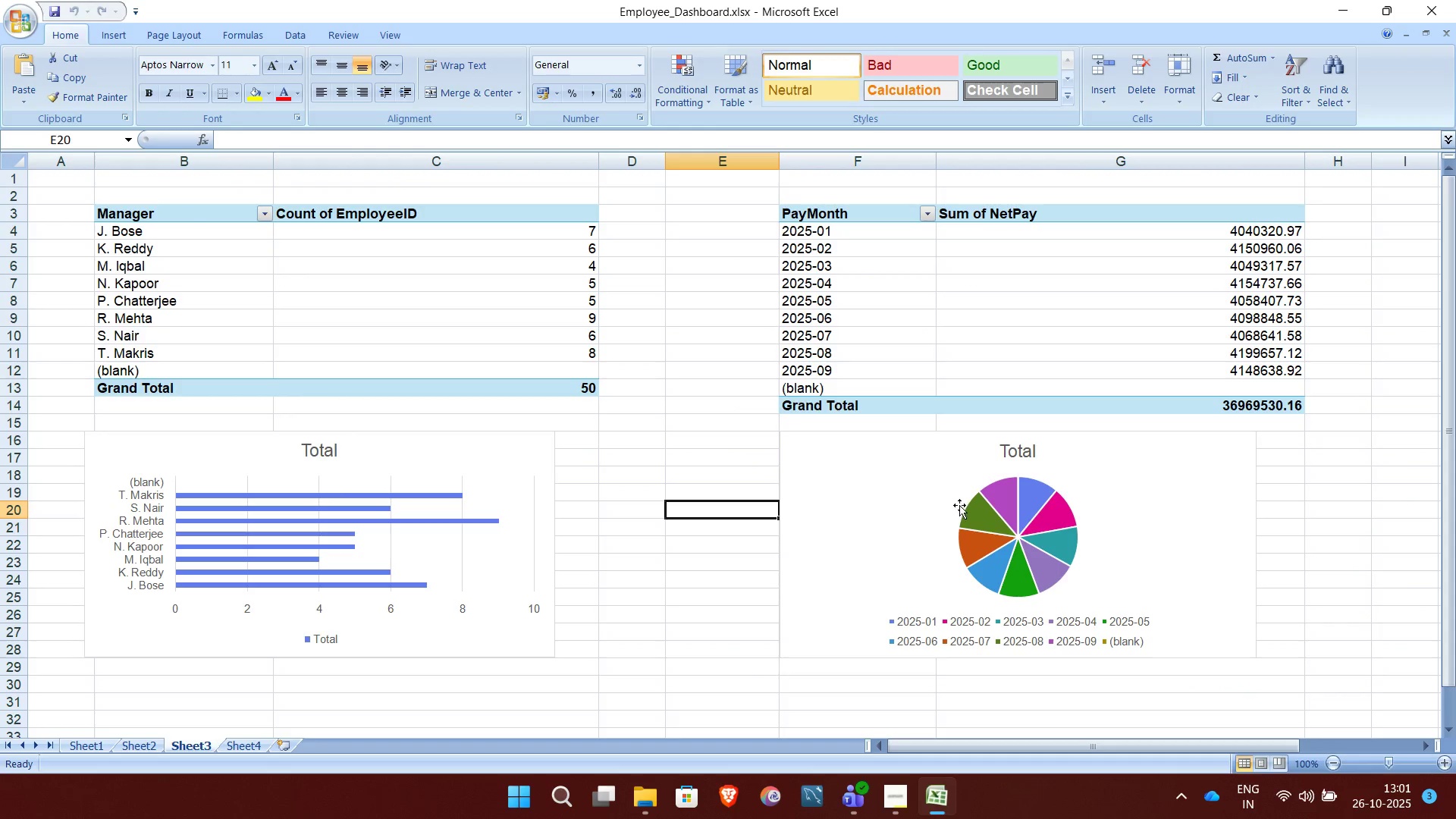 
left_click([959, 505])
 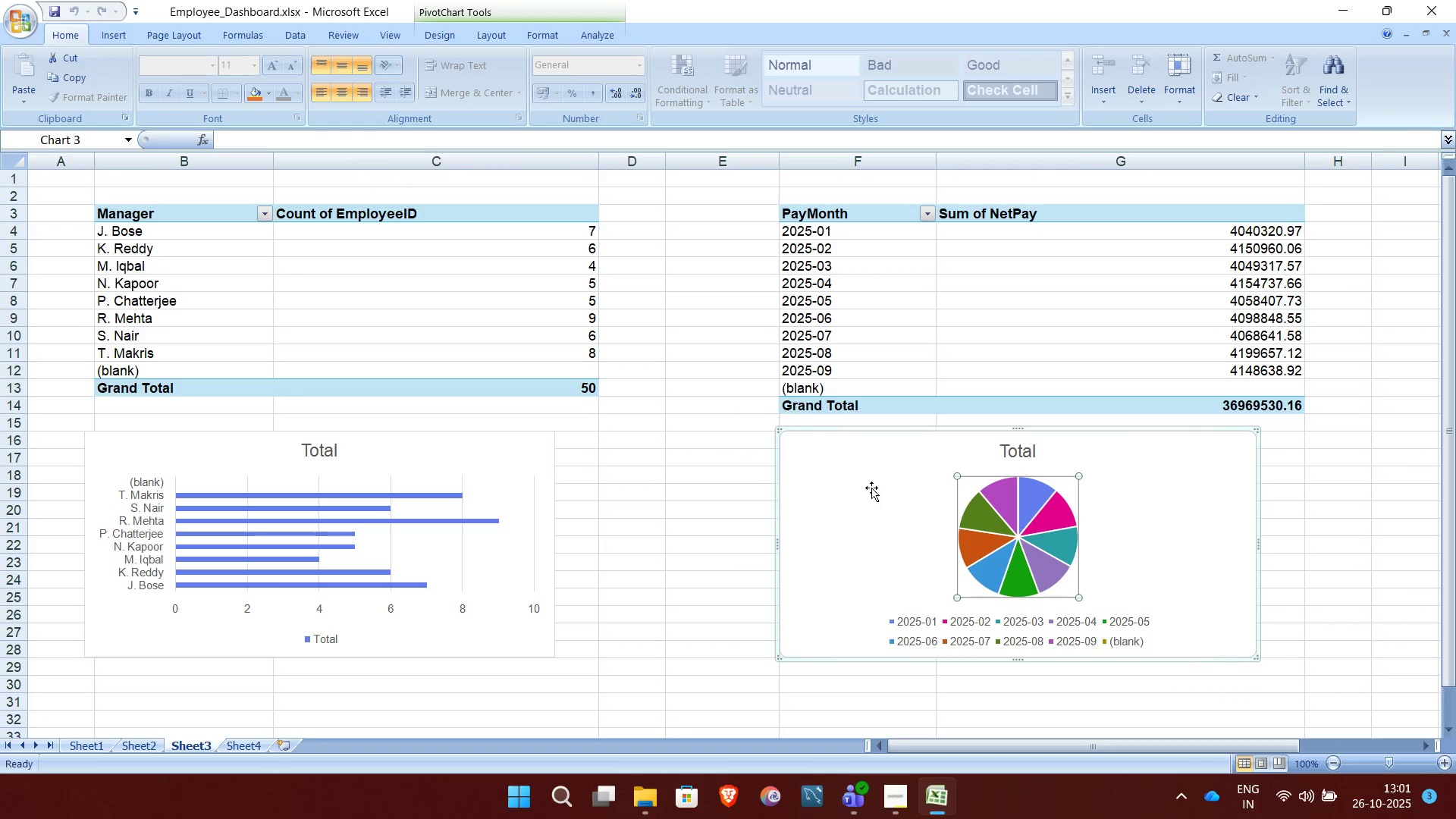 
right_click([871, 488])
 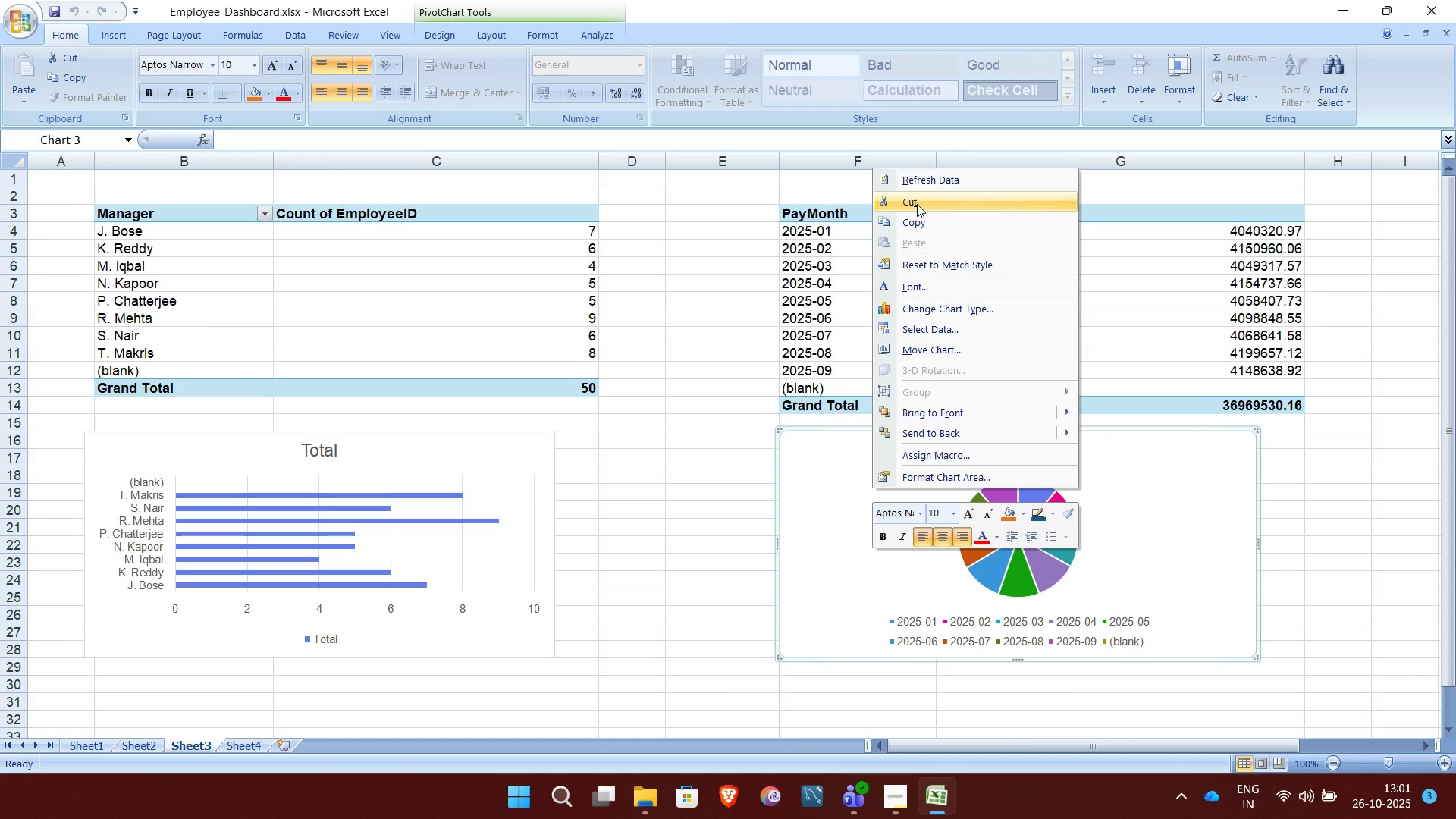 
wait(6.75)
 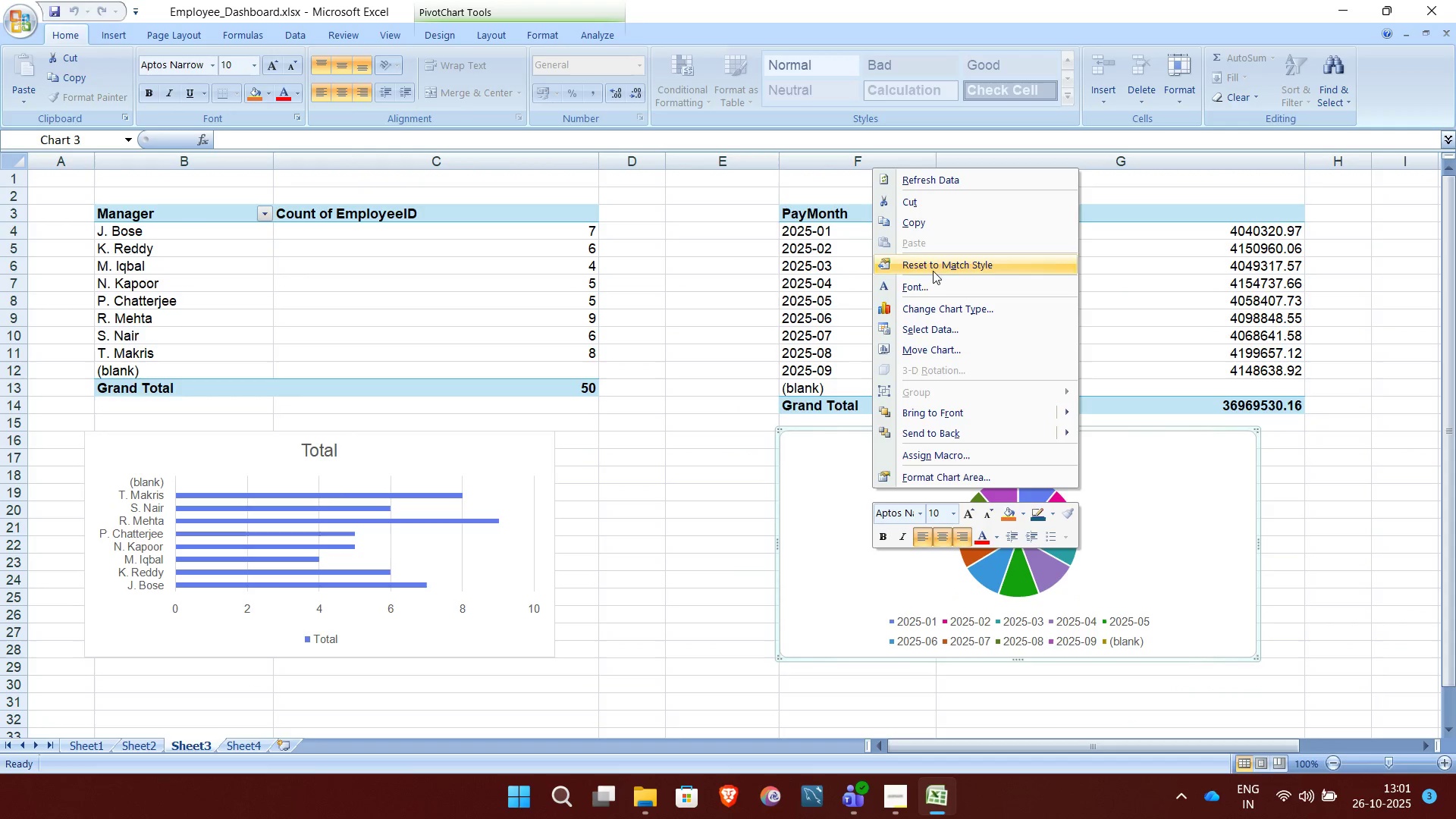 
left_click([917, 204])
 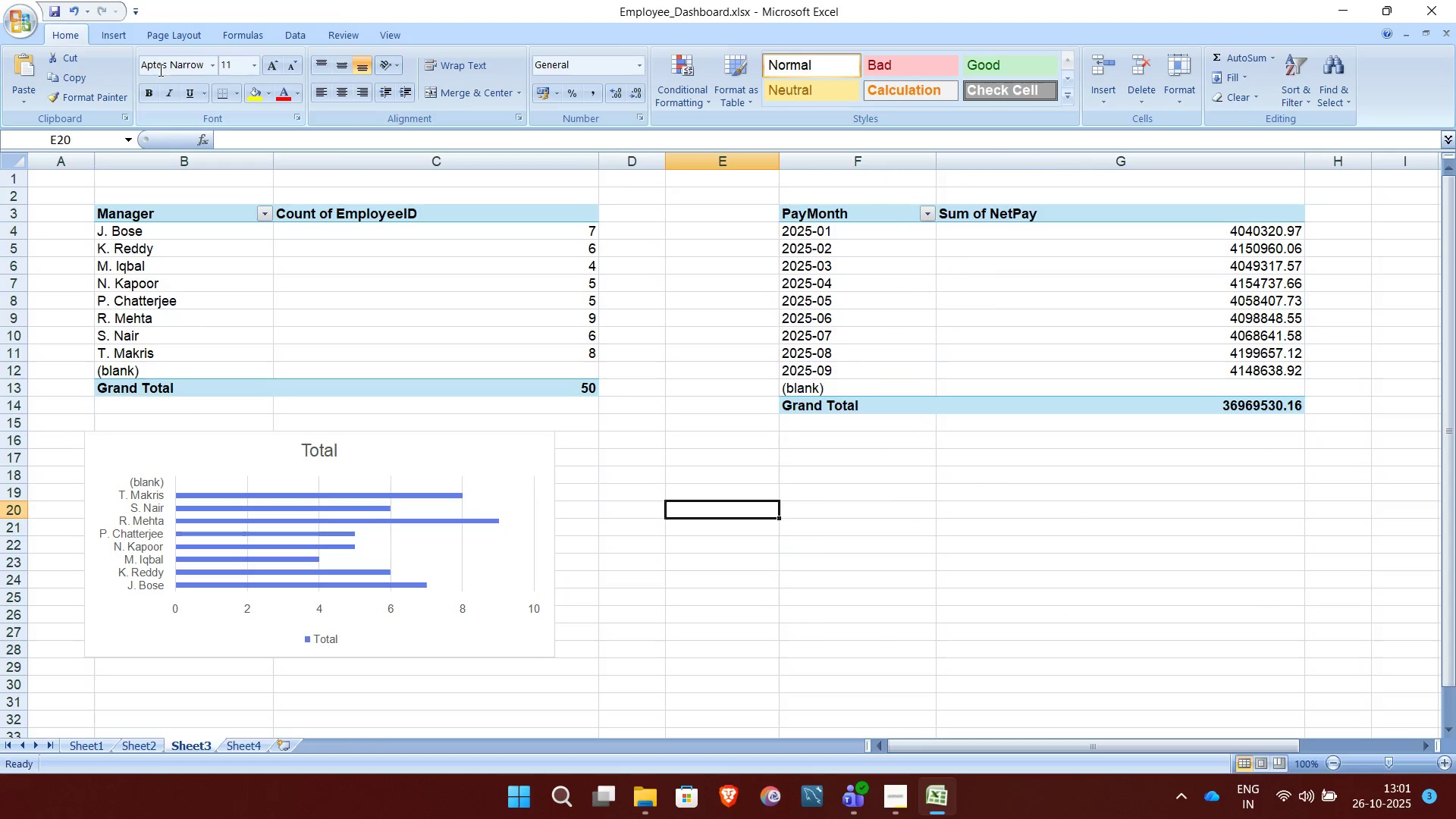 
left_click([108, 39])
 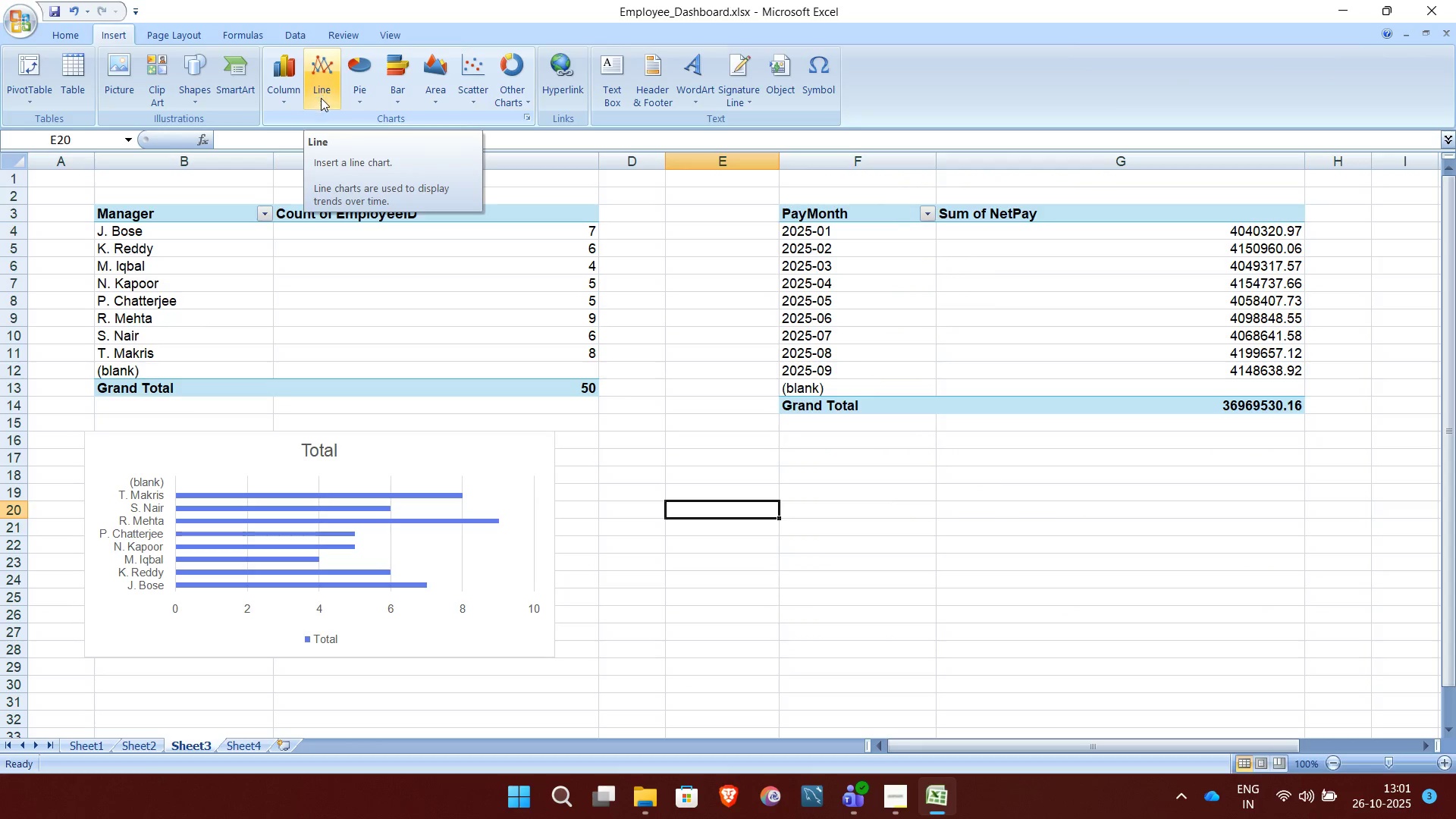 
left_click([321, 102])
 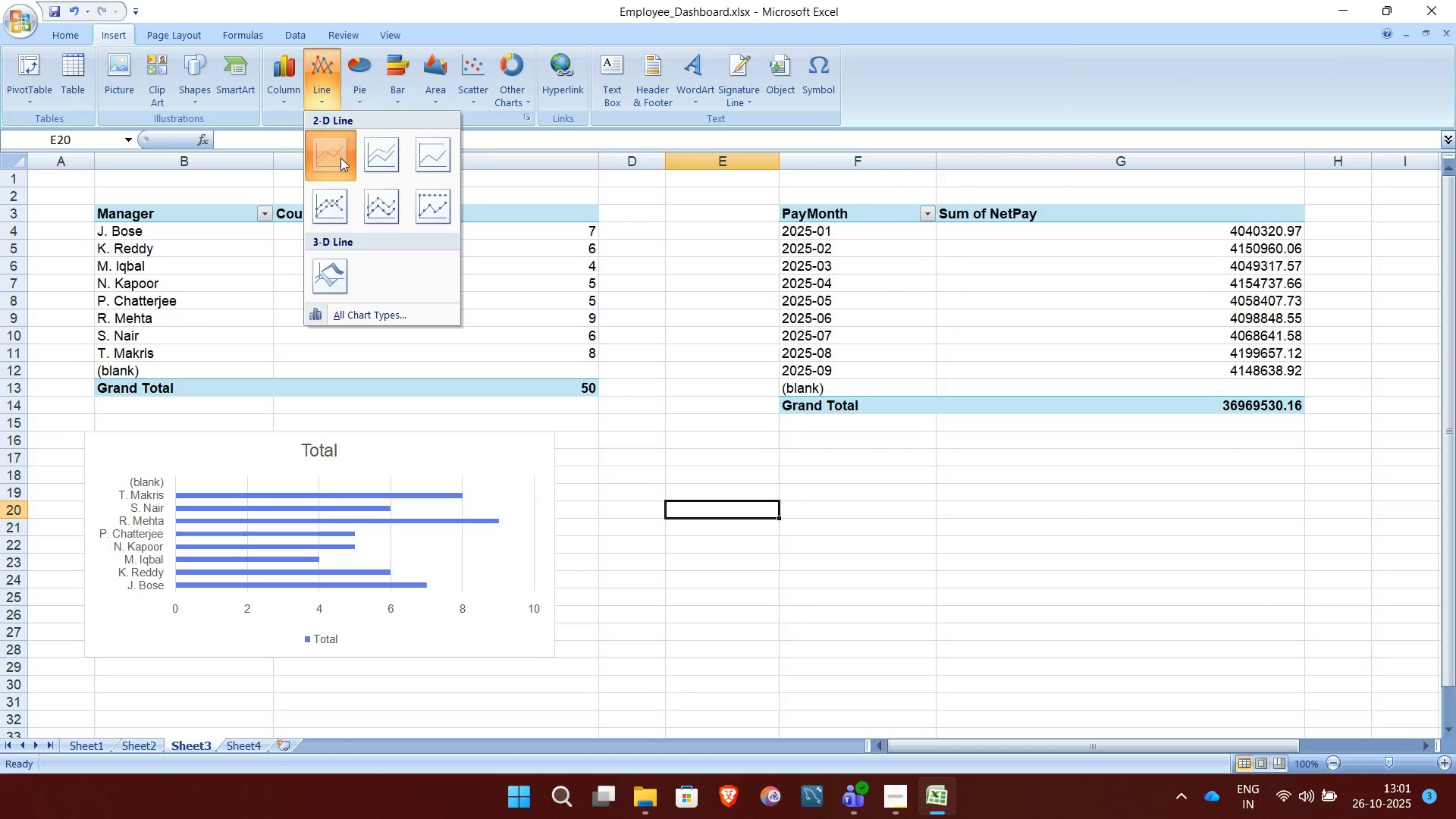 
left_click([340, 158])
 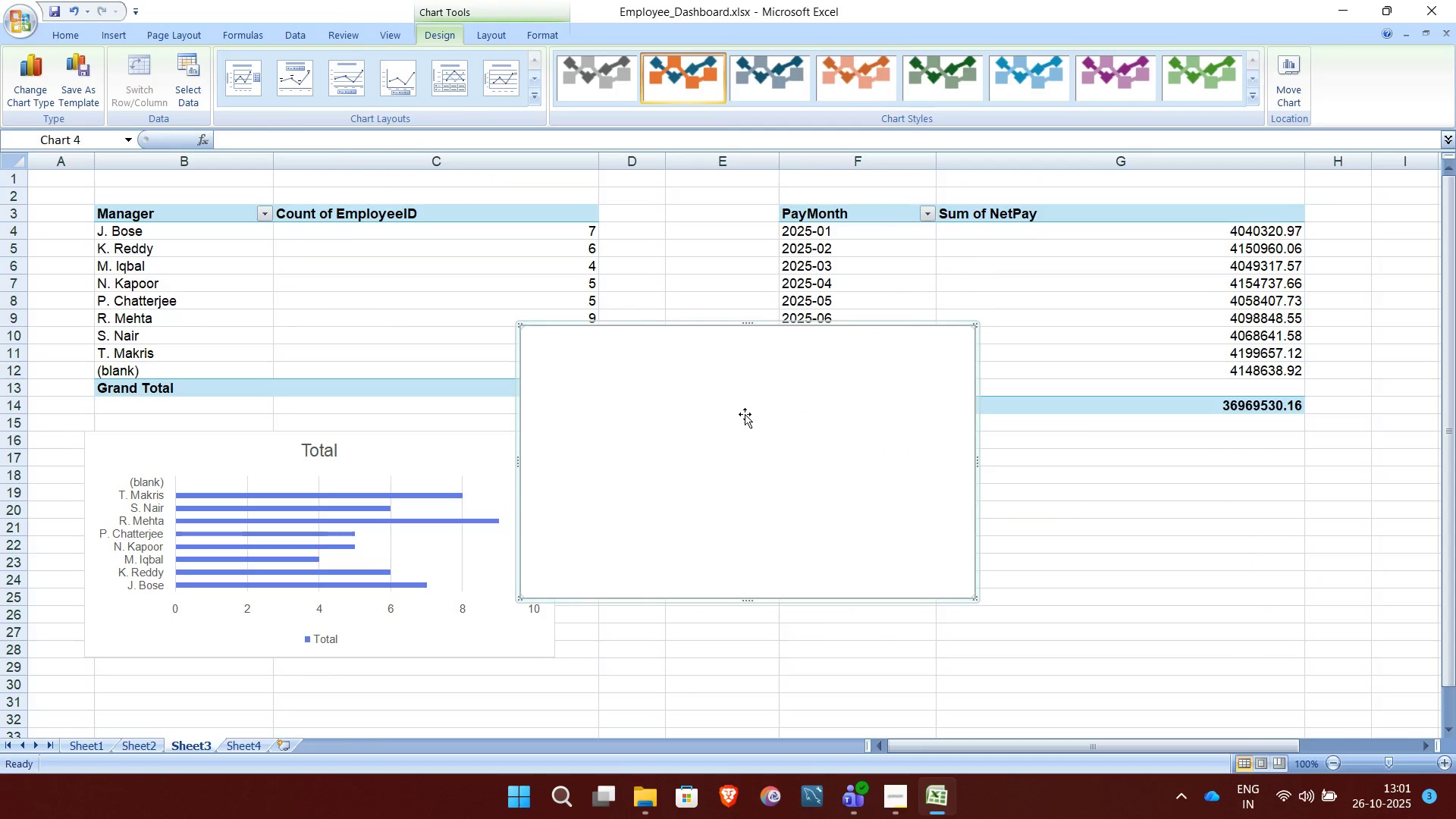 
left_click_drag(start_coordinate=[745, 414], to_coordinate=[1072, 520])
 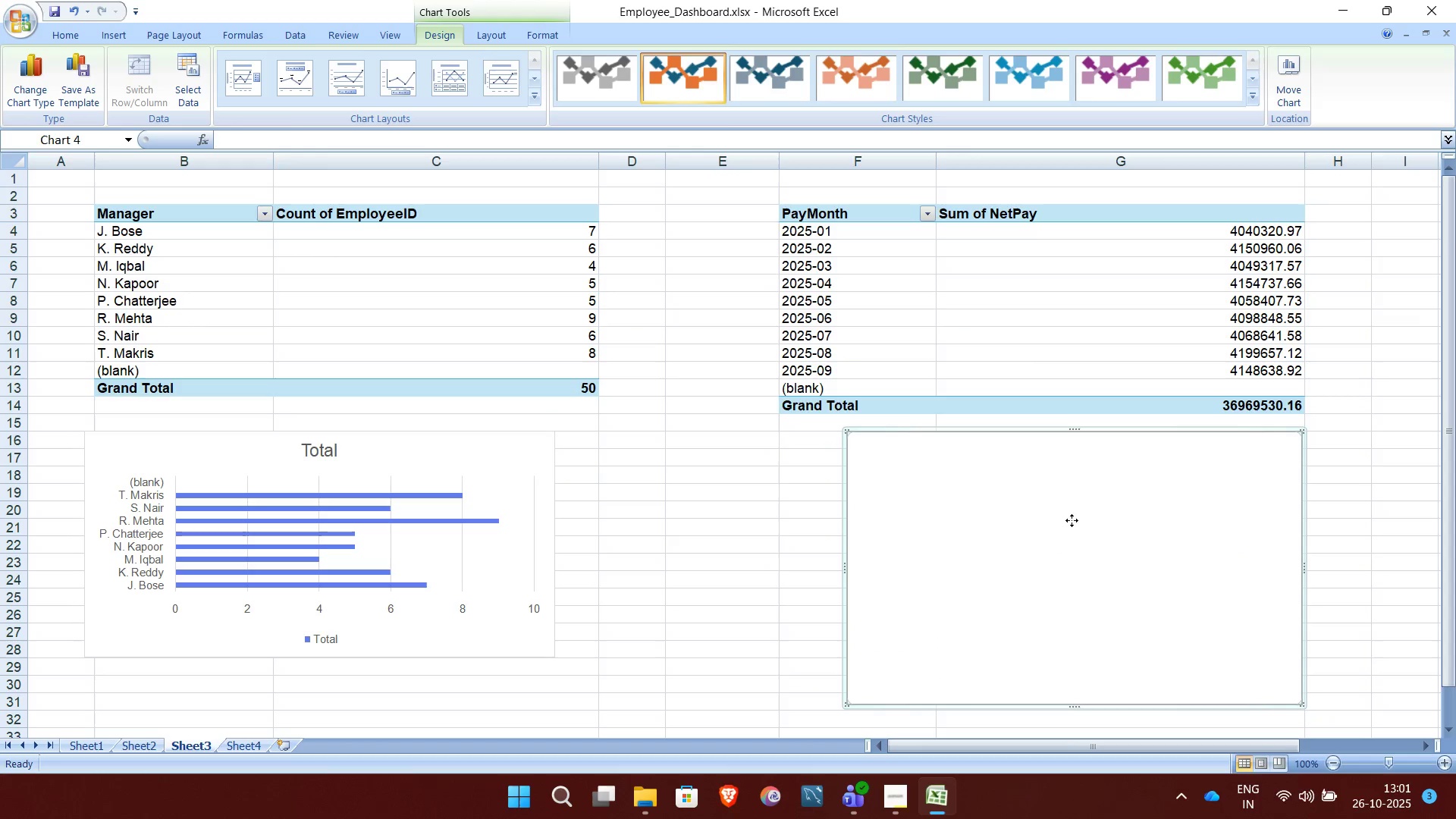 
left_click([1072, 520])
 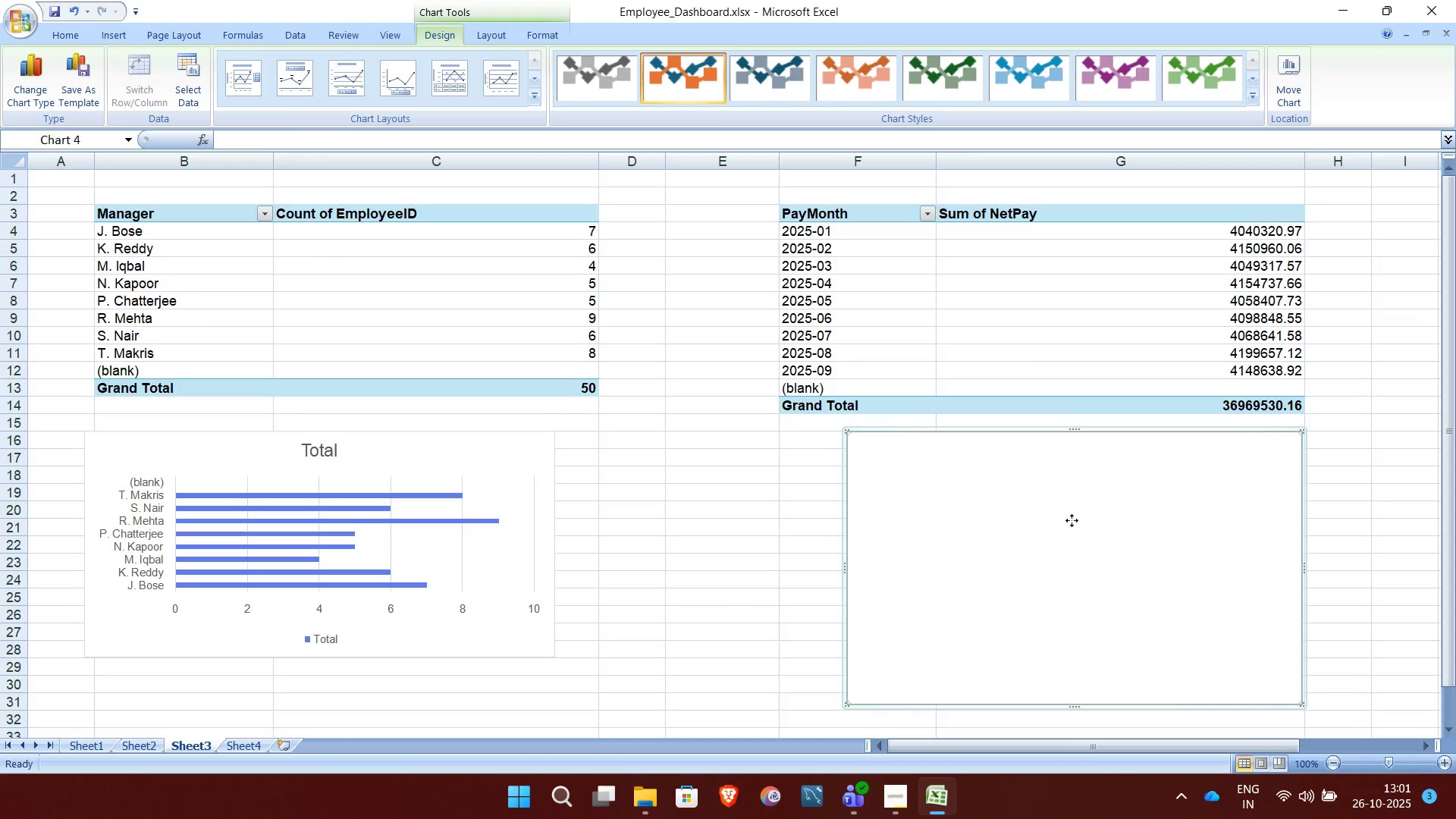 
double_click([1072, 520])
 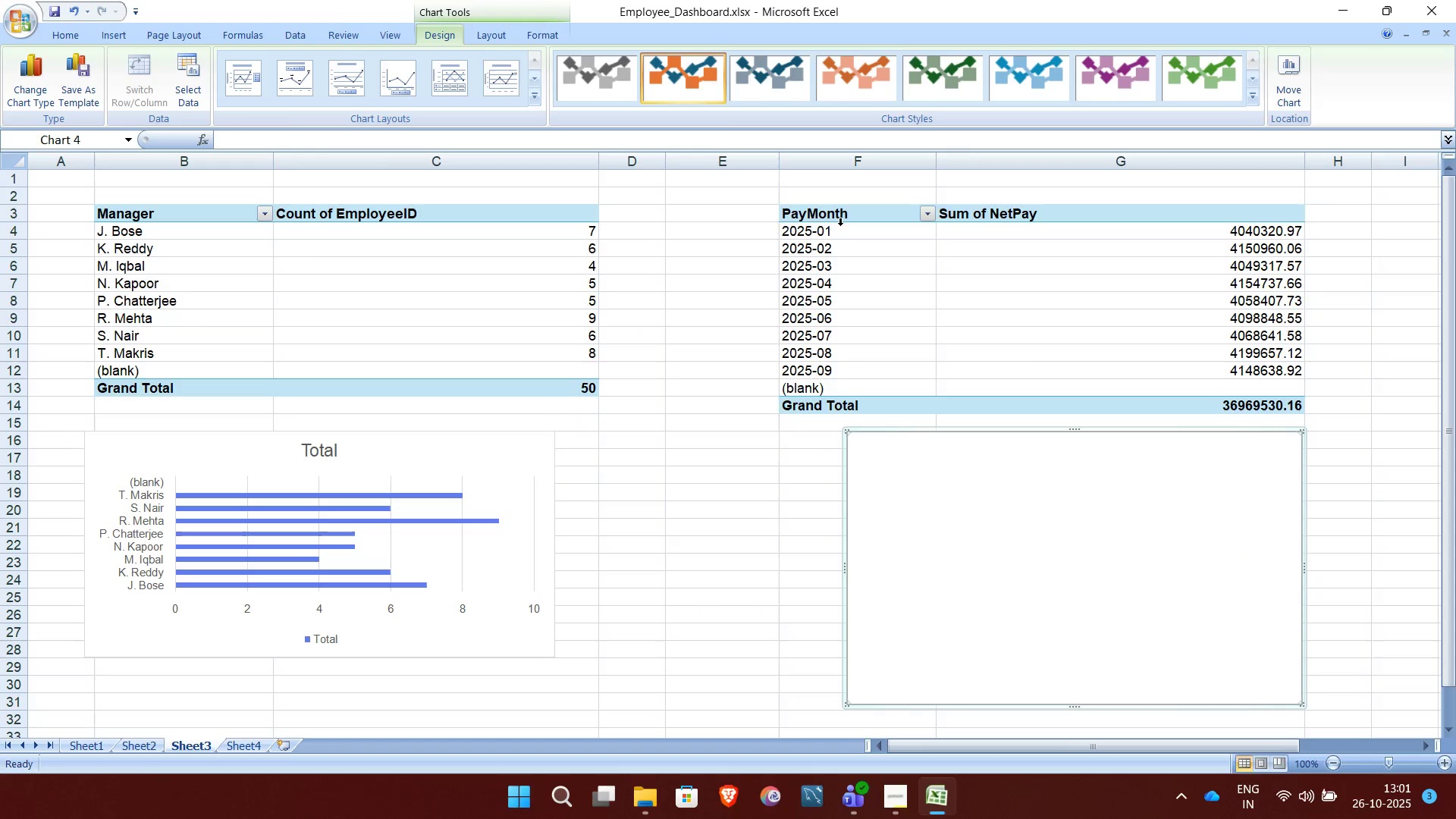 
left_click([836, 217])
 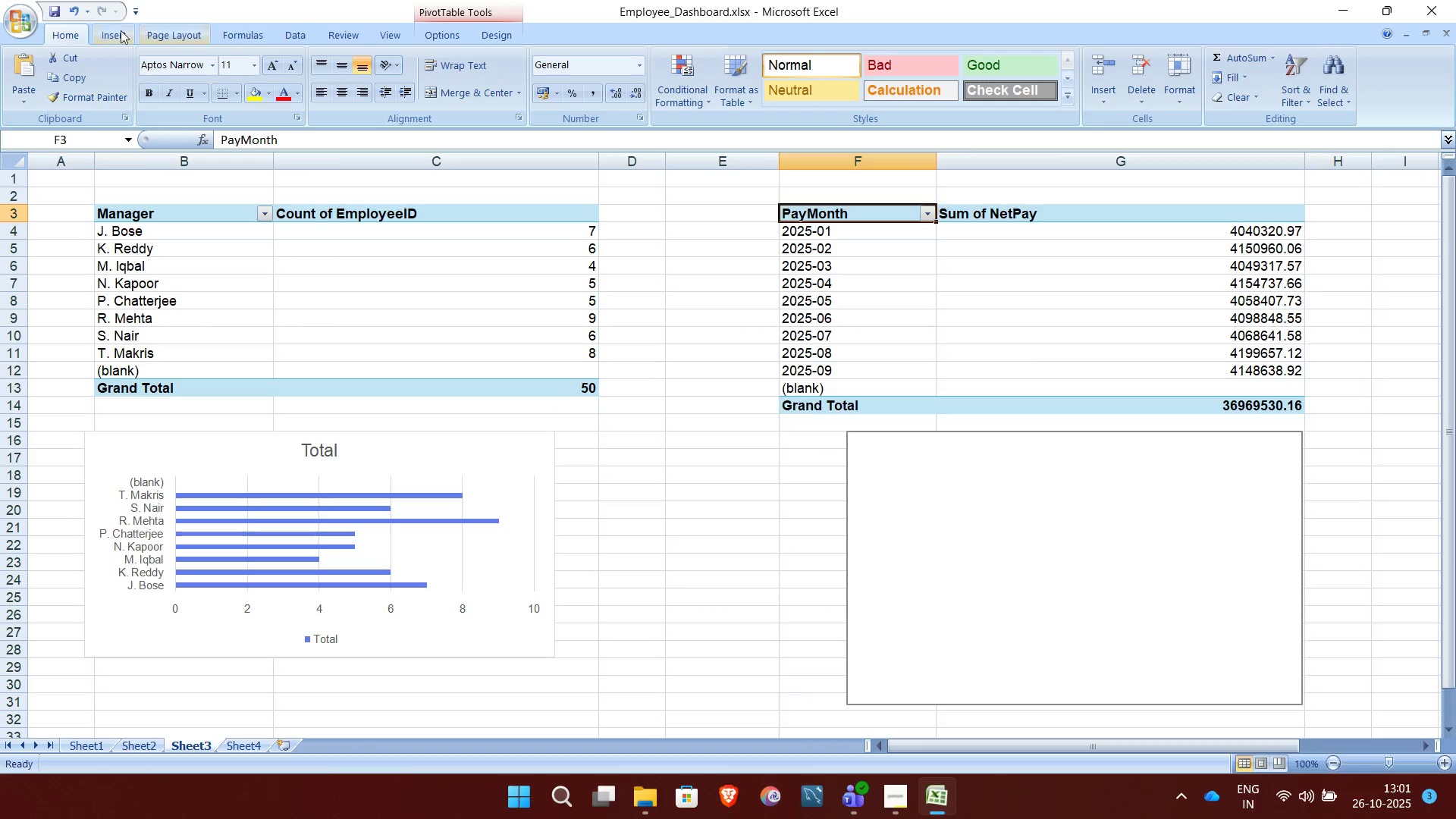 
left_click([117, 32])
 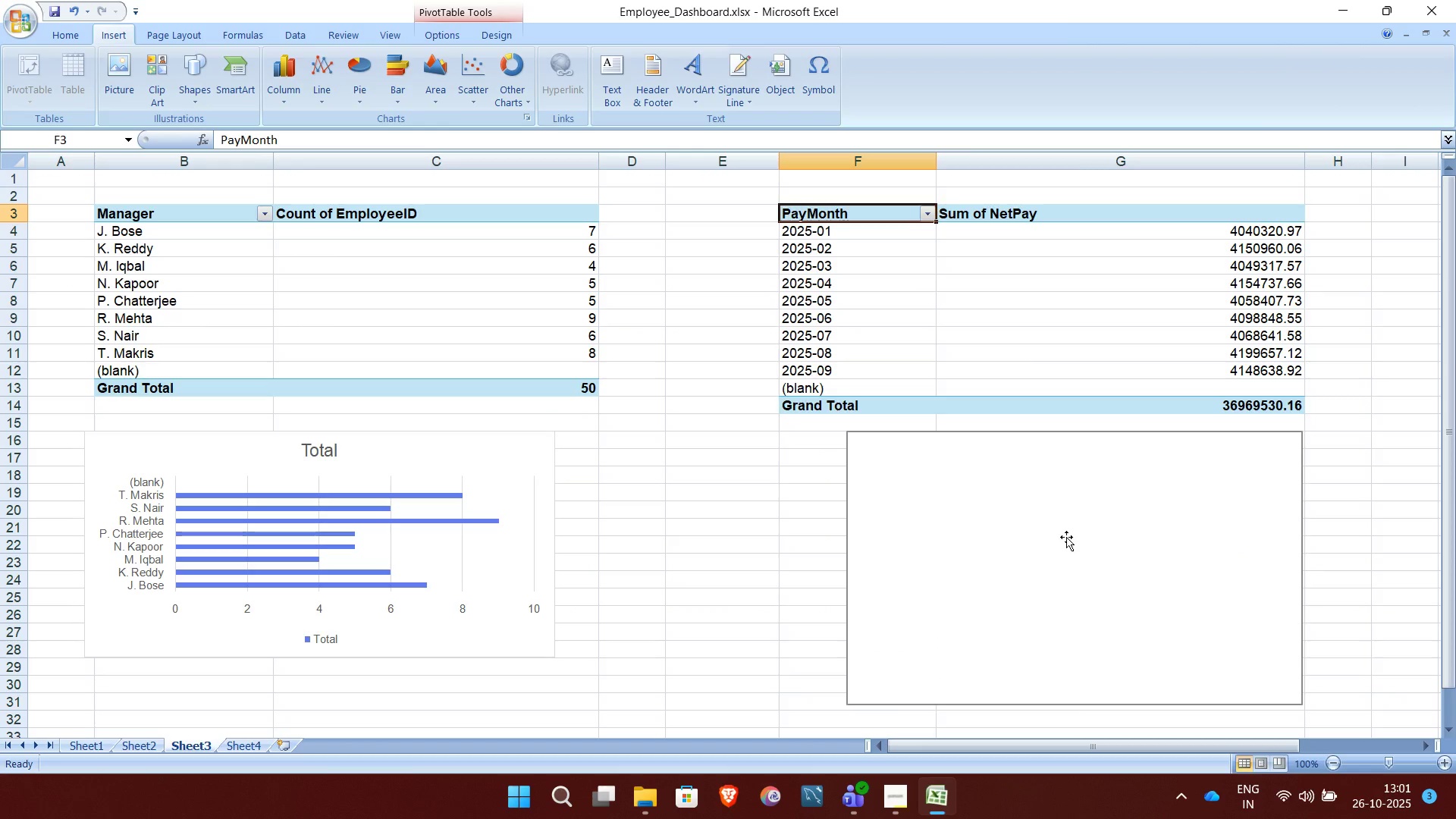 
double_click([1066, 537])
 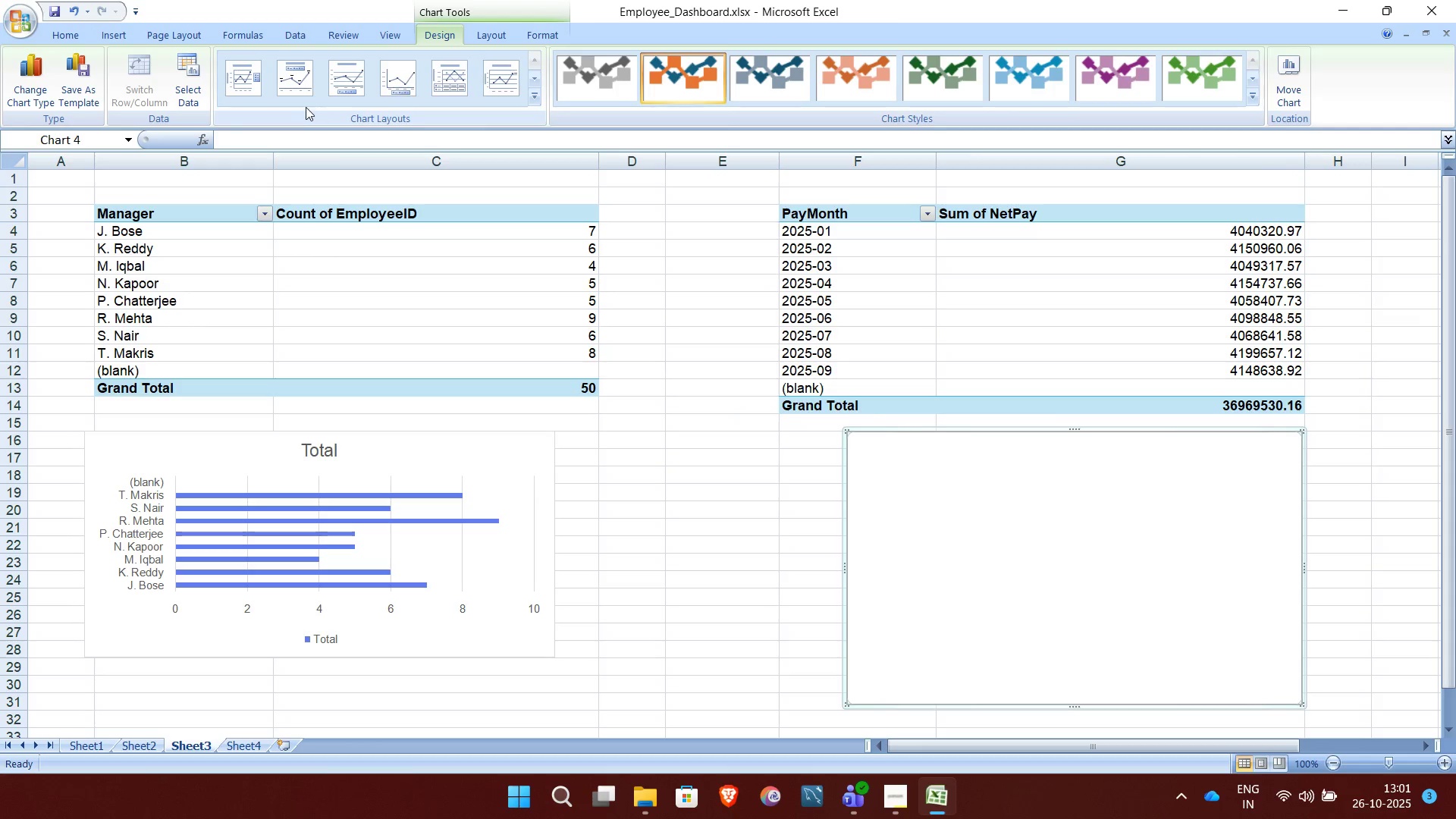 
wait(6.3)
 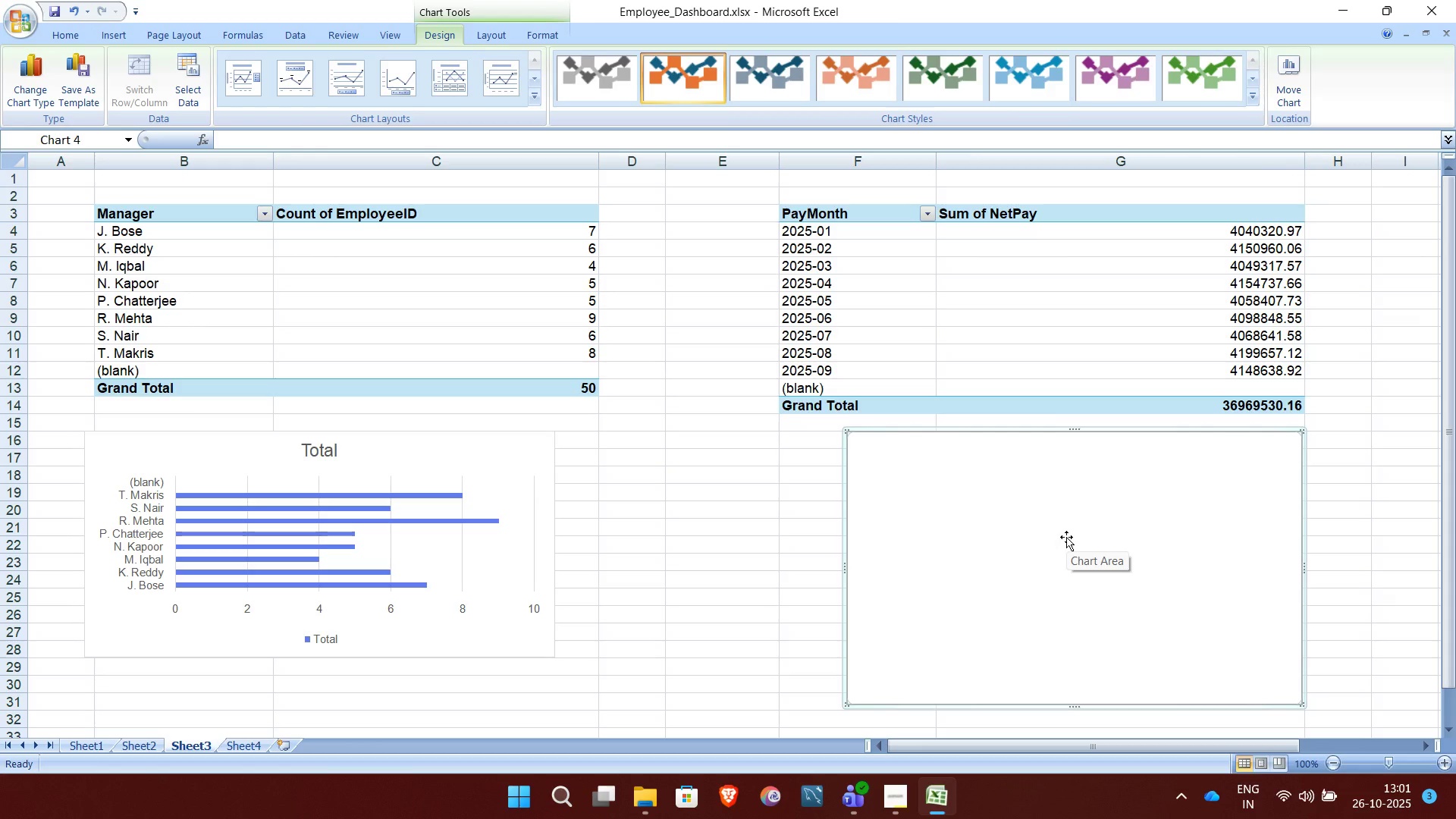 
left_click([249, 91])
 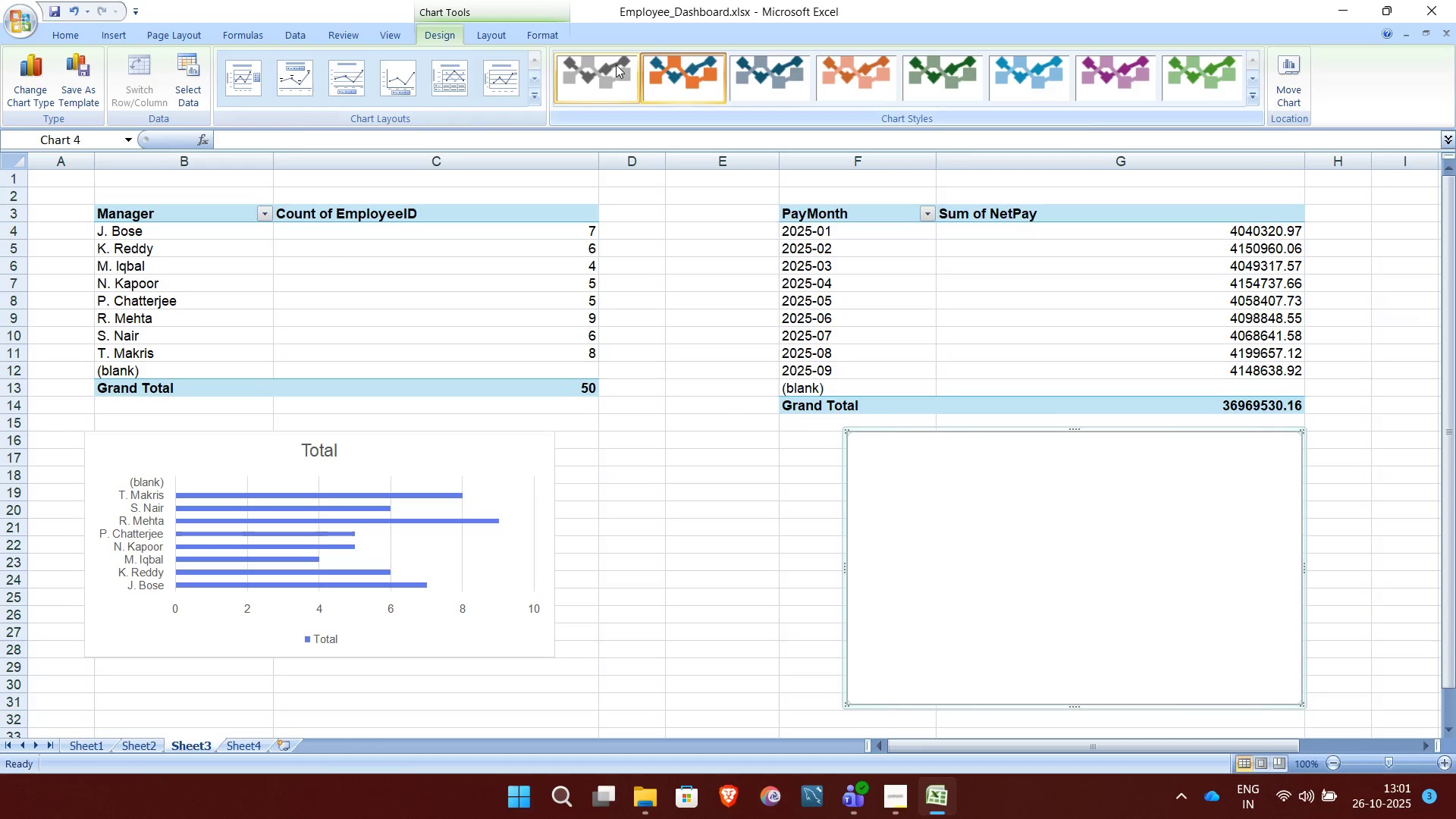 
left_click([613, 74])
 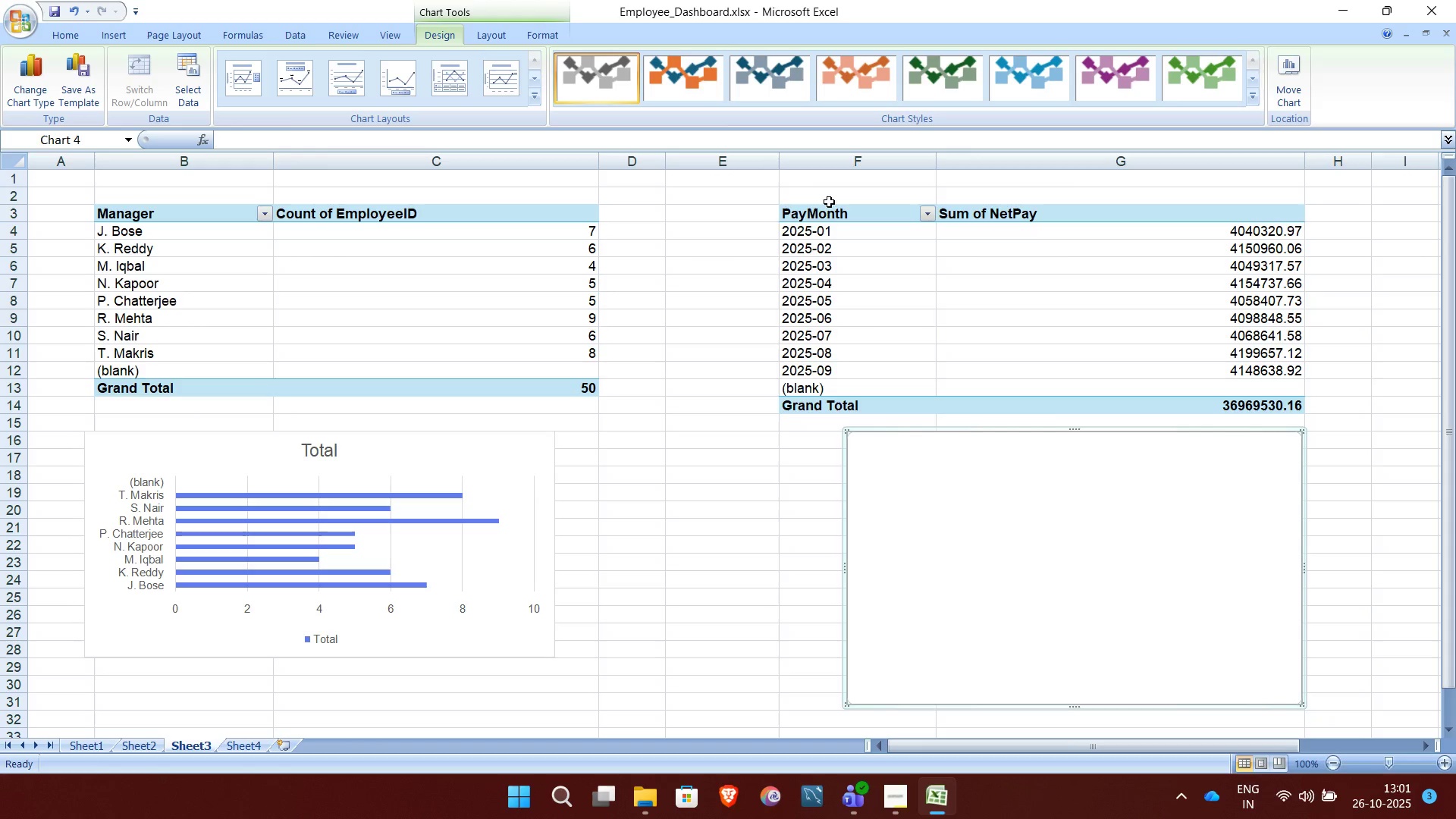 
left_click([829, 212])
 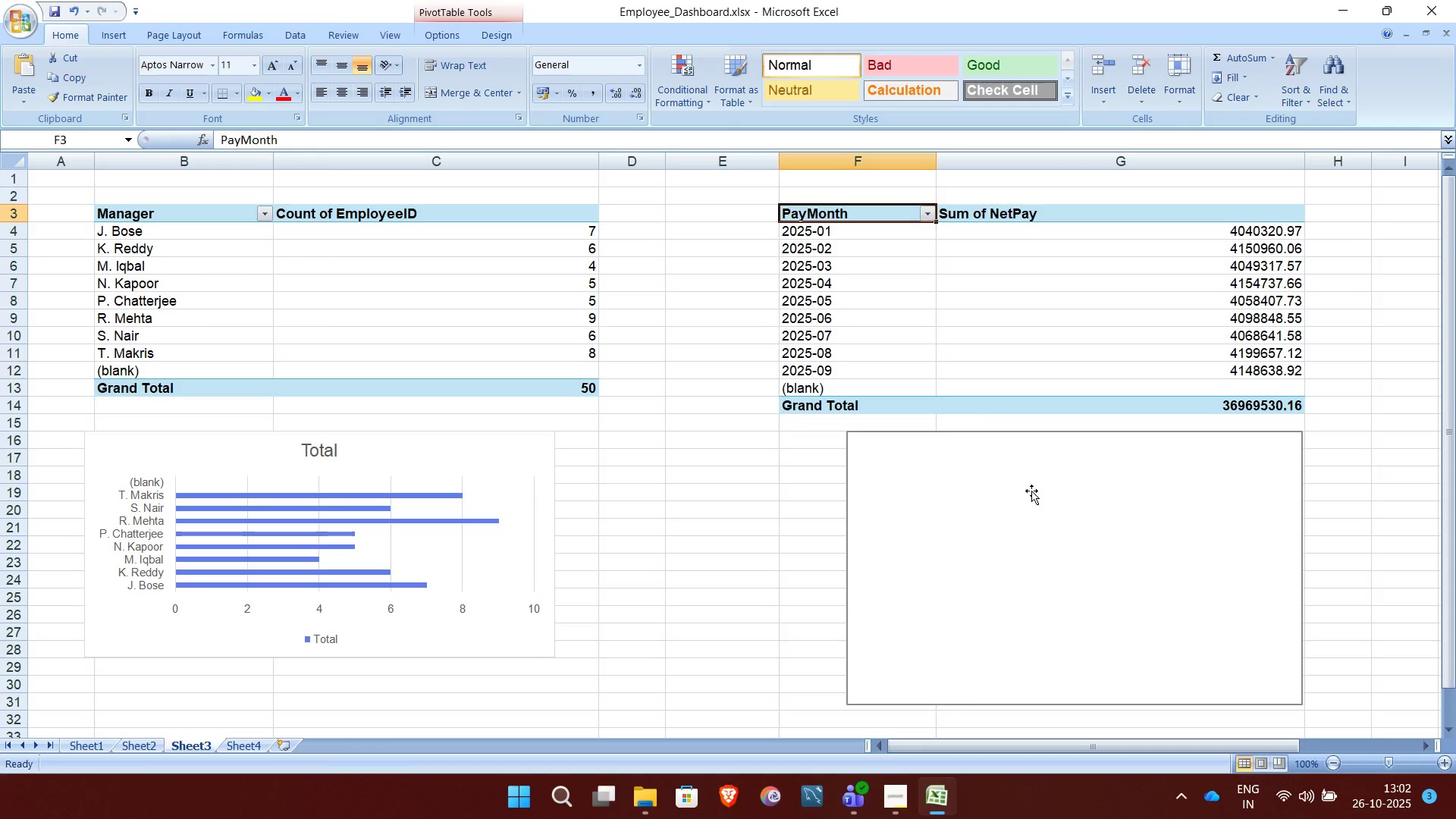 
right_click([1034, 495])
 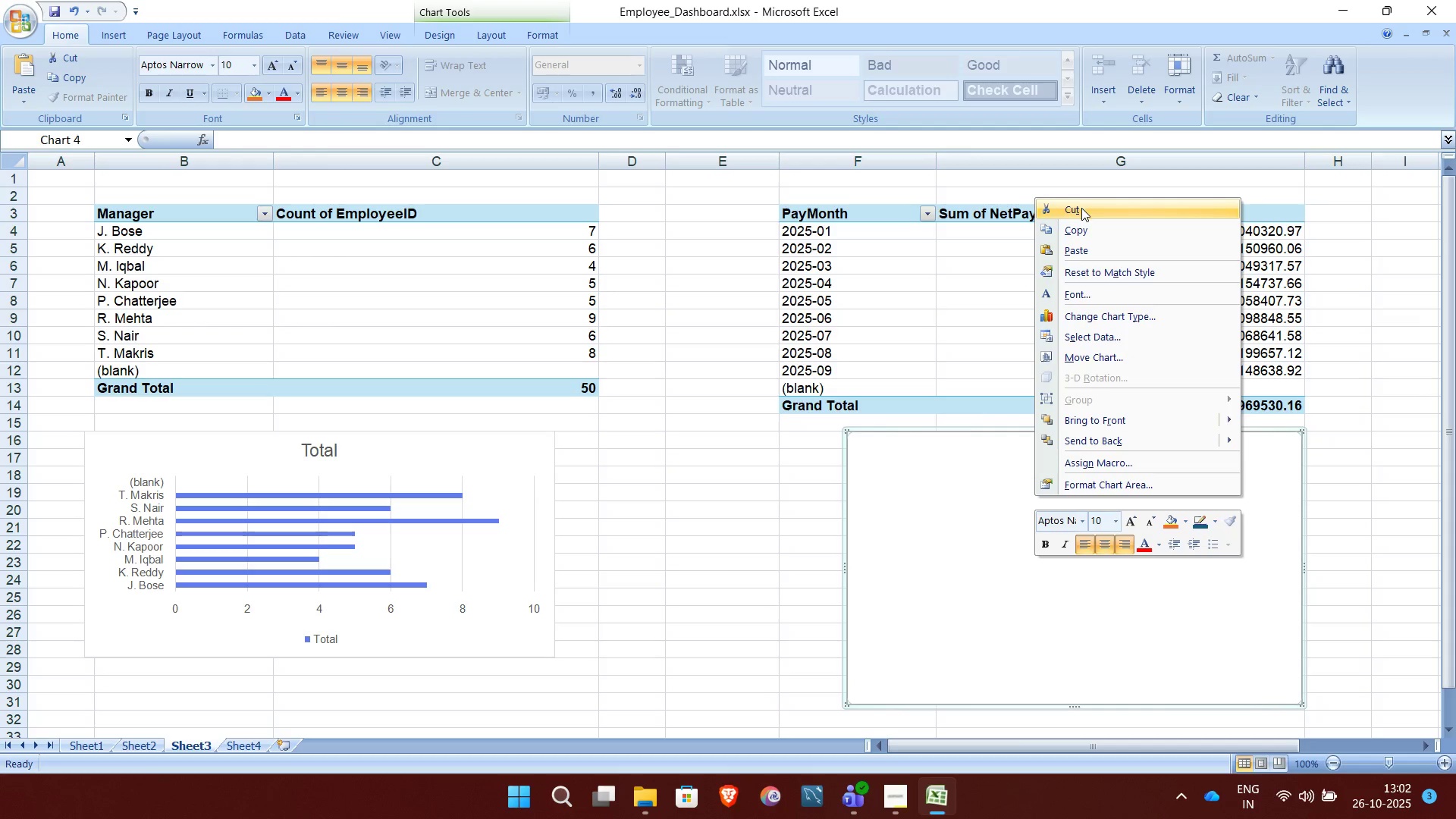 
left_click([1081, 209])
 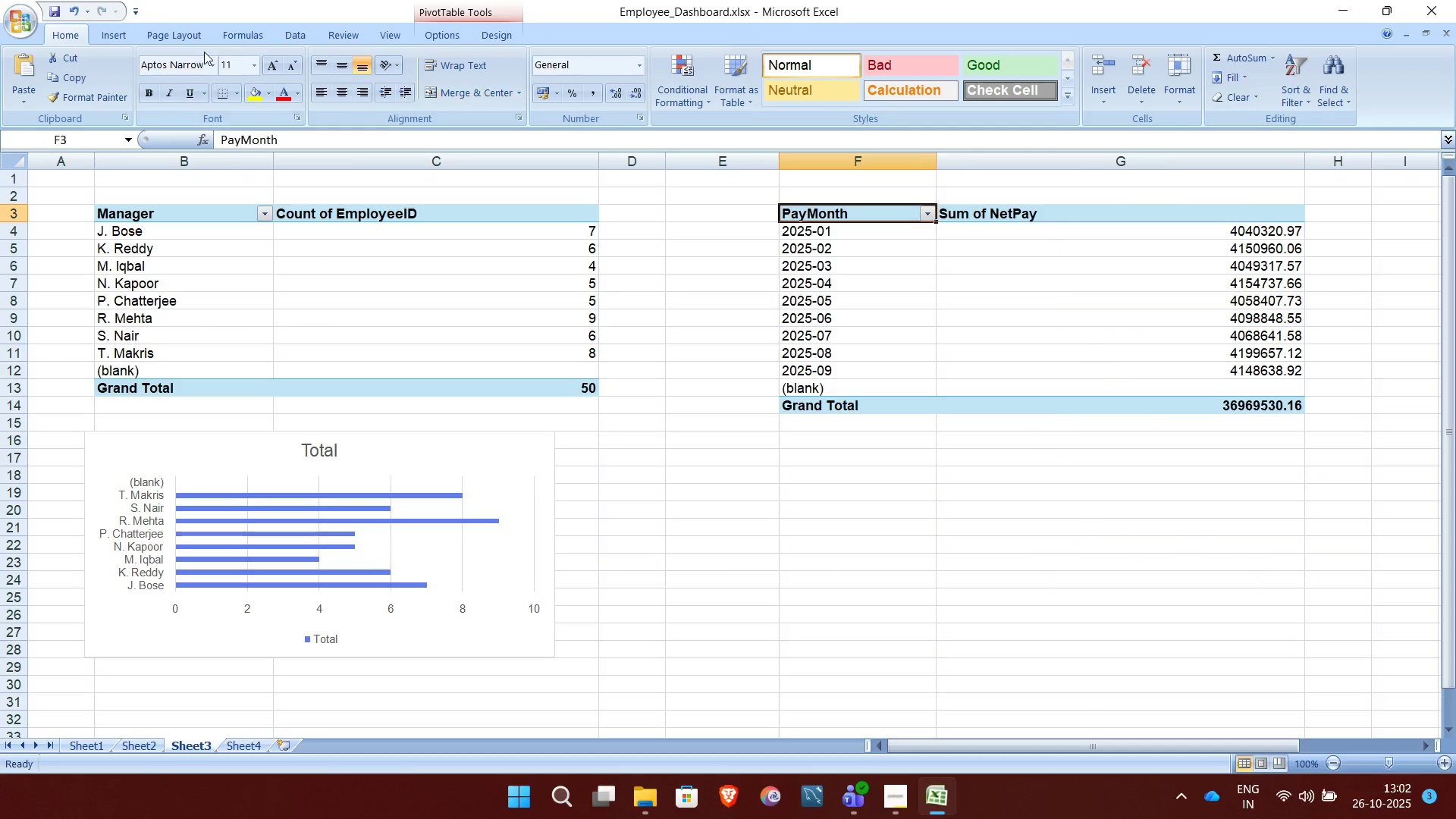 
left_click([128, 36])
 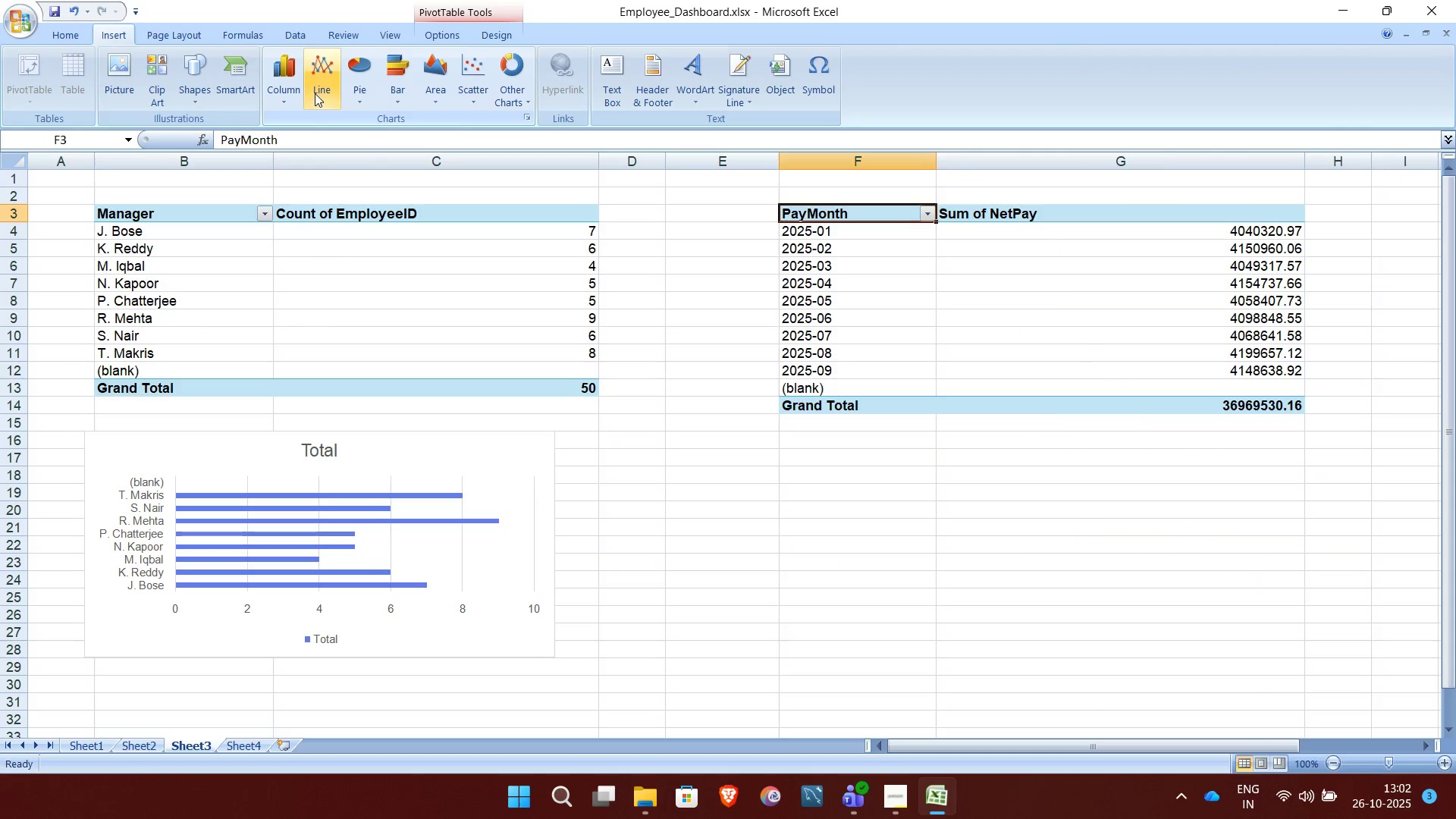 
left_click([319, 103])
 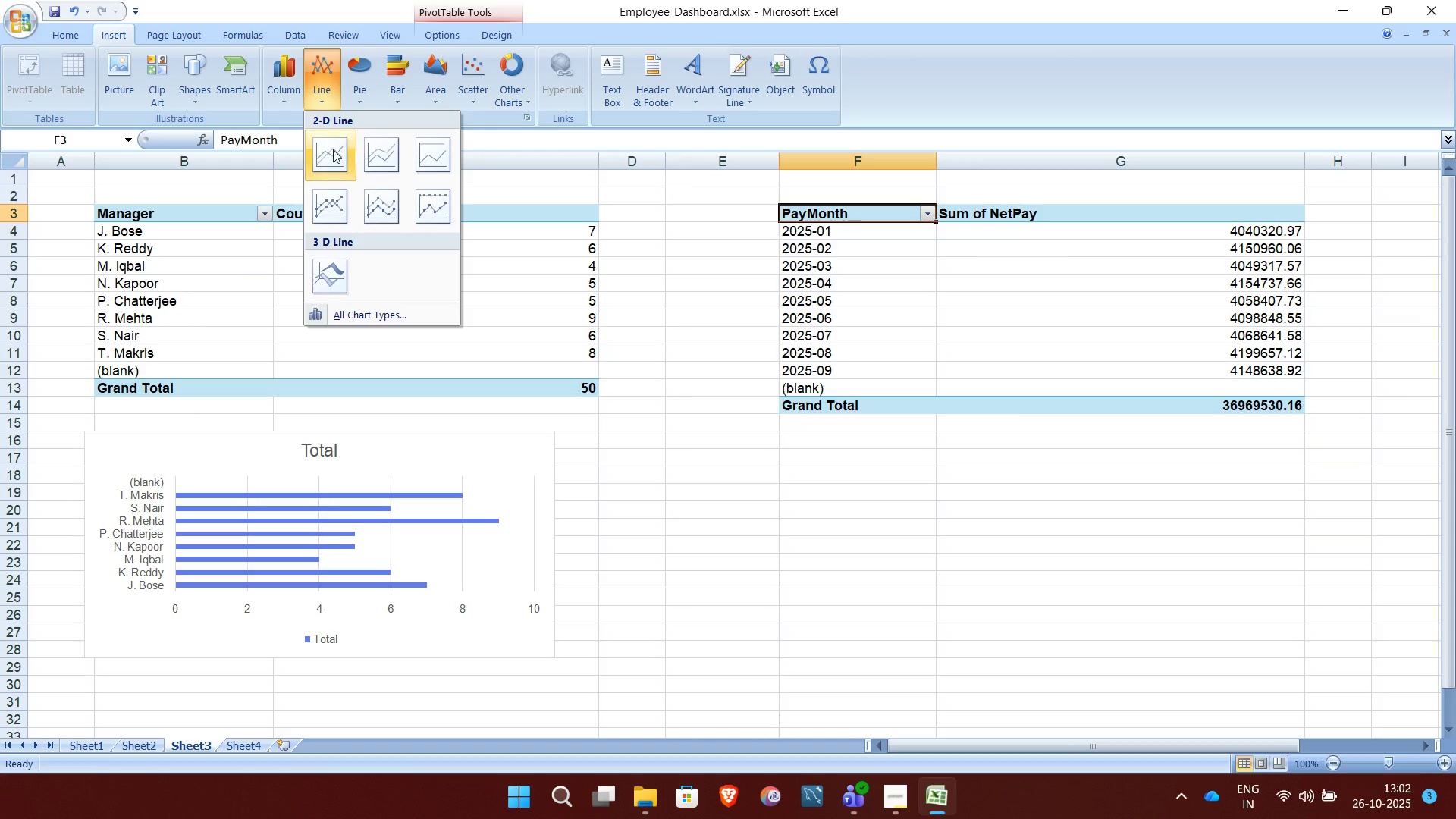 
mouse_move([366, 165])
 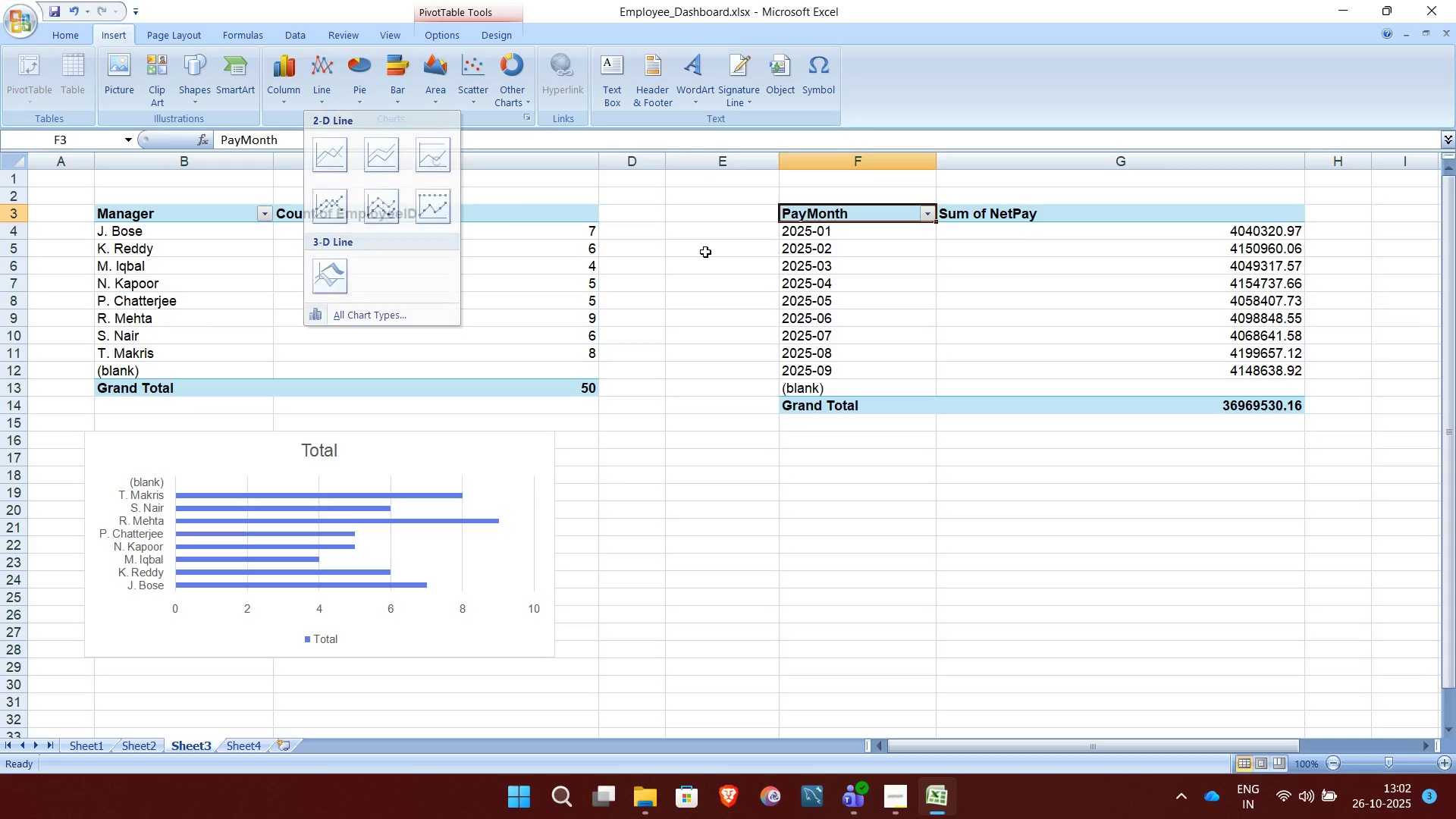 
left_click([705, 252])
 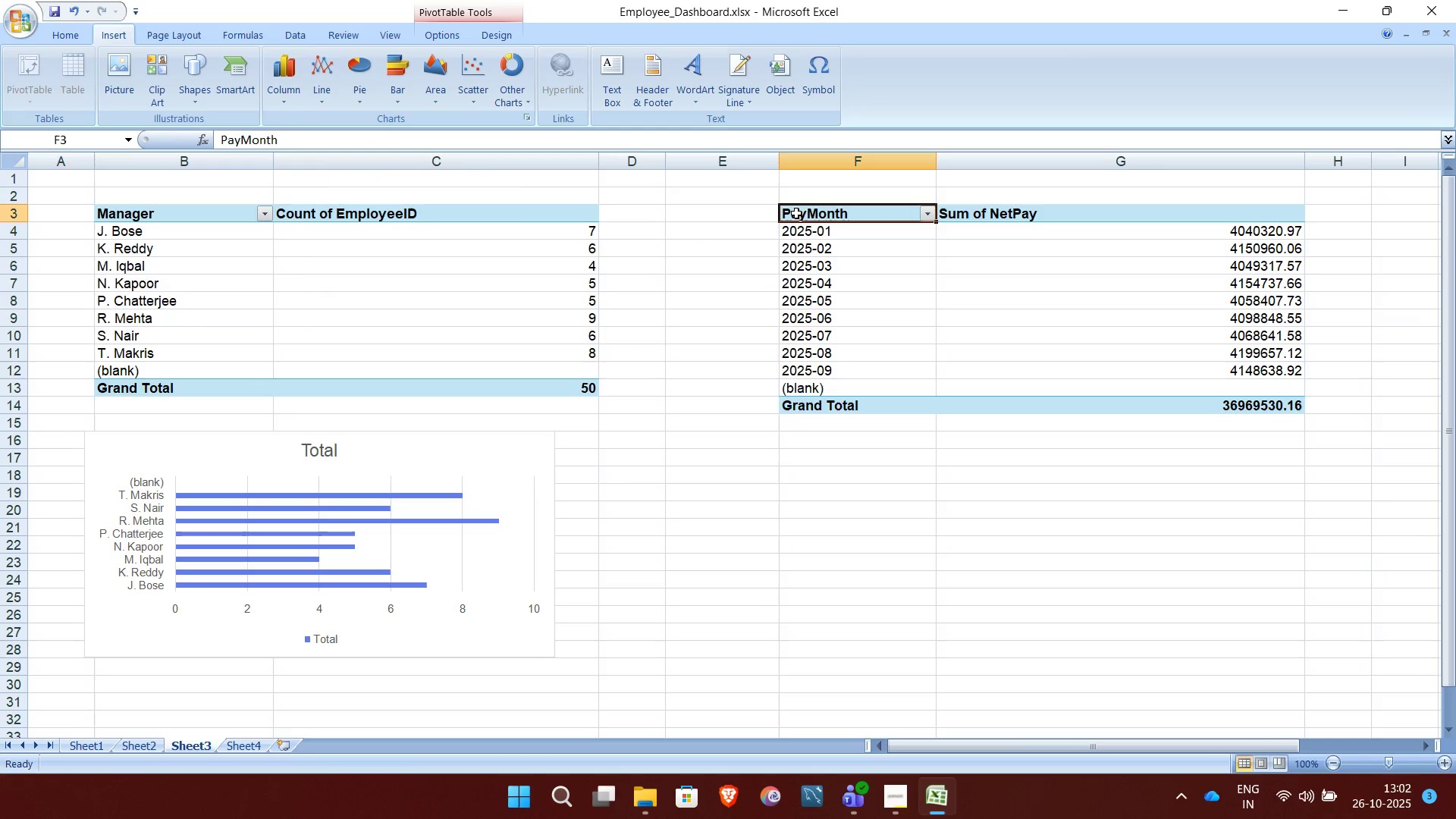 
left_click([796, 213])
 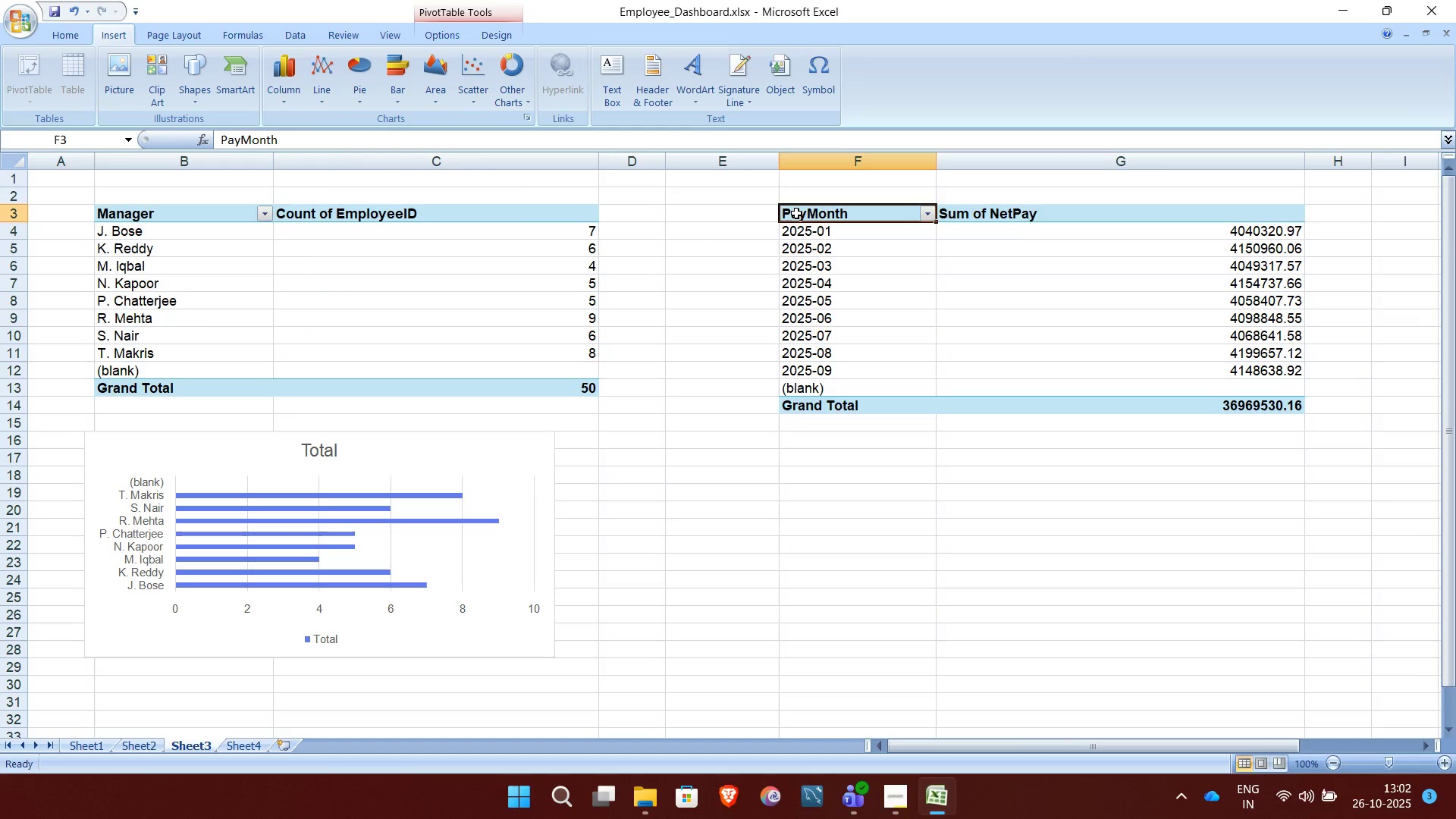 
key(Shift+ArrowRight)
 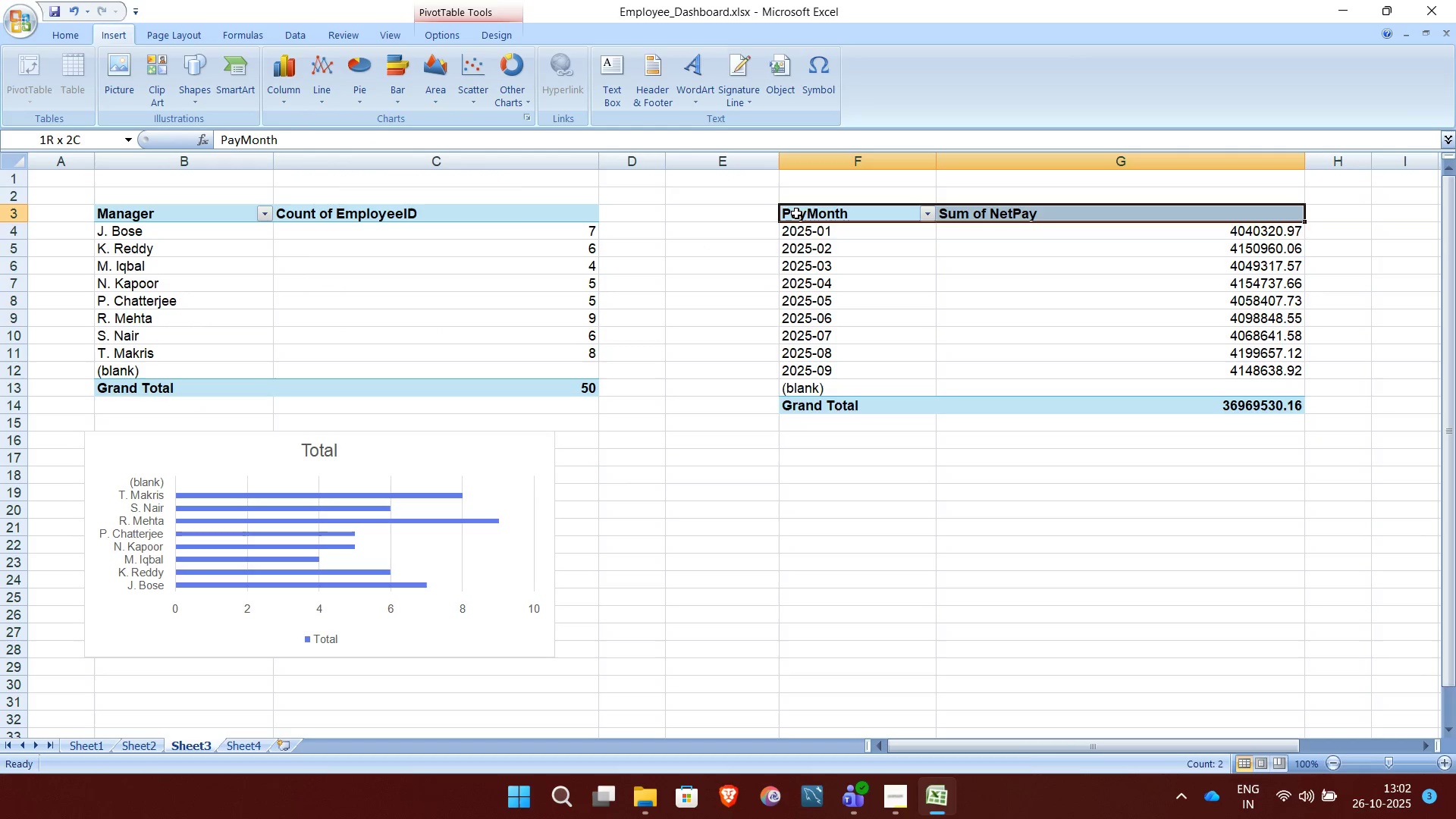 
key(Shift+ArrowDown)
 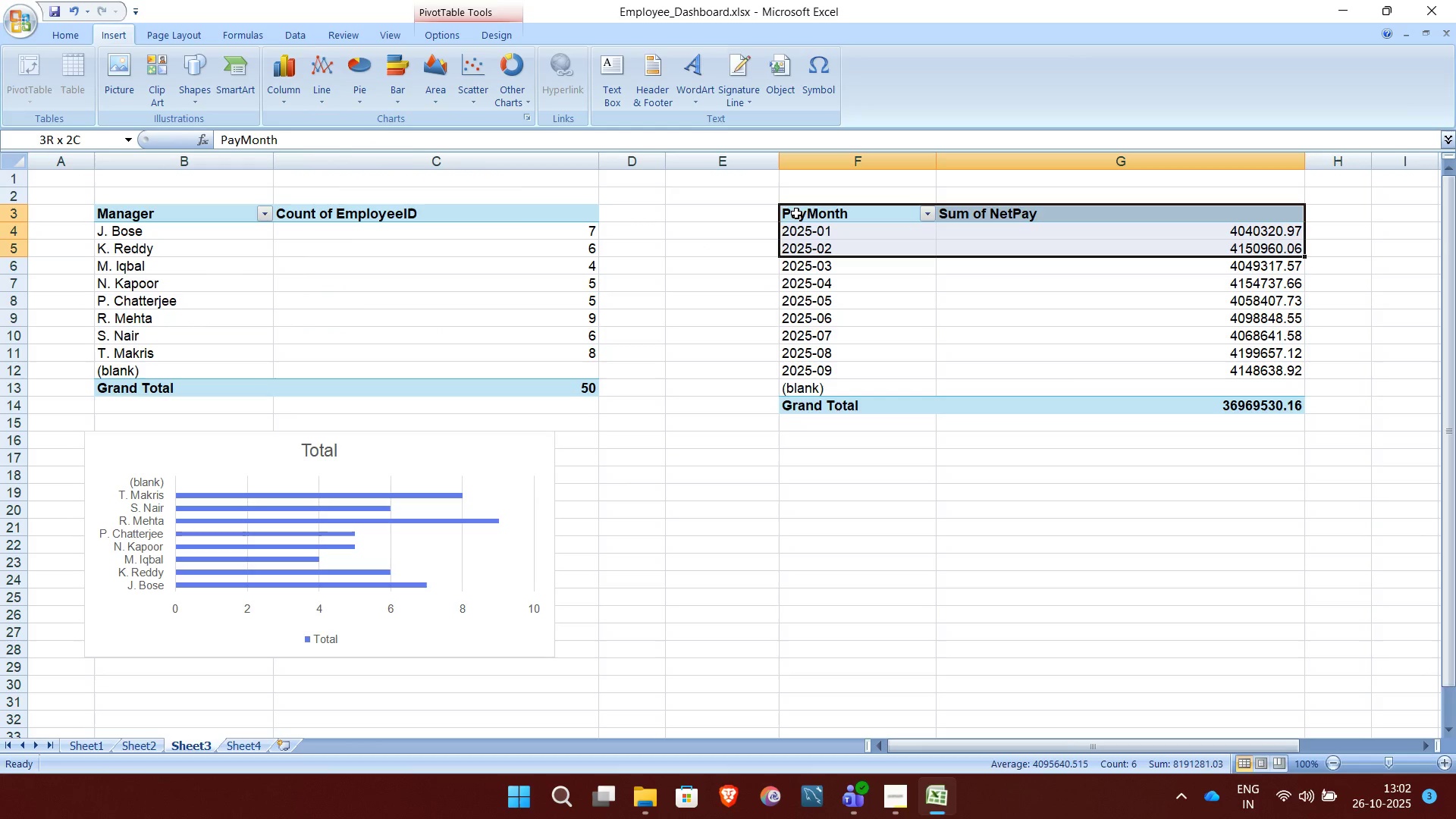 
key(Shift+ArrowDown)
 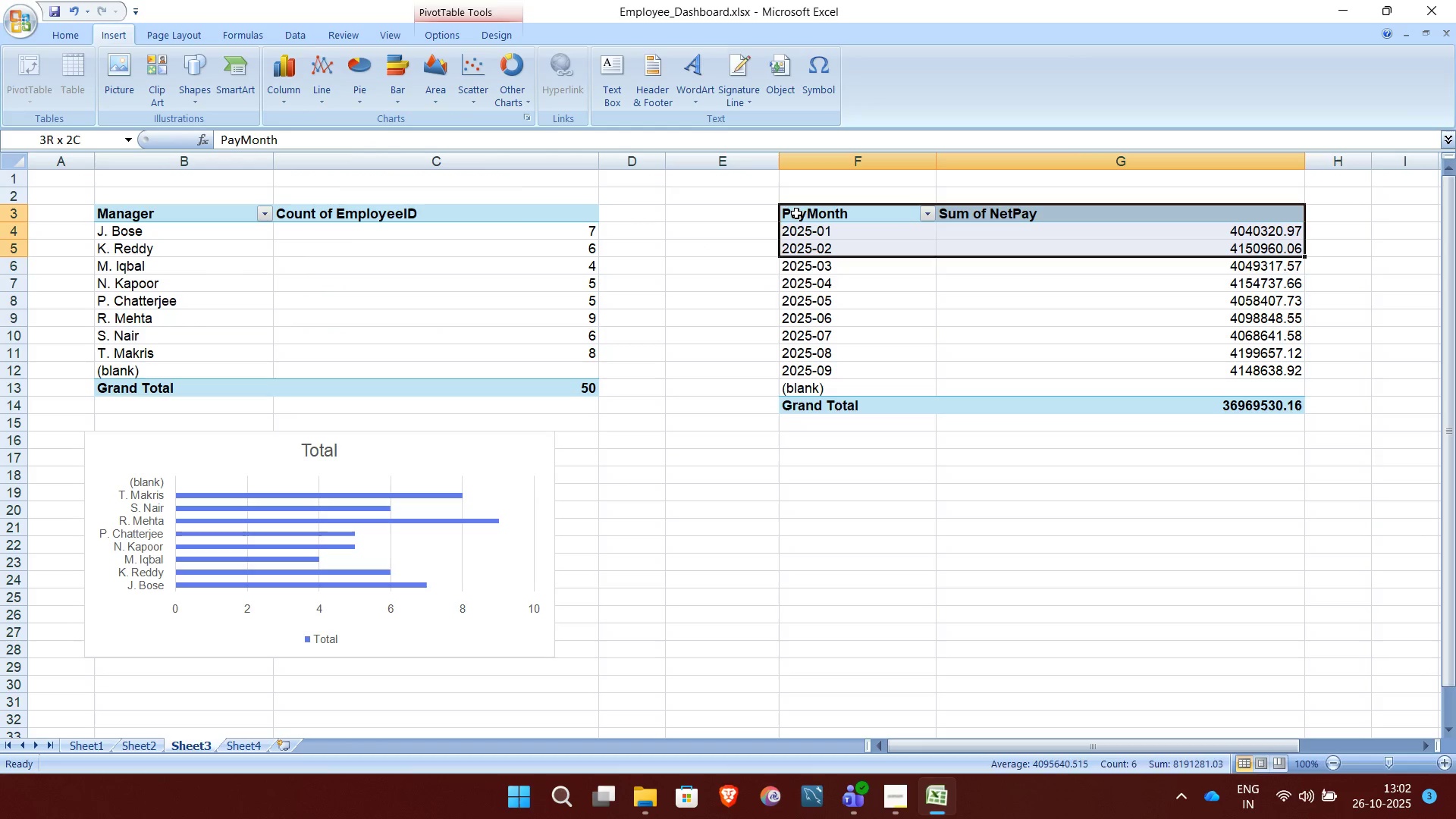 
key(Shift+ArrowDown)
 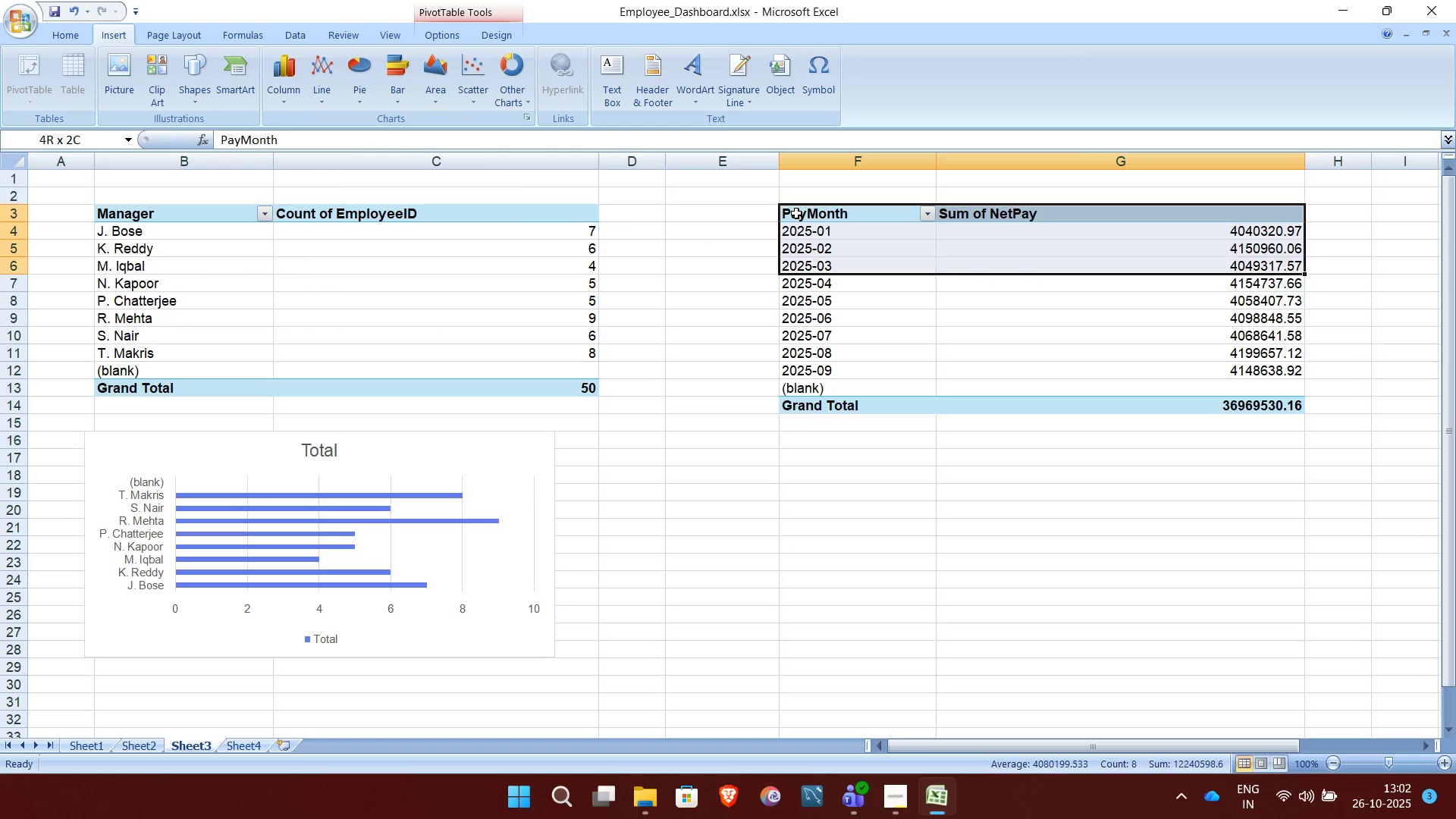 
key(Shift+ArrowDown)
 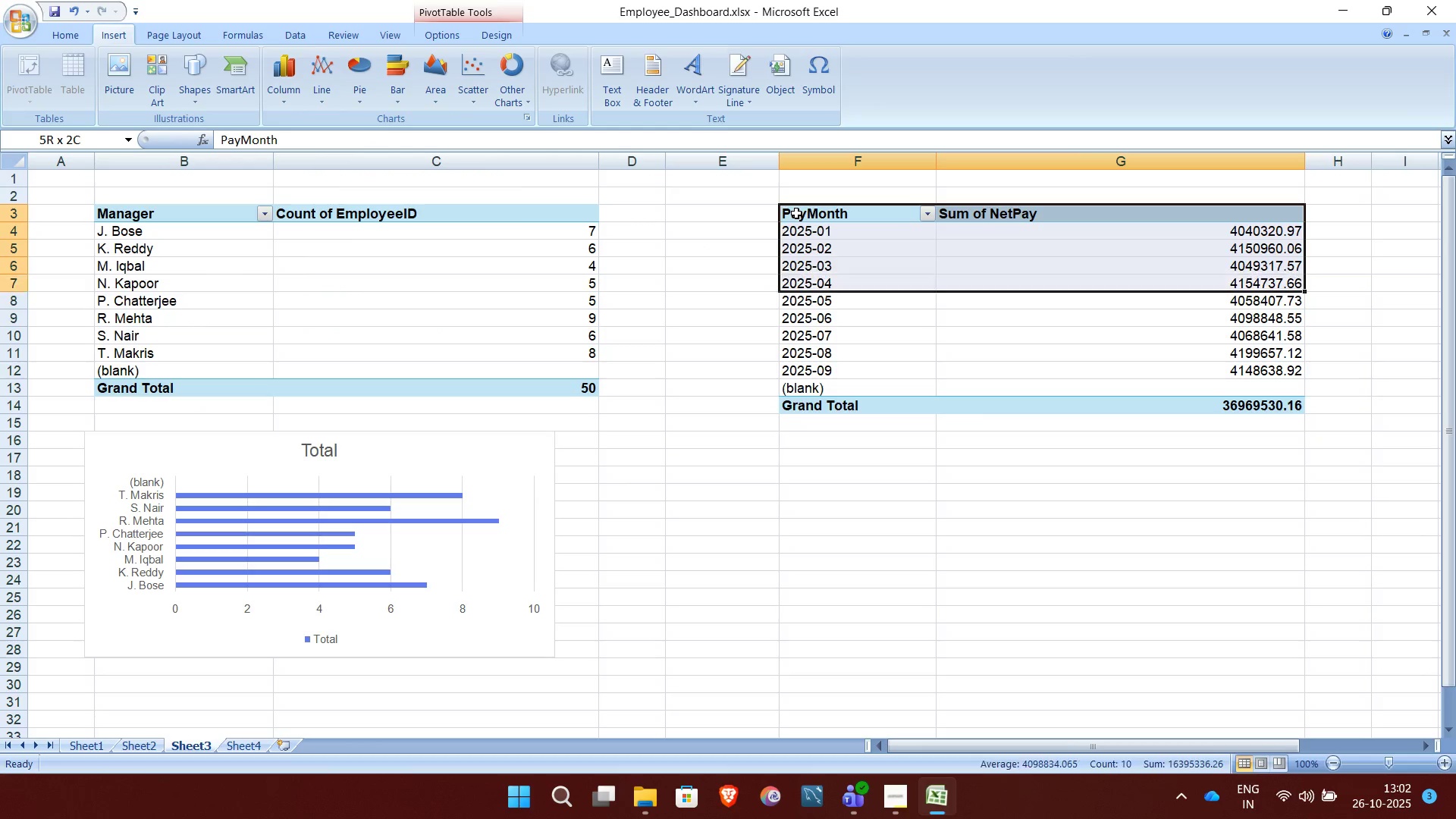 
key(Shift+ArrowDown)
 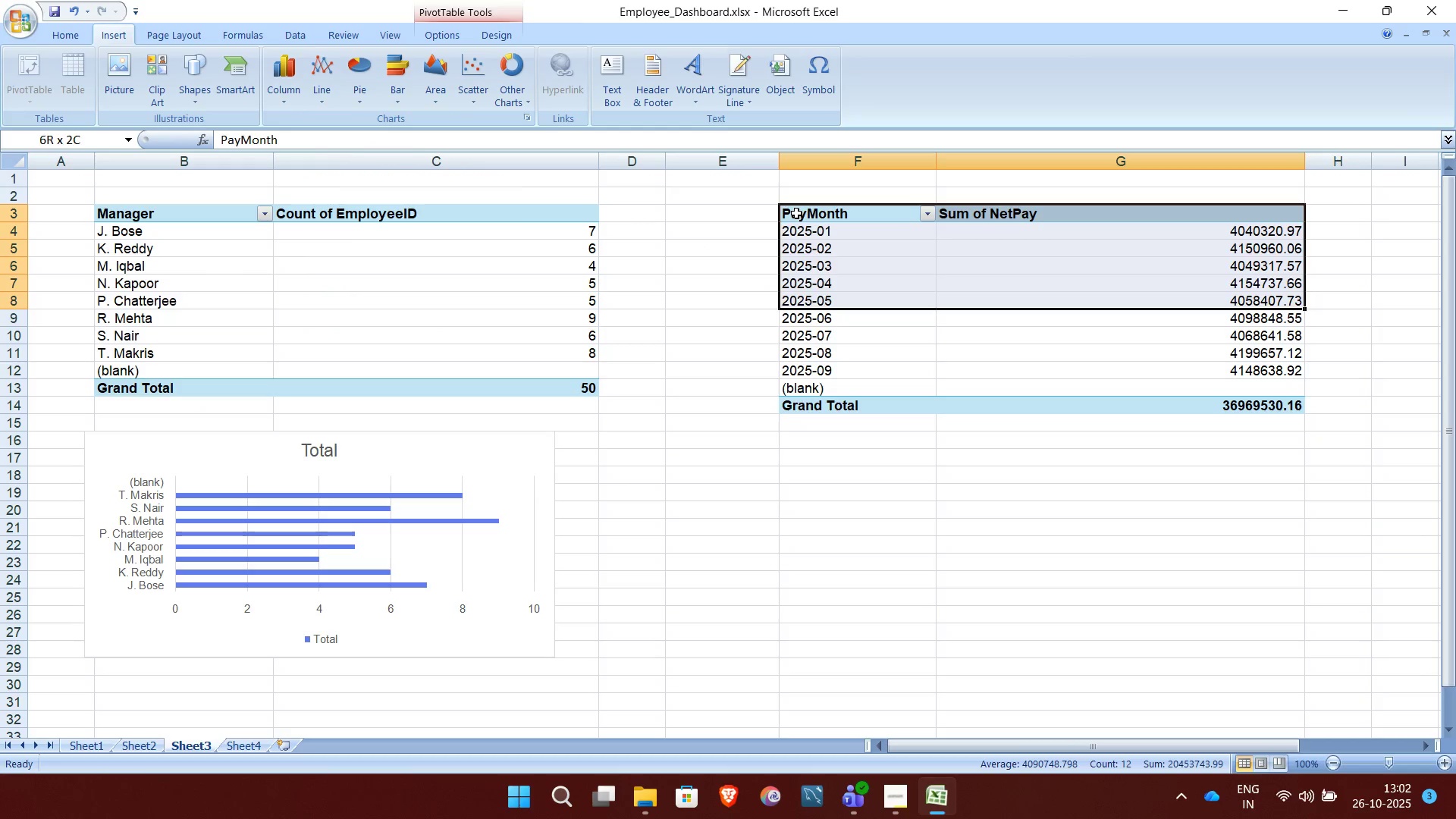 
key(Shift+ArrowDown)
 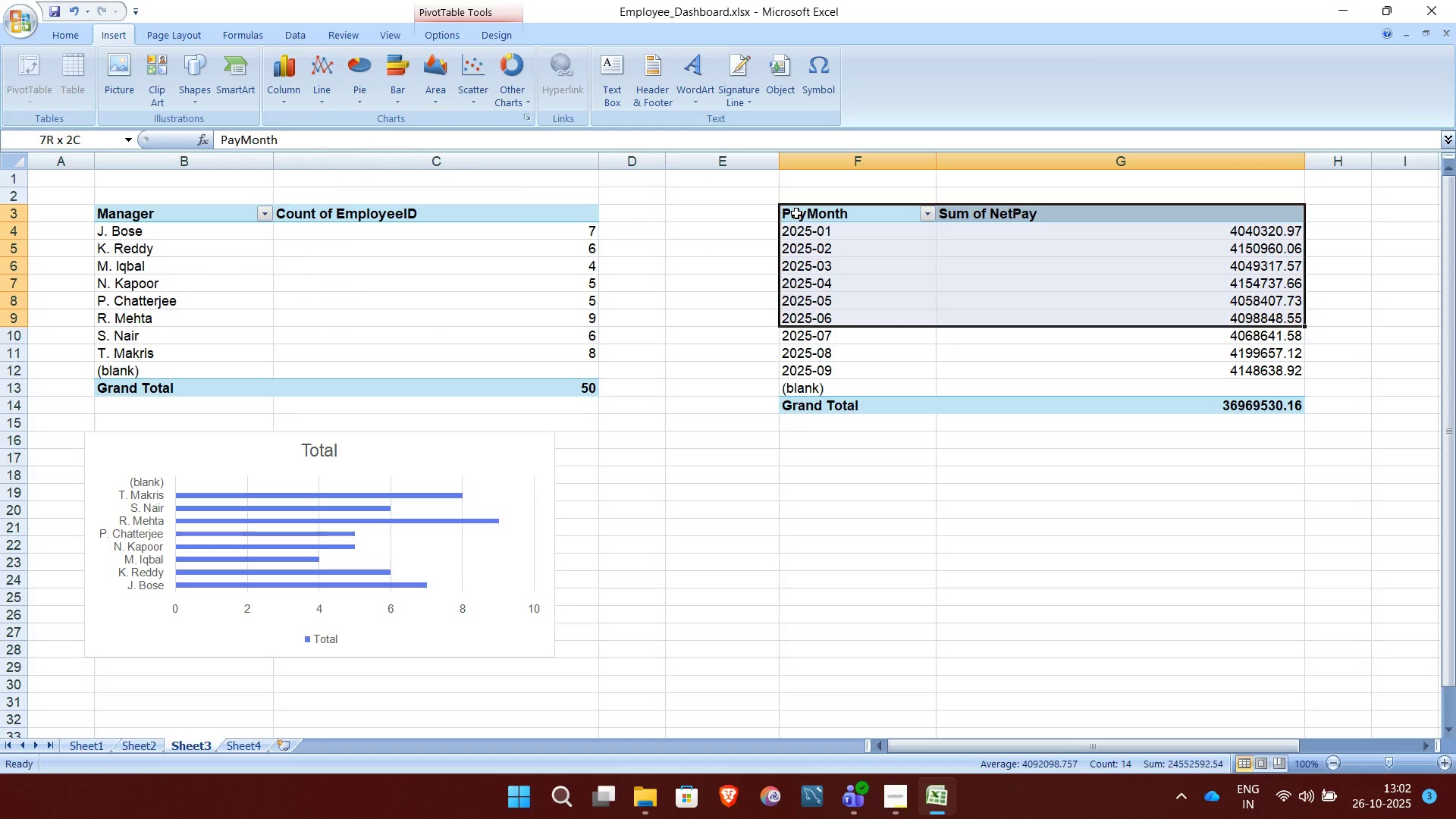 
key(Shift+ArrowDown)
 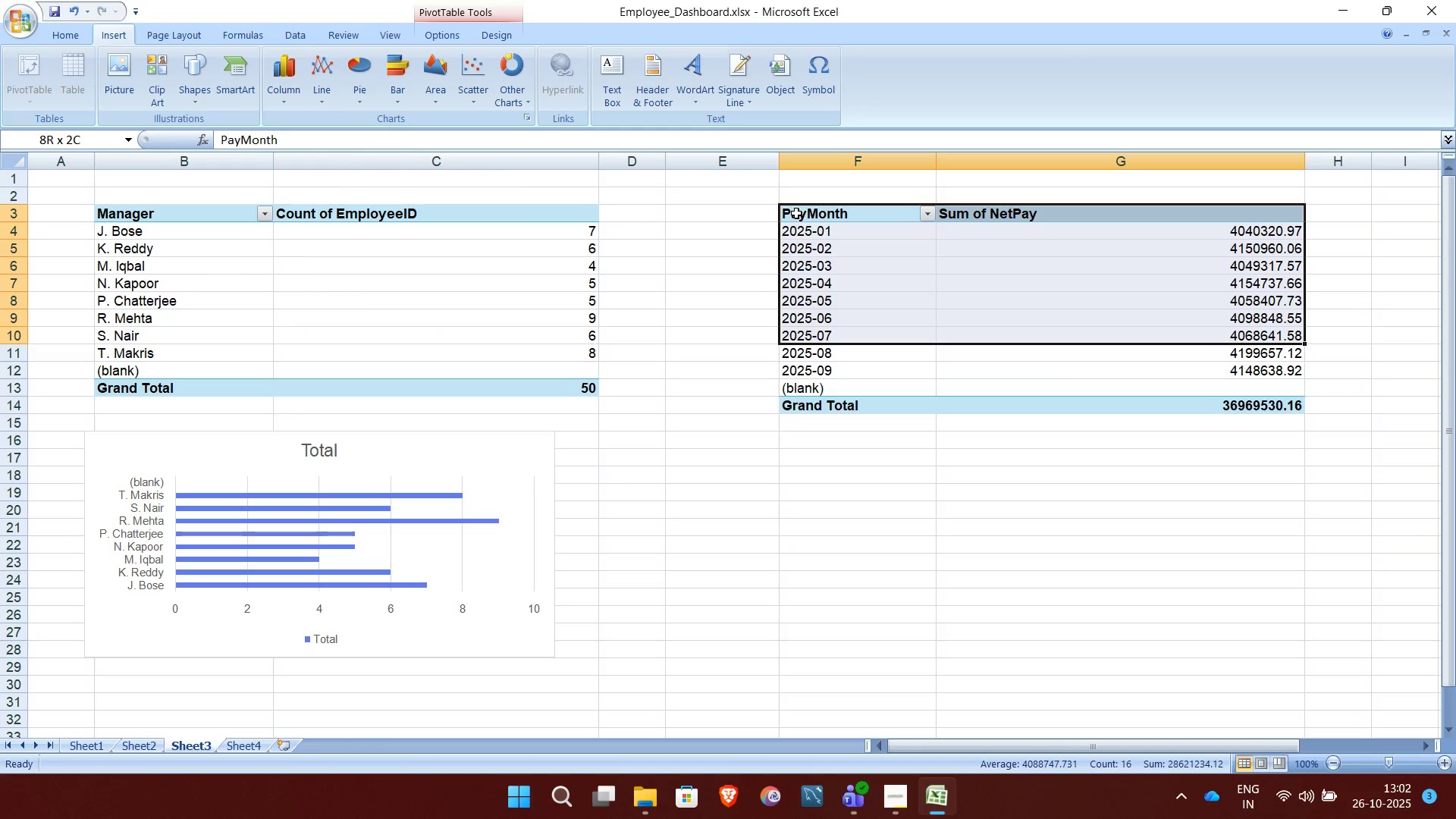 
key(Shift+ArrowDown)
 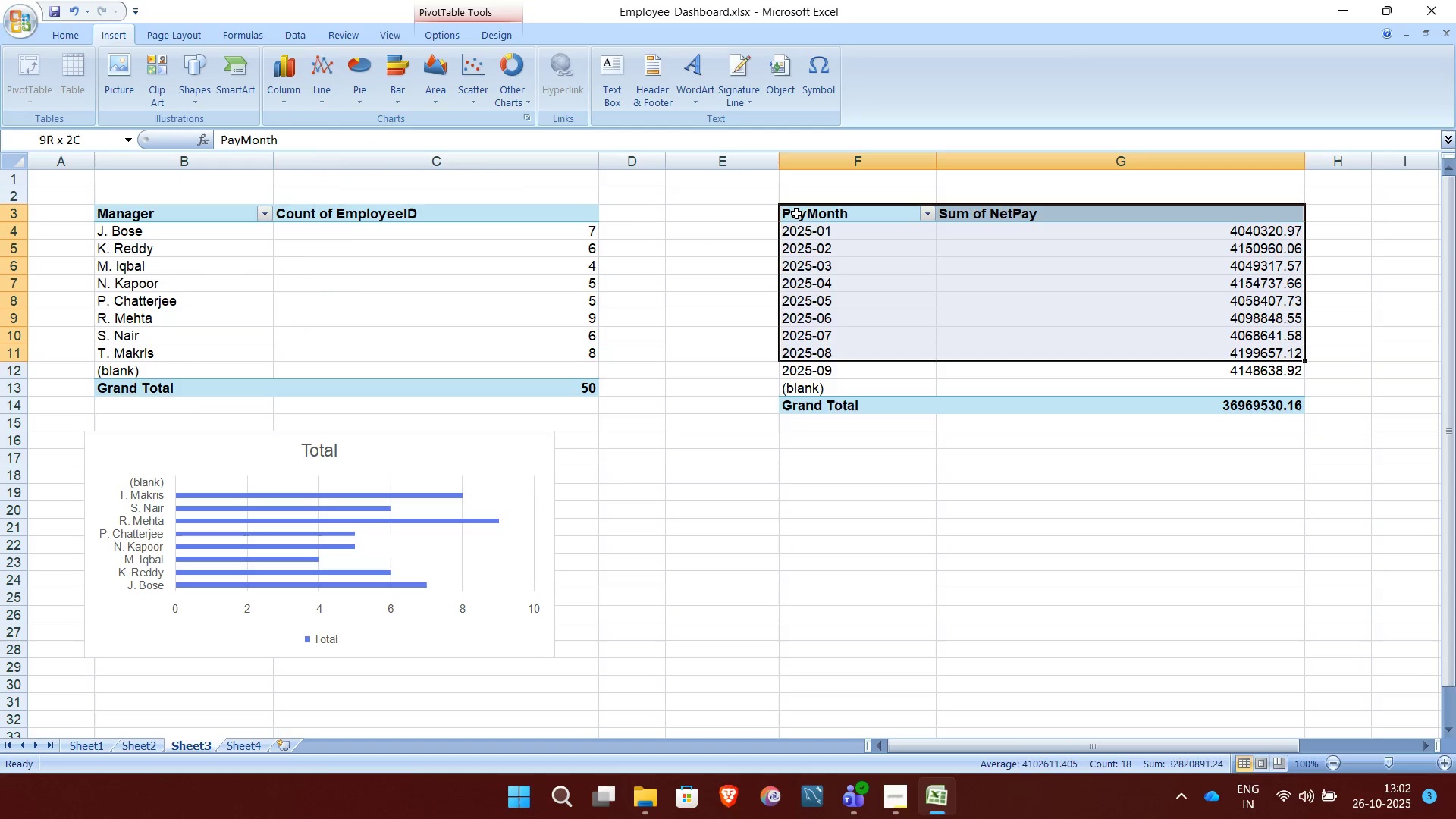 
key(Shift+ArrowDown)
 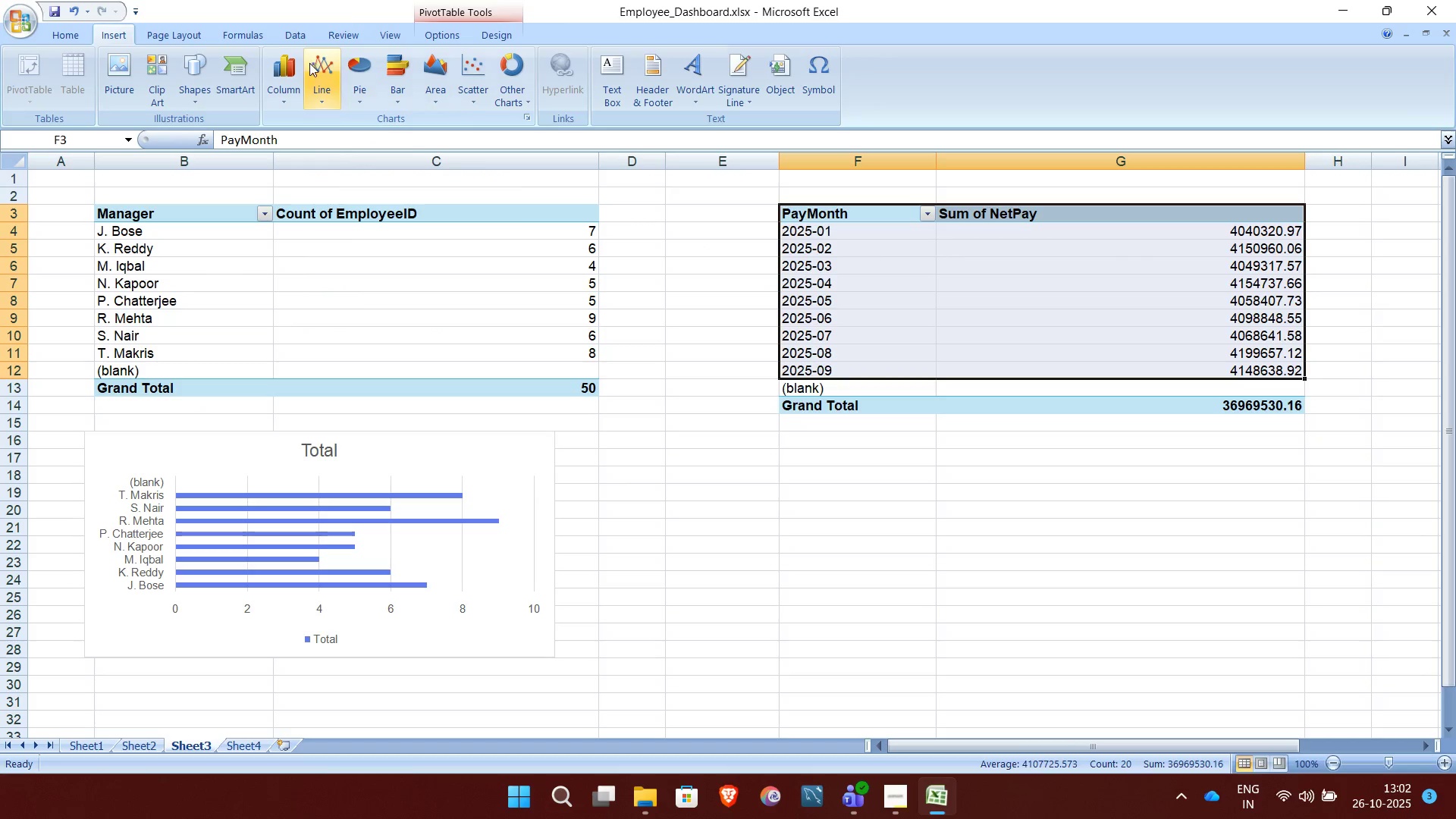 
left_click([319, 97])
 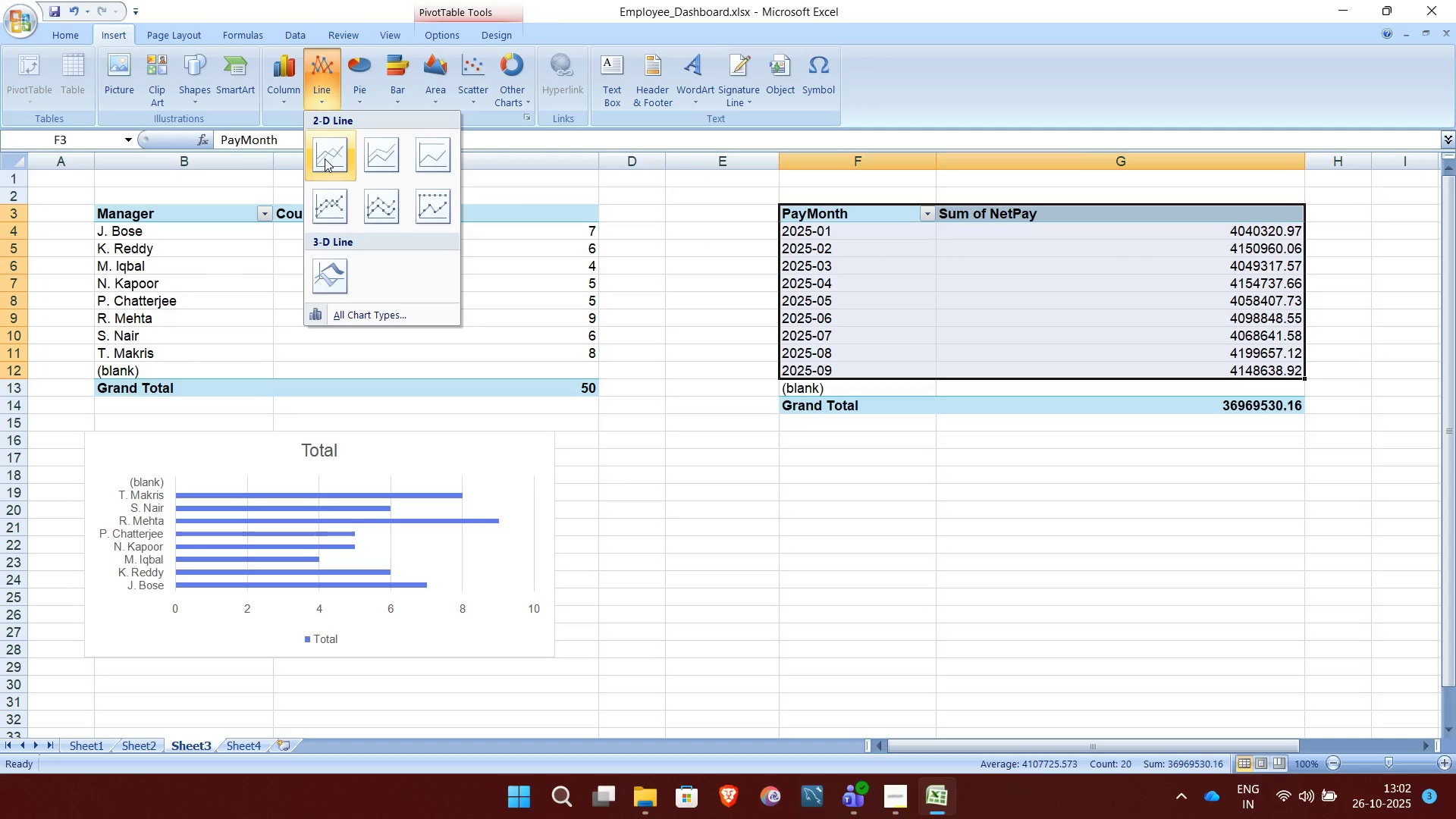 
left_click([325, 158])
 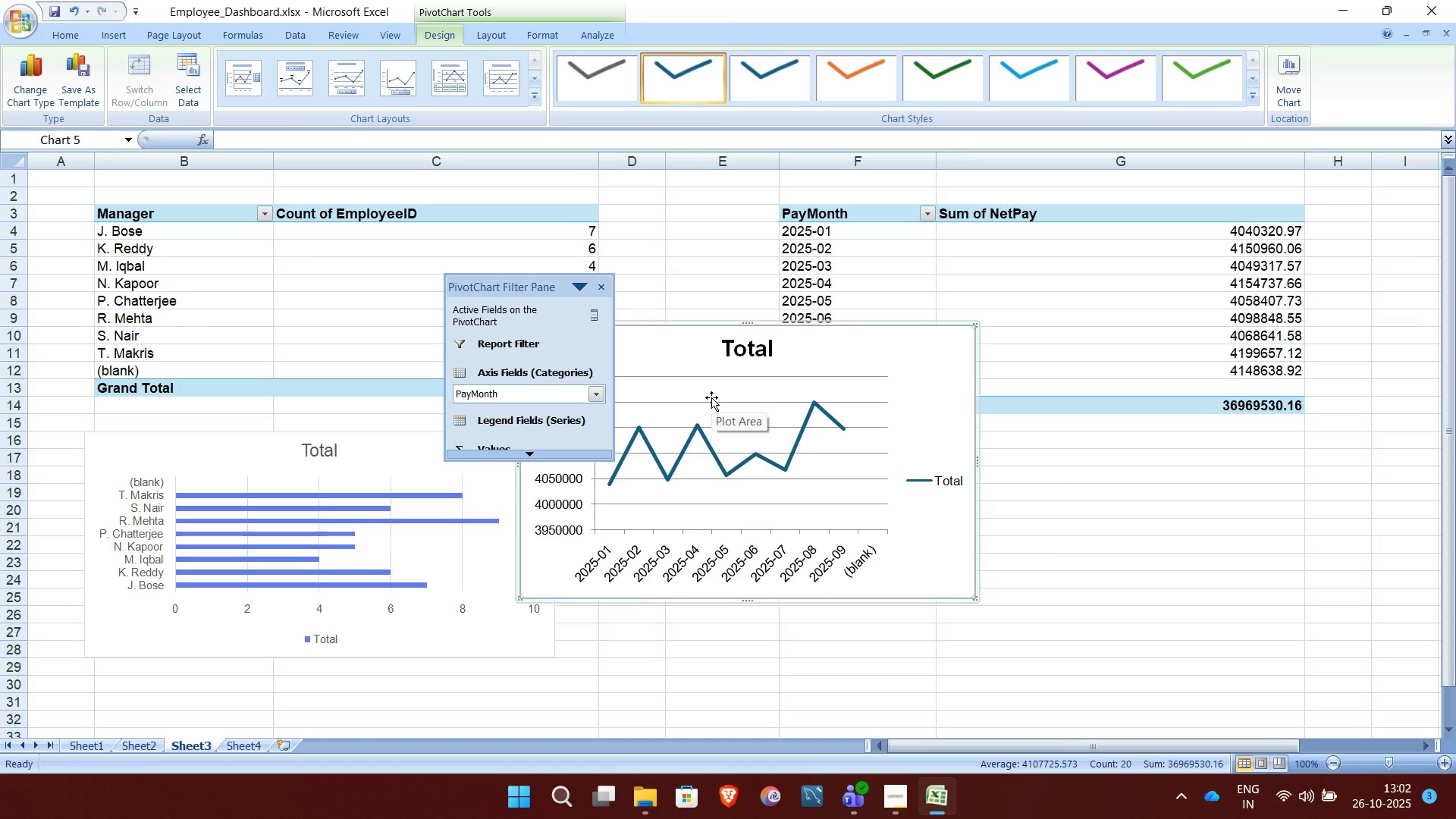 
left_click_drag(start_coordinate=[654, 351], to_coordinate=[984, 460])
 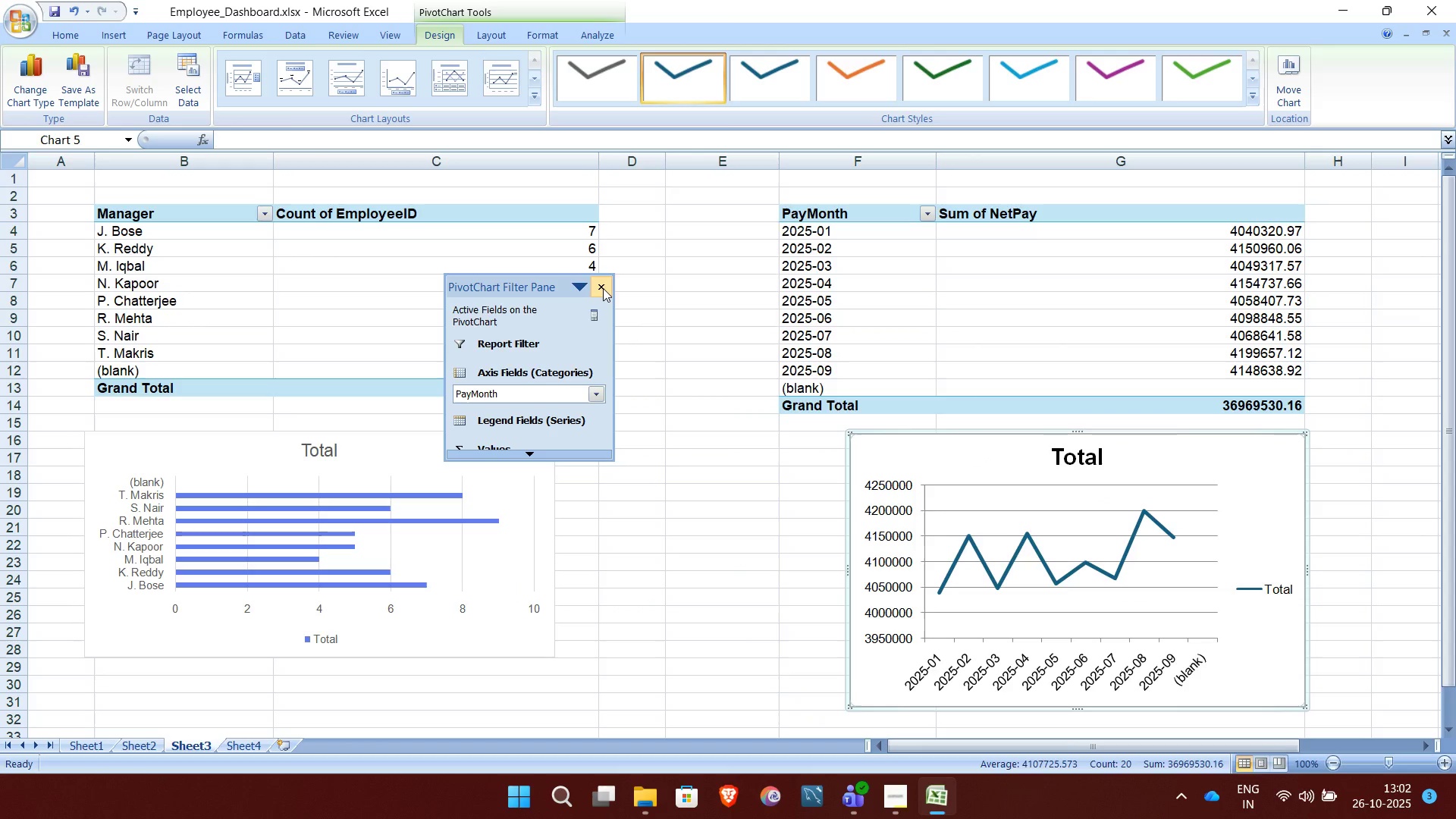 
left_click([603, 288])
 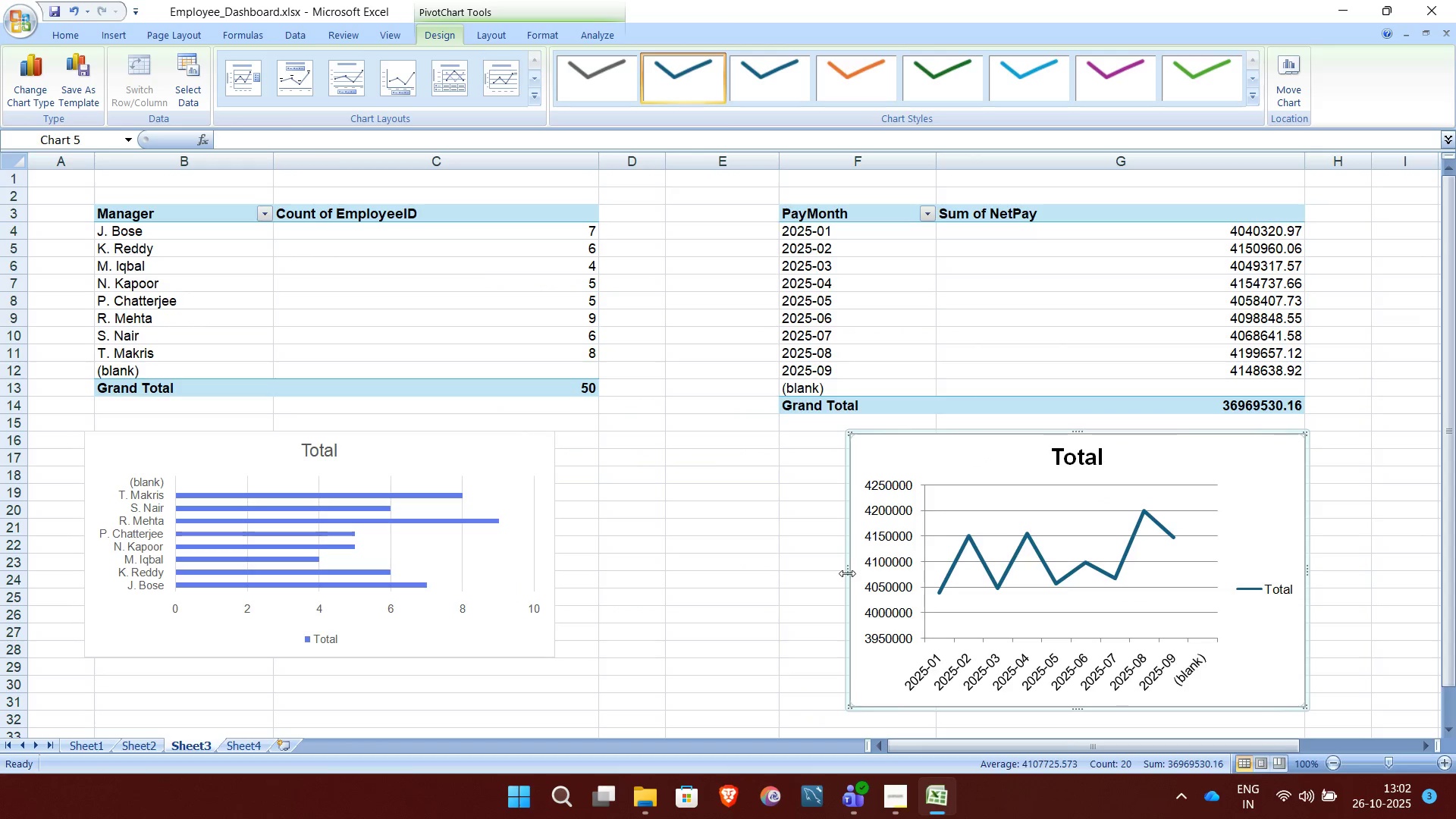 
left_click_drag(start_coordinate=[849, 573], to_coordinate=[782, 571])
 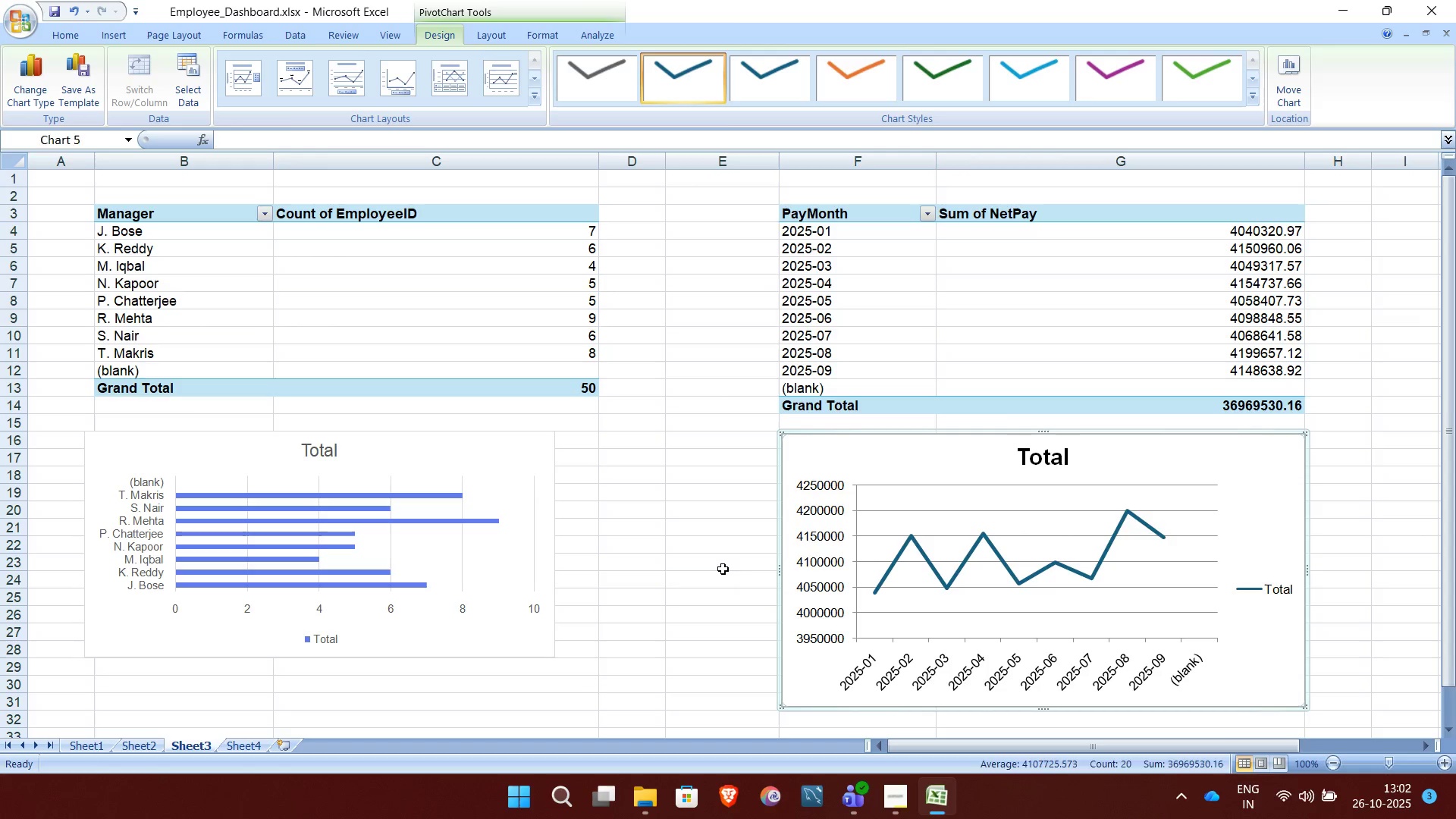 
left_click([723, 569])
 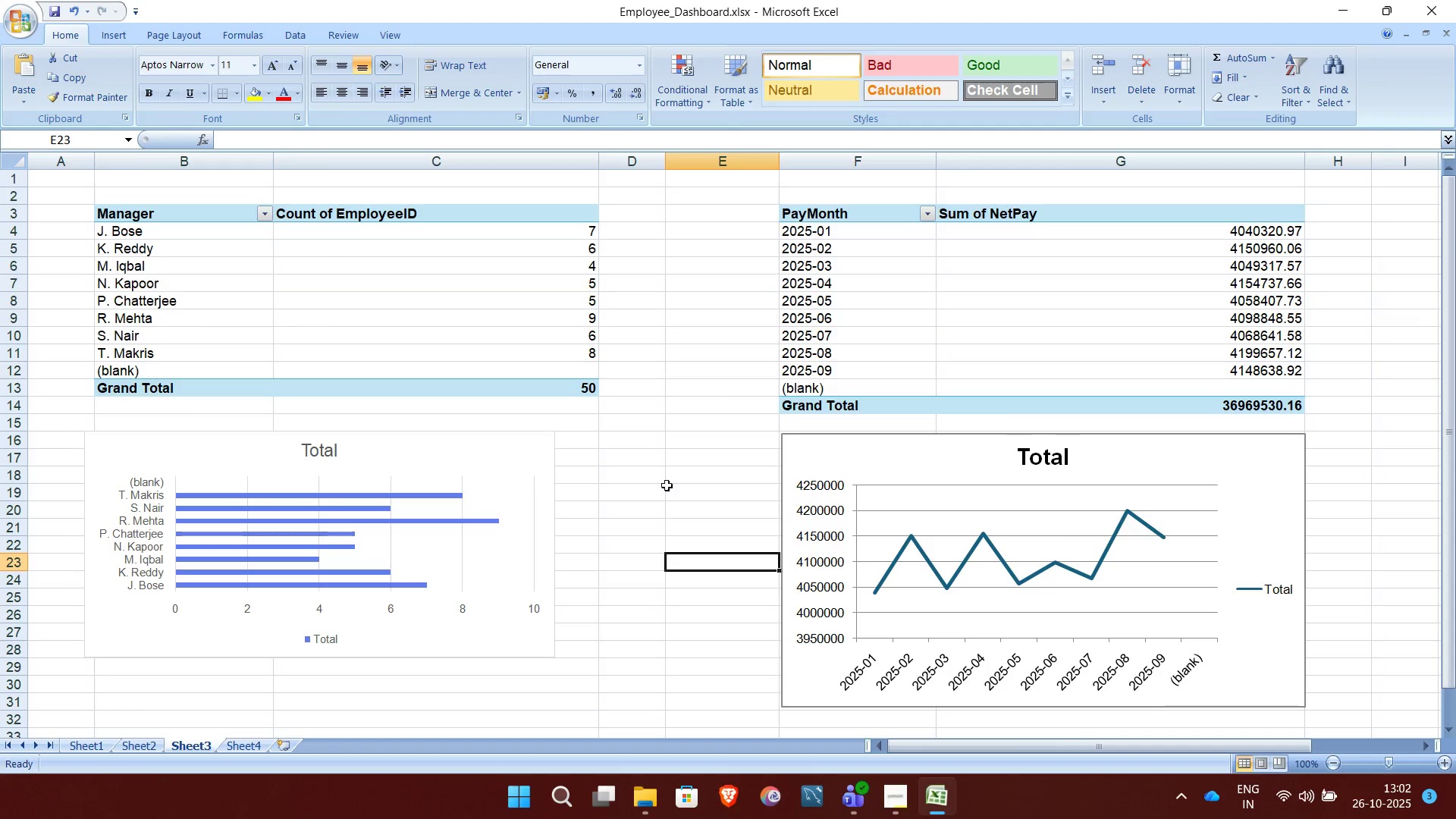 
left_click([661, 493])
 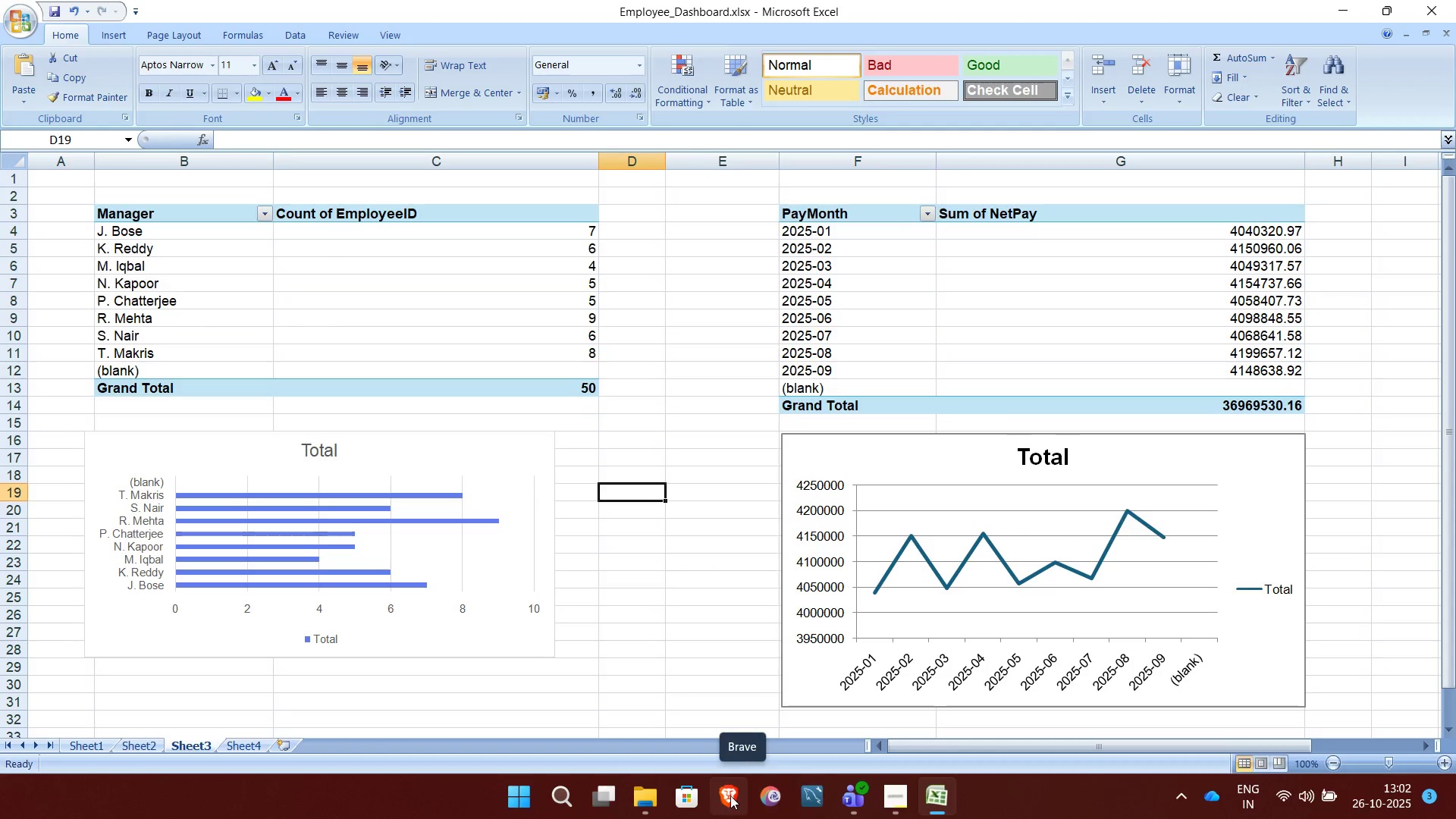 
left_click([858, 794])
 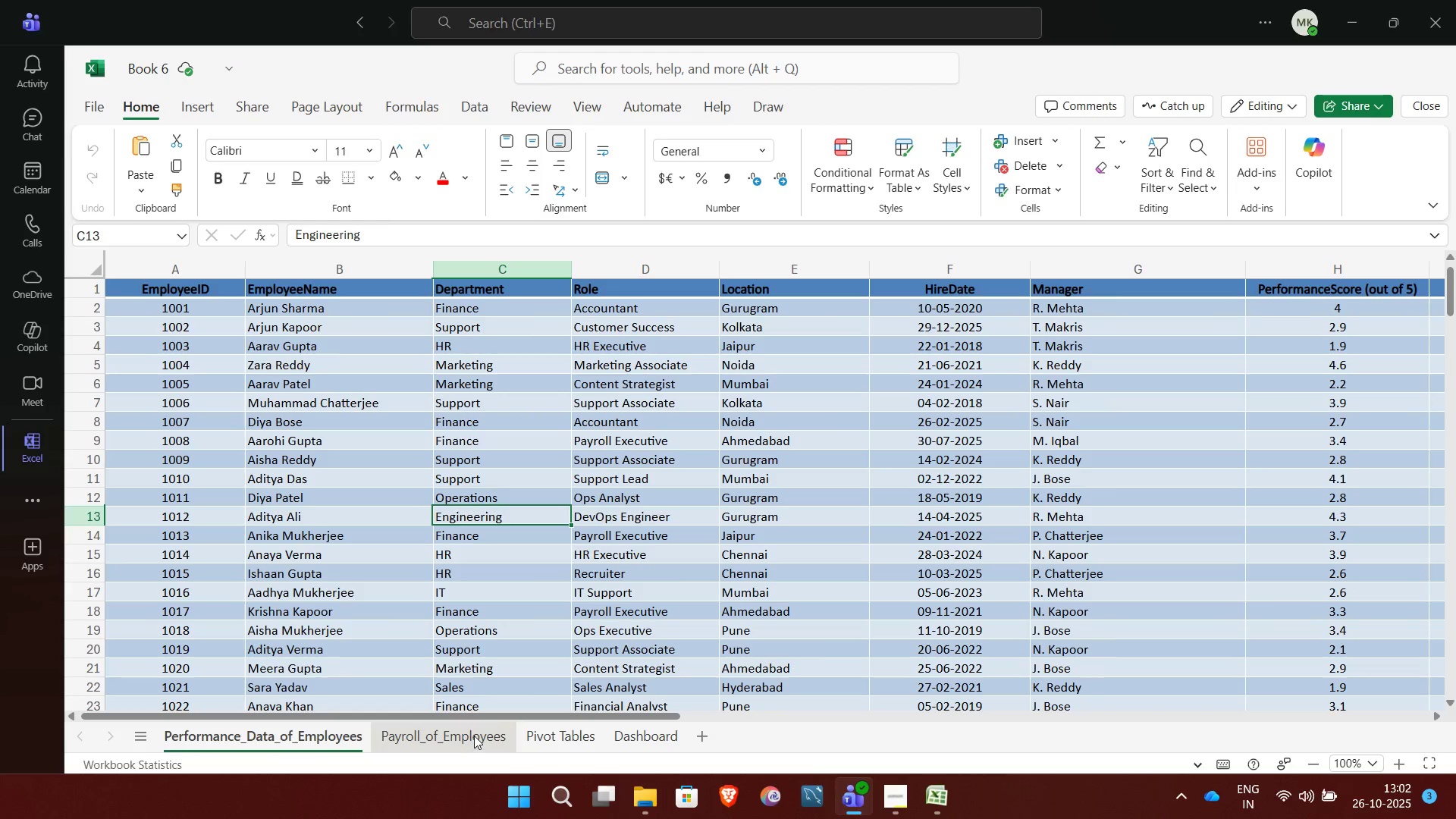 
left_click([474, 735])
 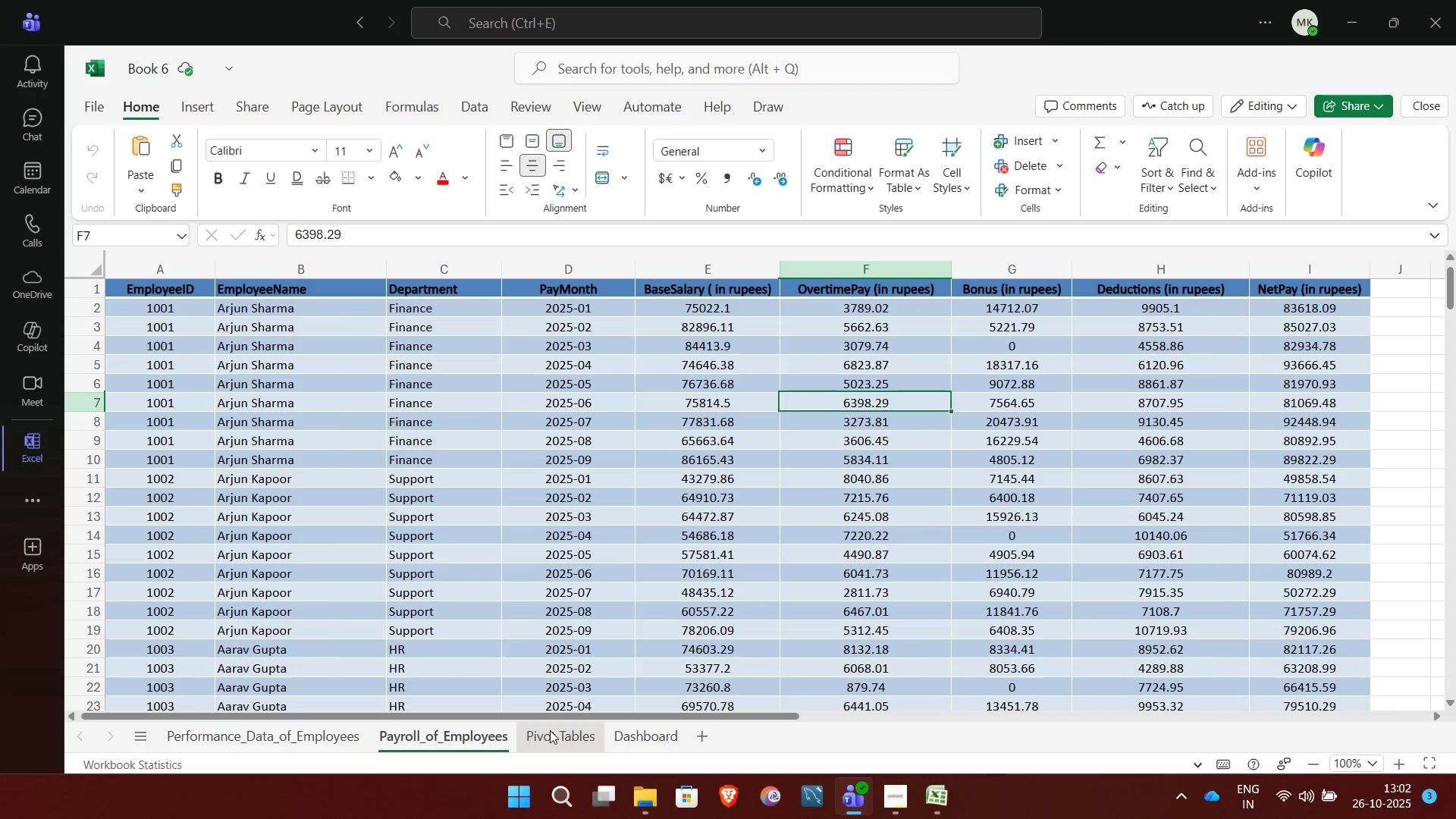 
left_click([550, 730])
 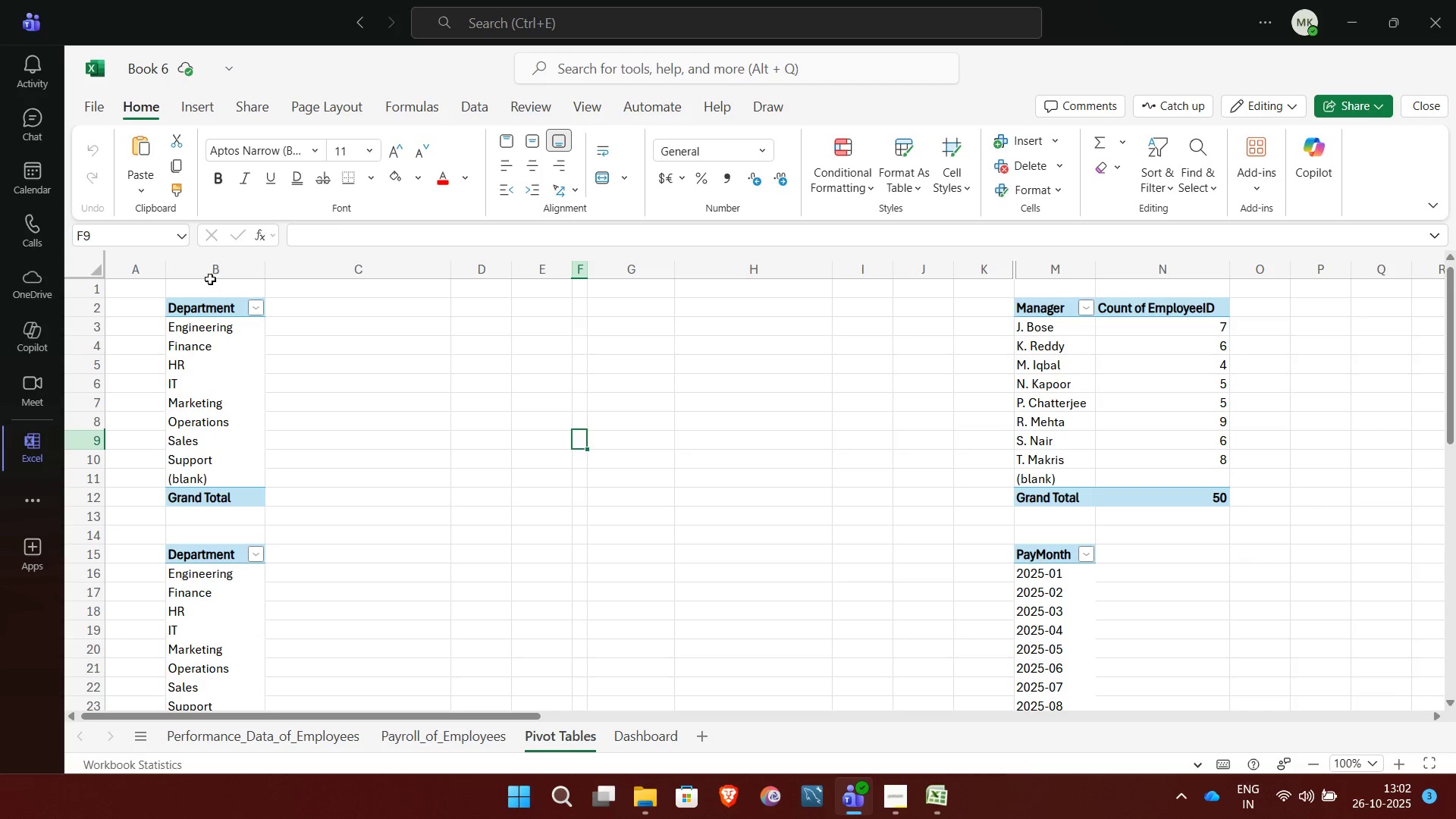 
left_click([209, 275])
 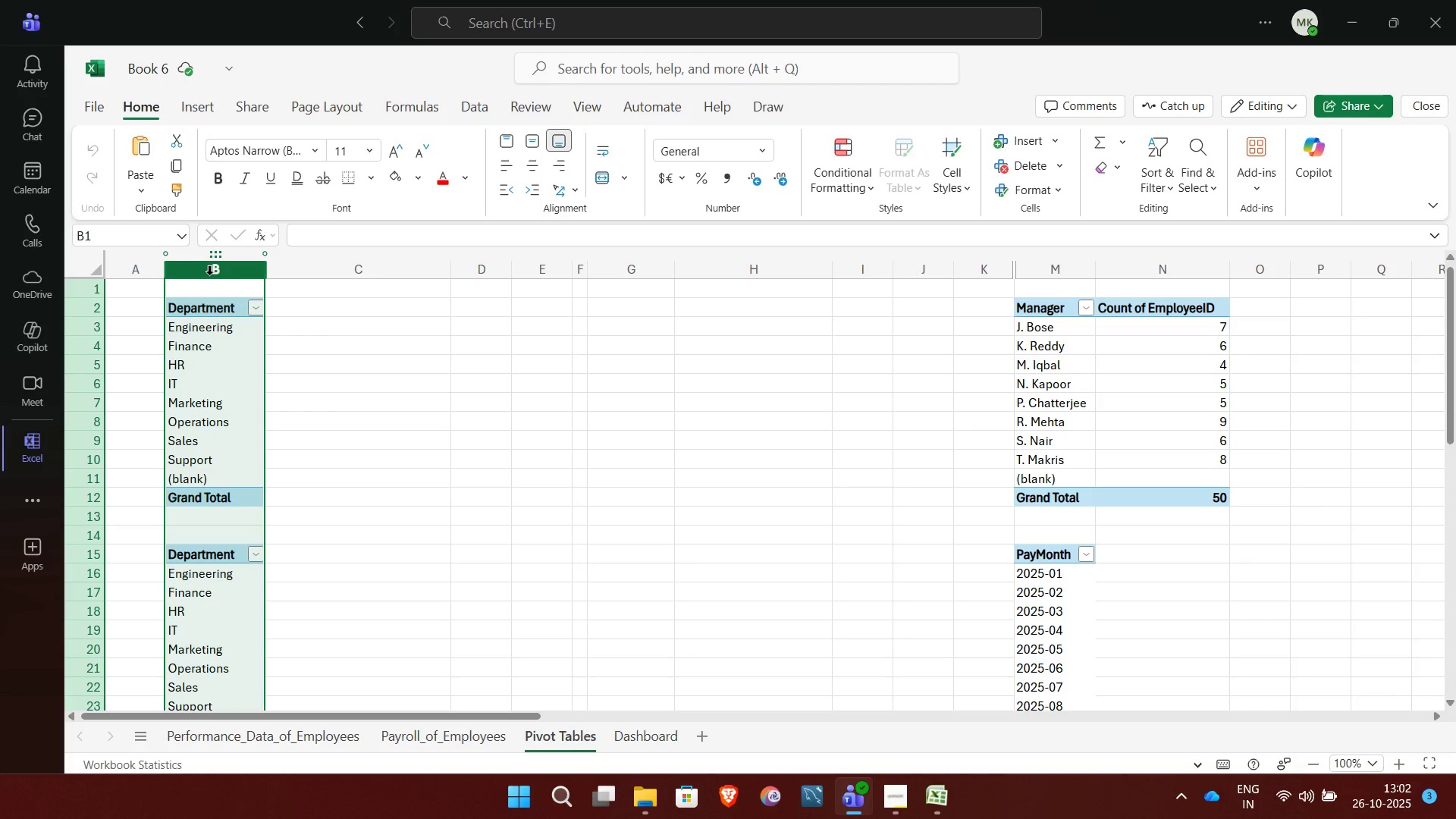 
key(Control+NumpadSubtract)
 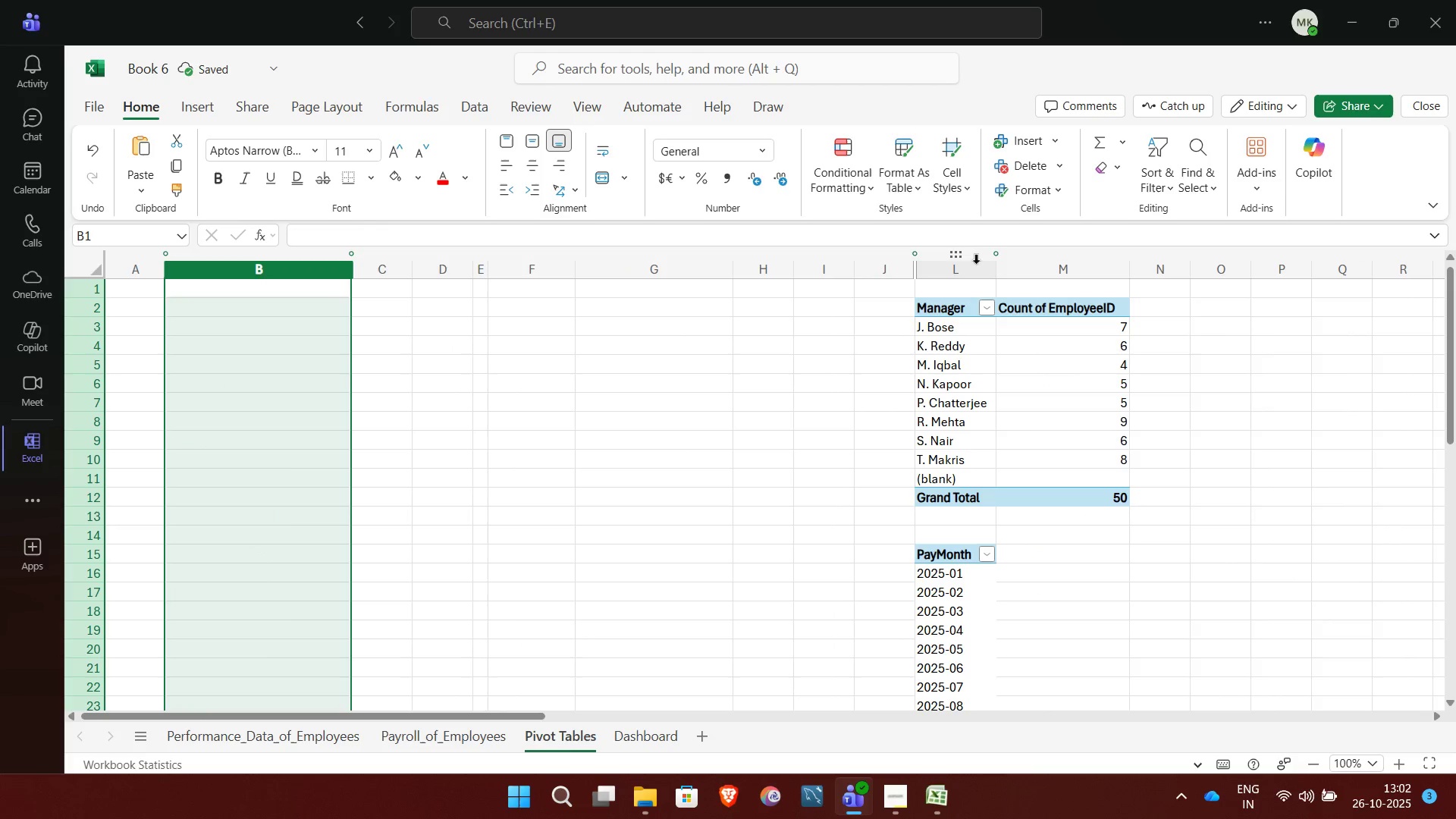 
left_click([976, 269])
 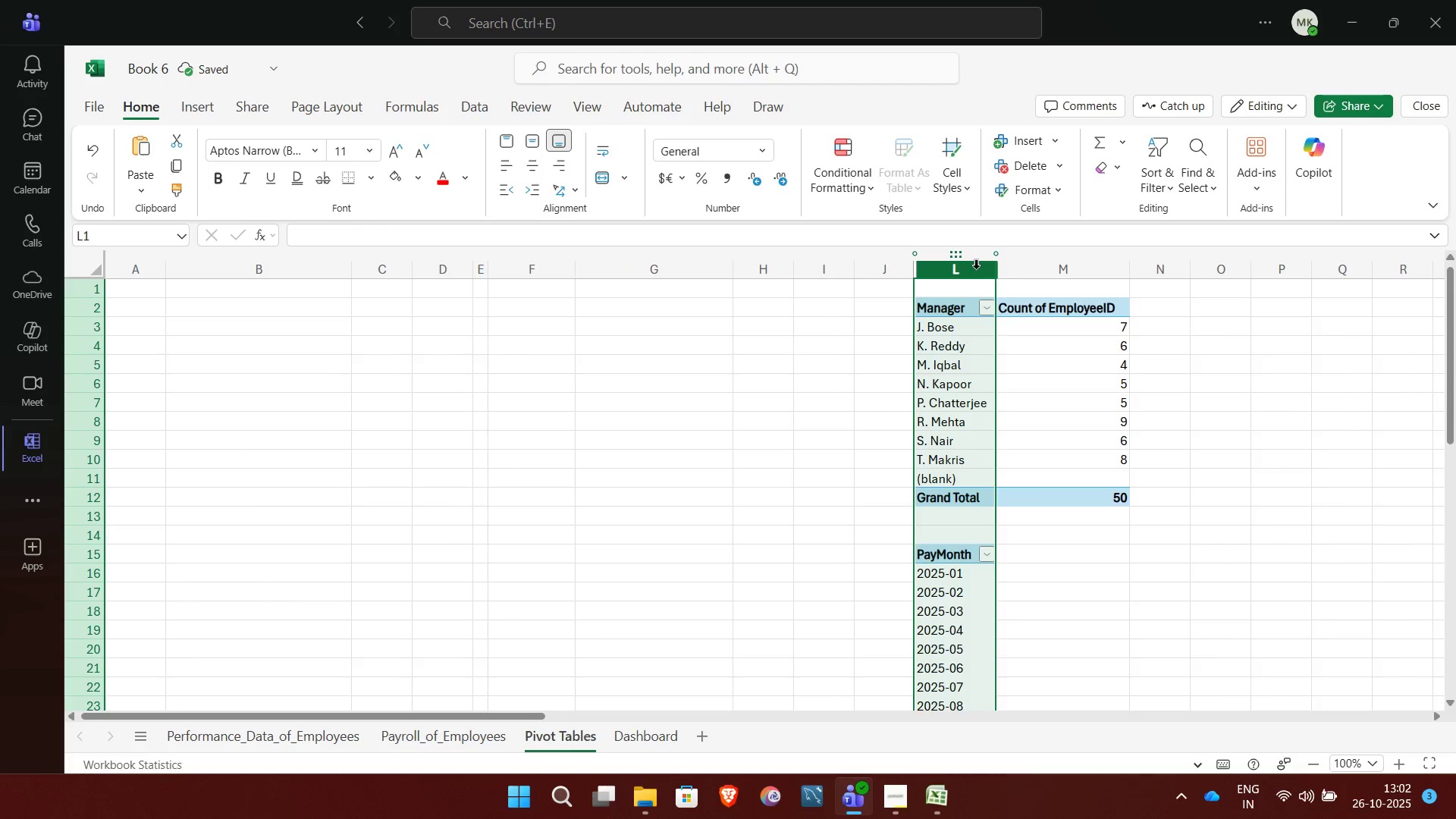 
key(Control+NumpadSubtract)
 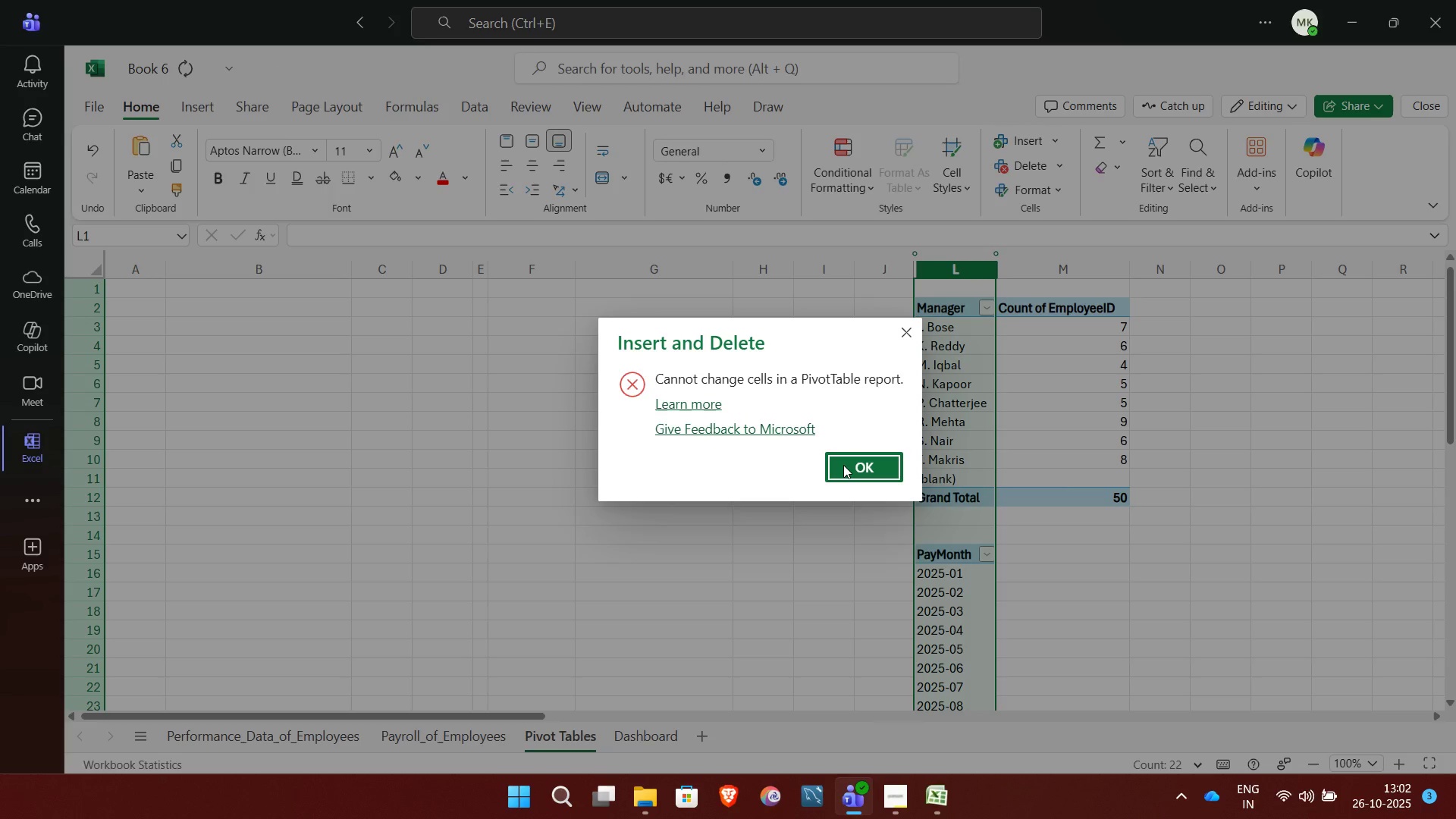 
left_click([843, 465])
 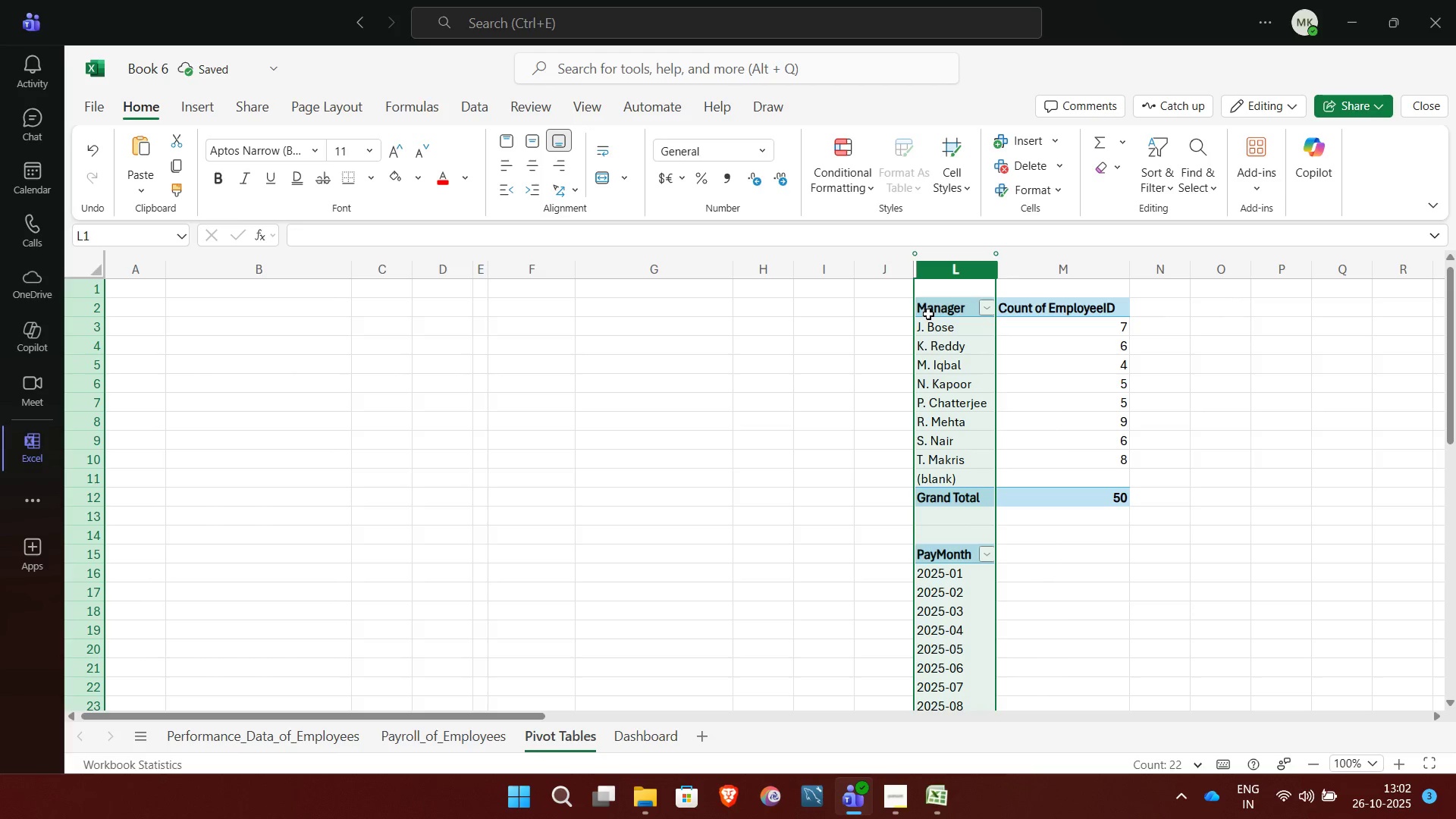 
left_click([928, 314])
 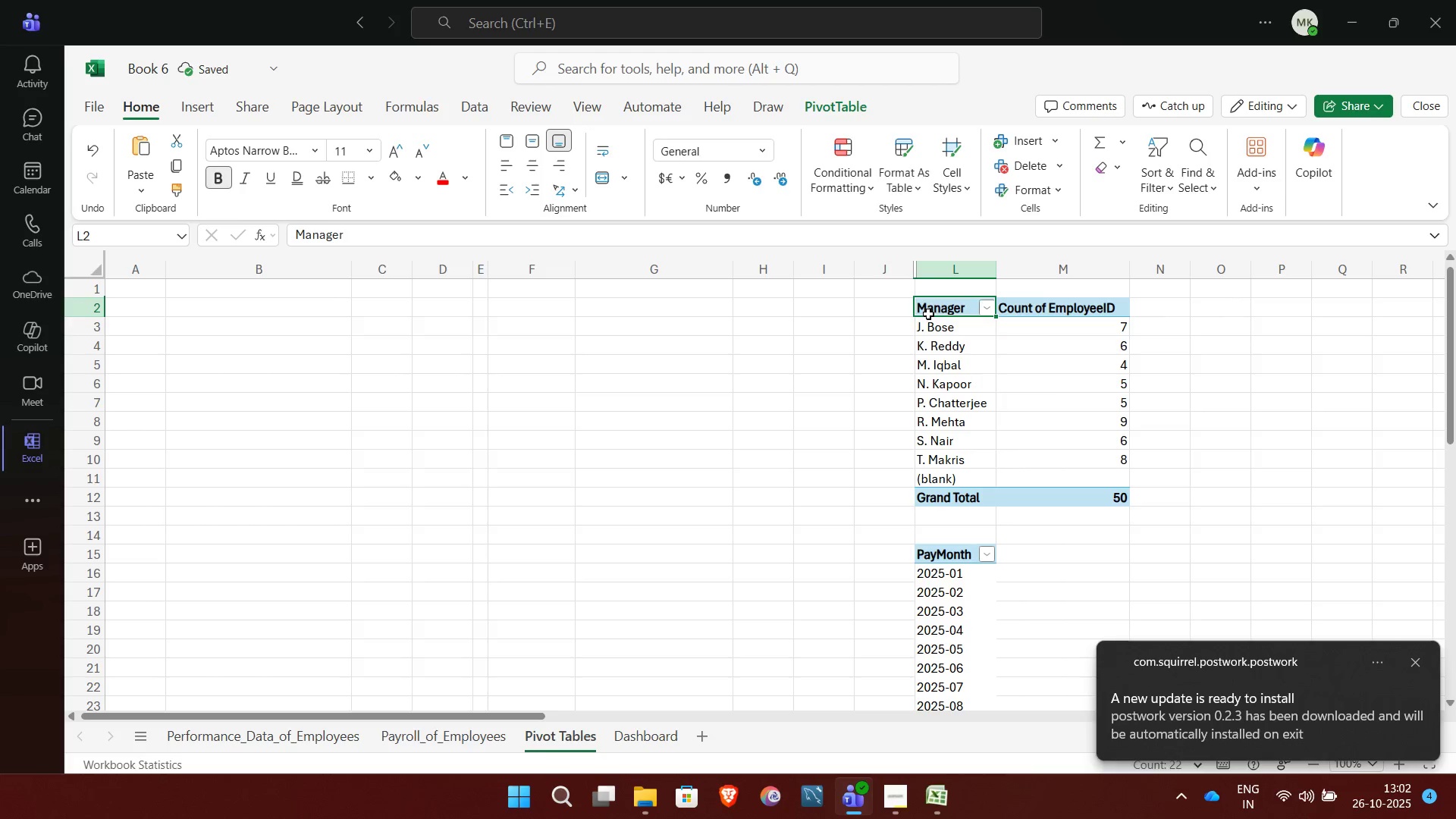 
hold_key(key=ShiftLeft, duration=0.42)
 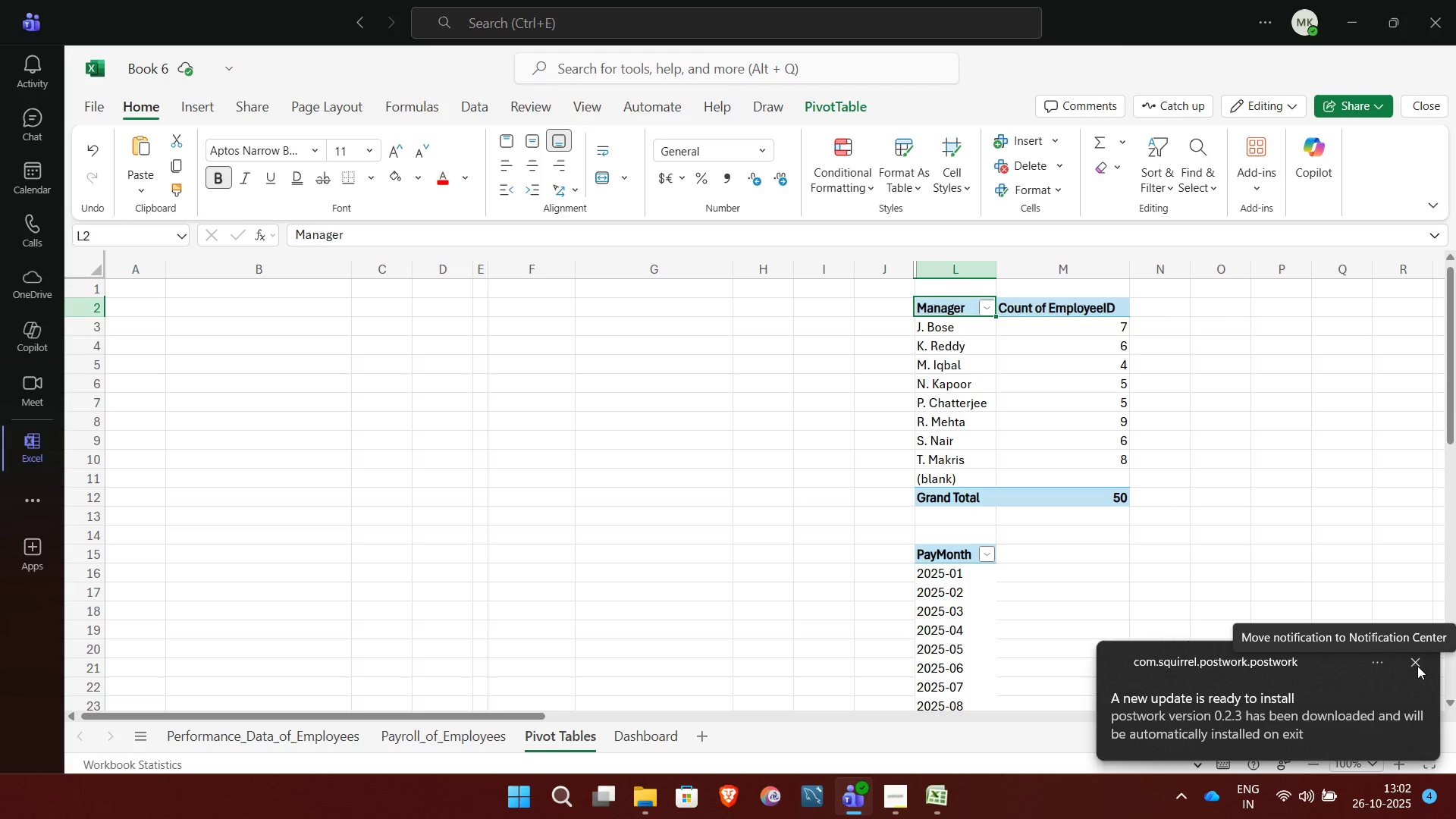 
left_click([1417, 666])
 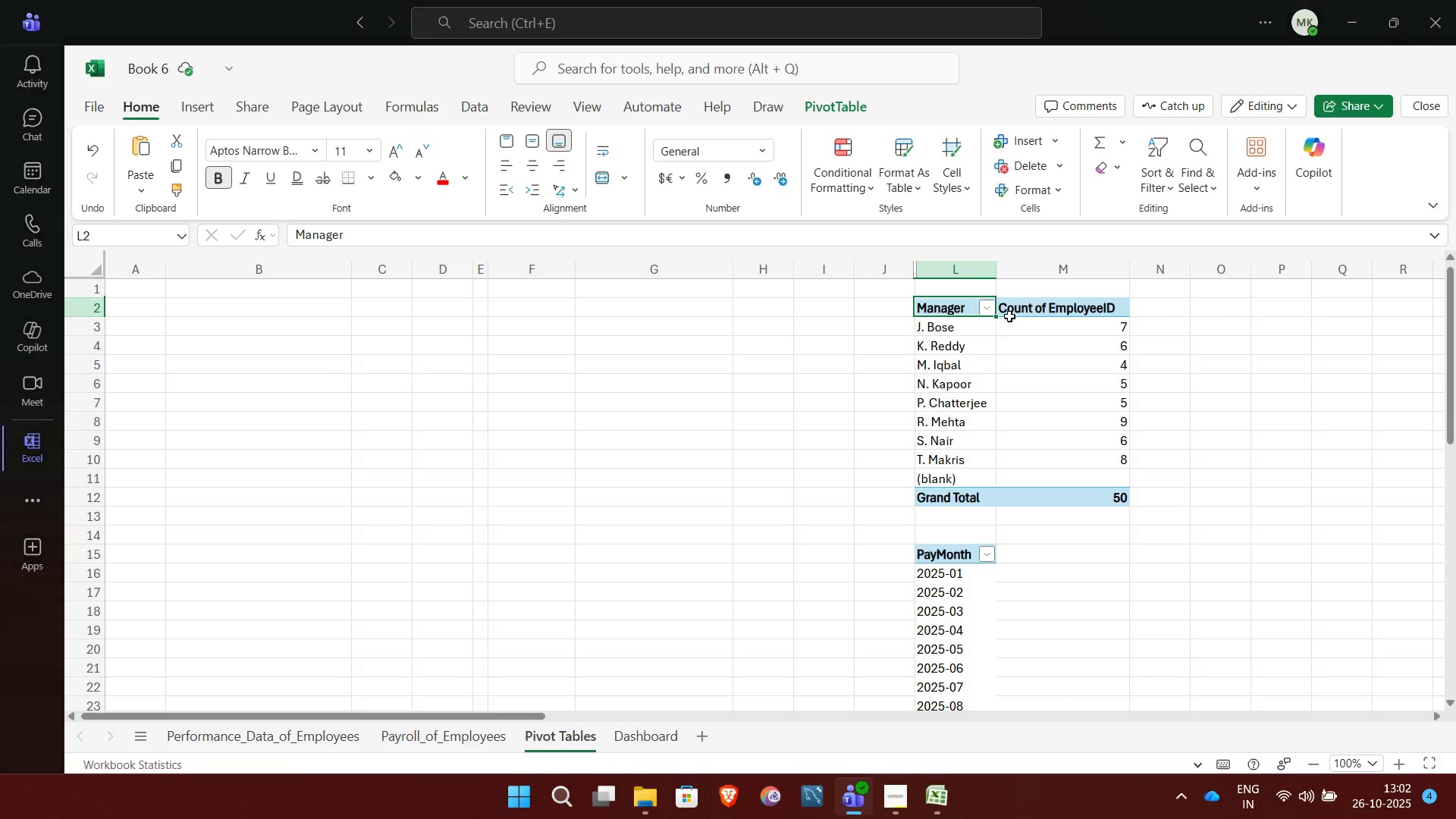 
key(Shift+ArrowDown)
 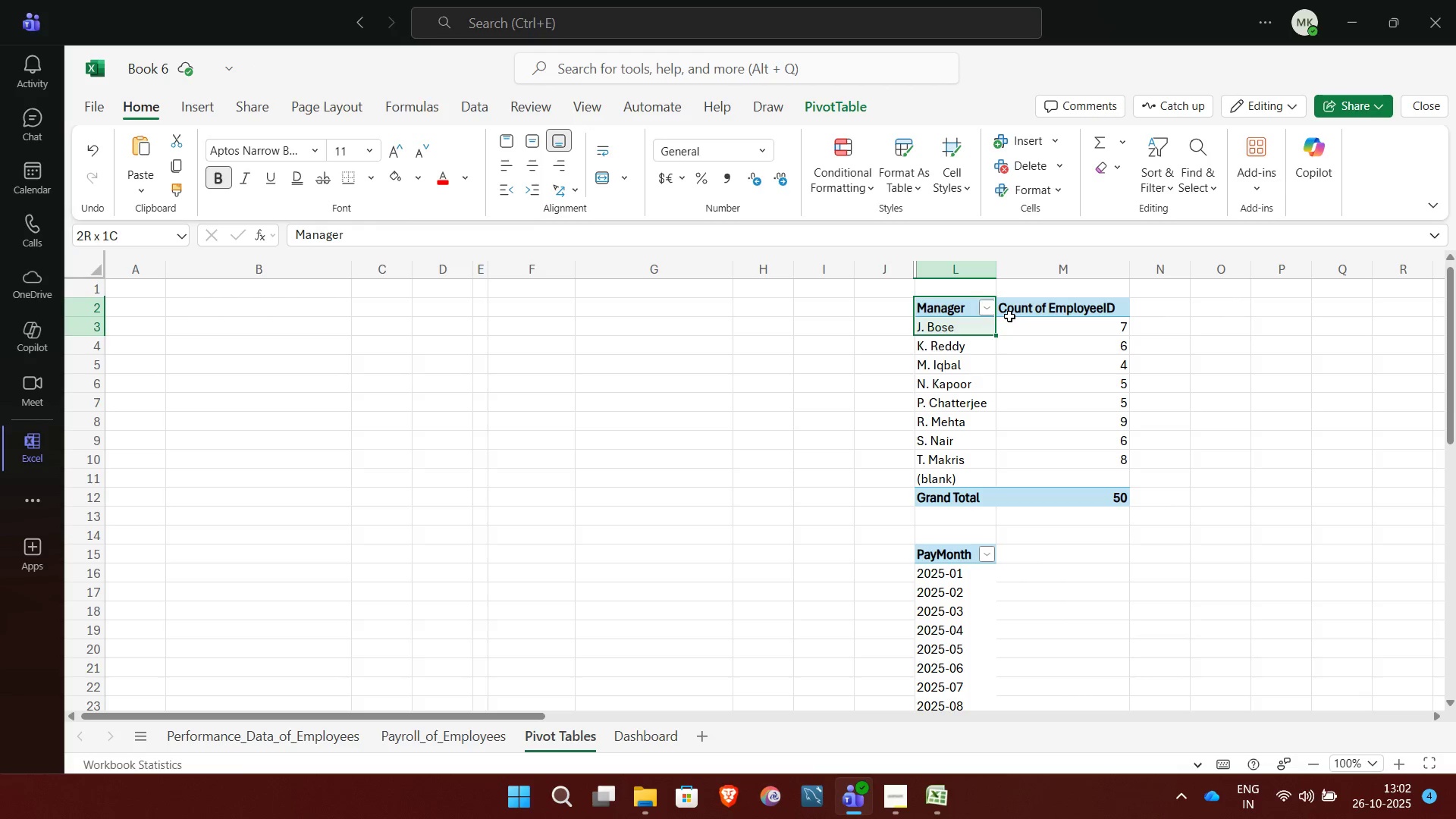 
key(Shift+ArrowDown)
 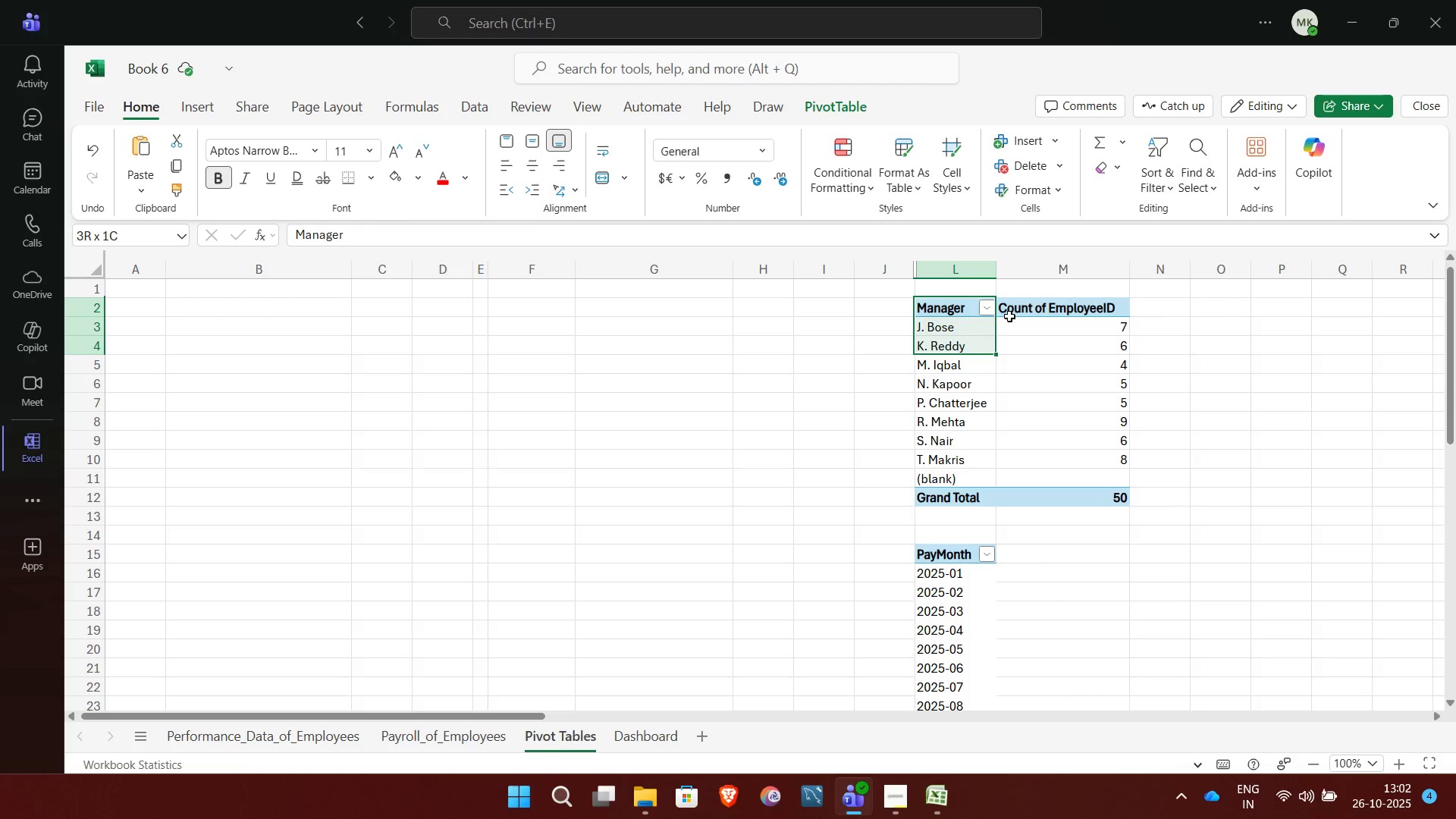 
key(Shift+ArrowDown)
 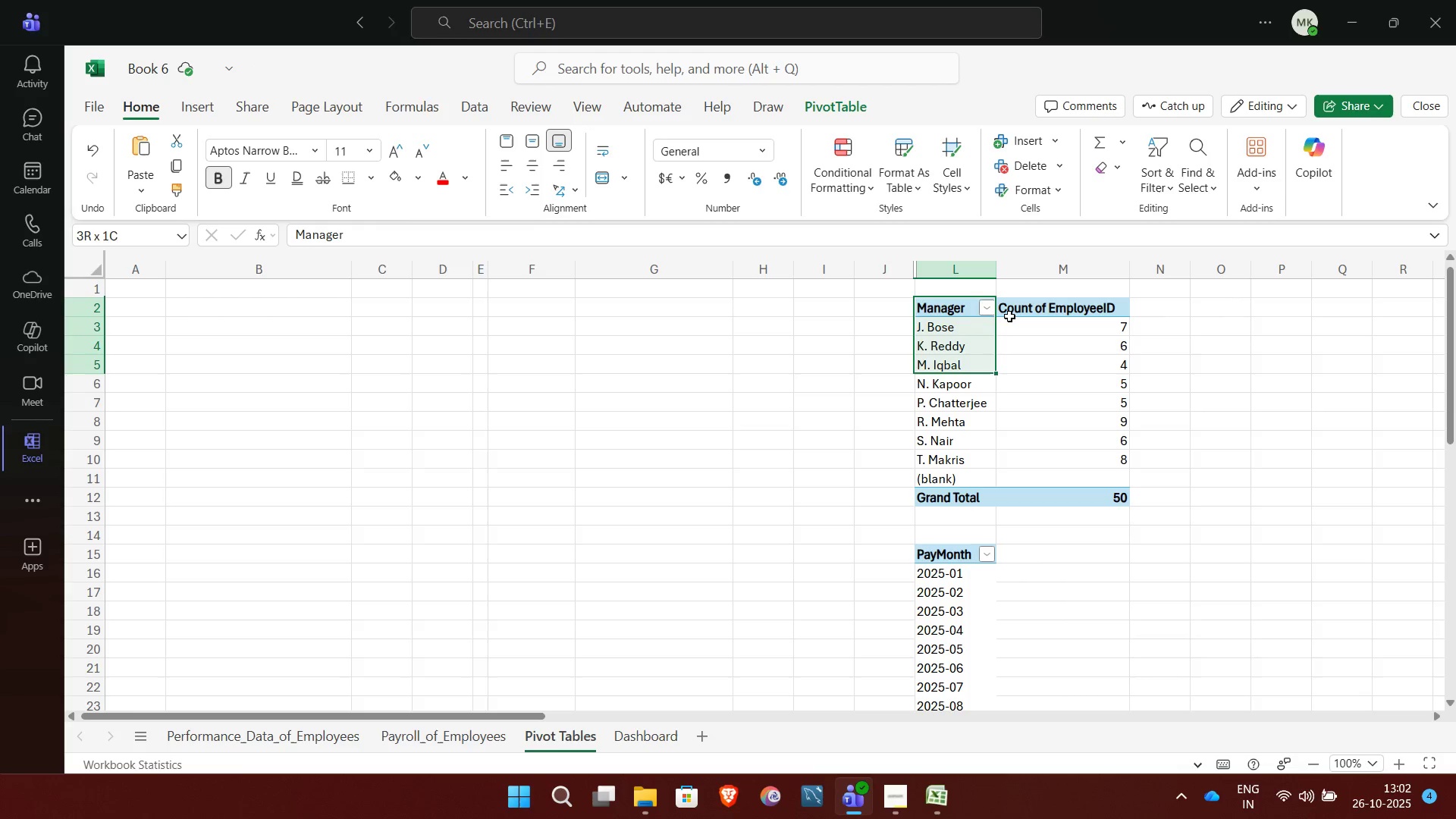 
key(Shift+ArrowDown)
 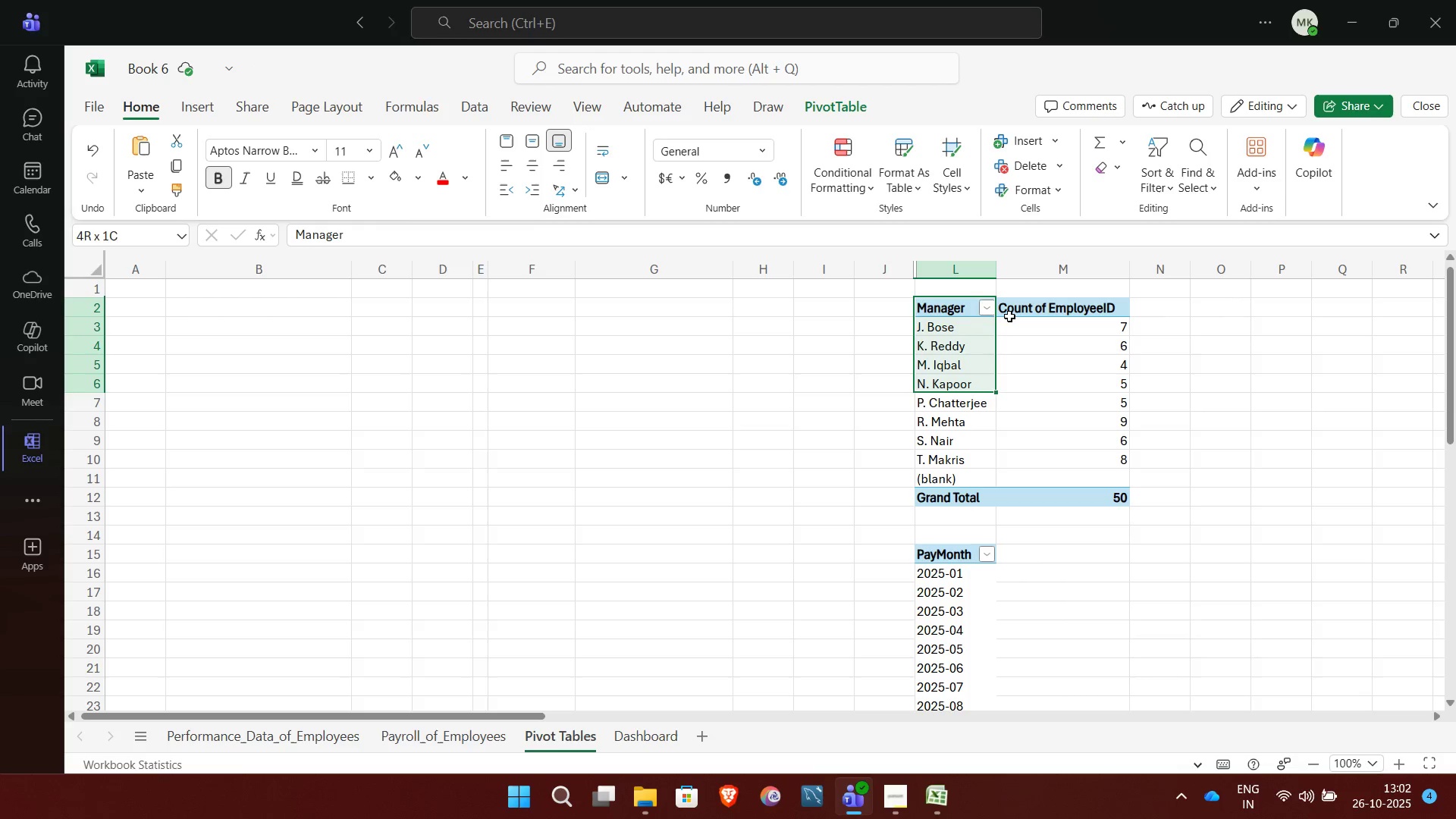 
key(Shift+ArrowDown)
 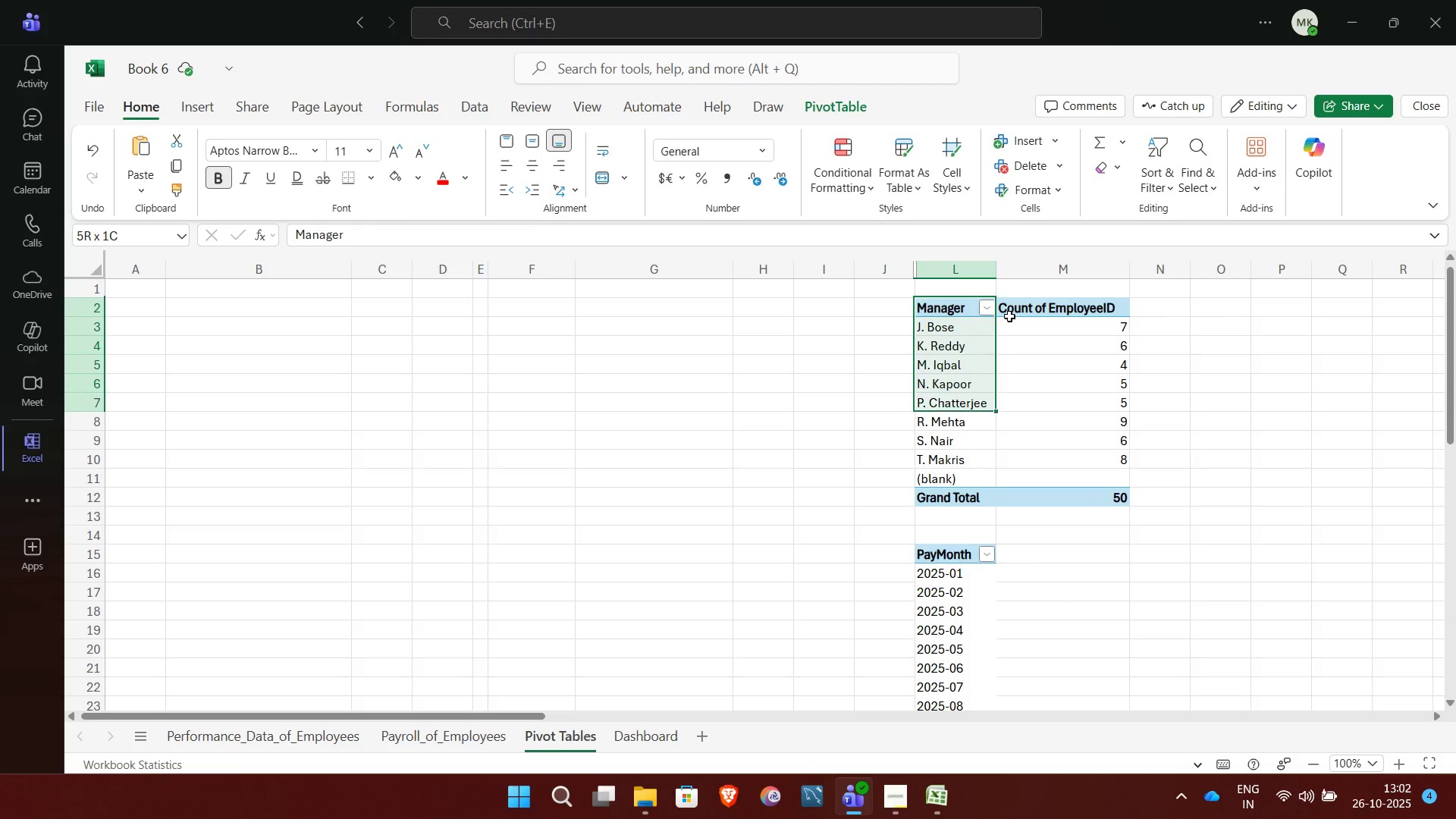 
key(Shift+ArrowDown)
 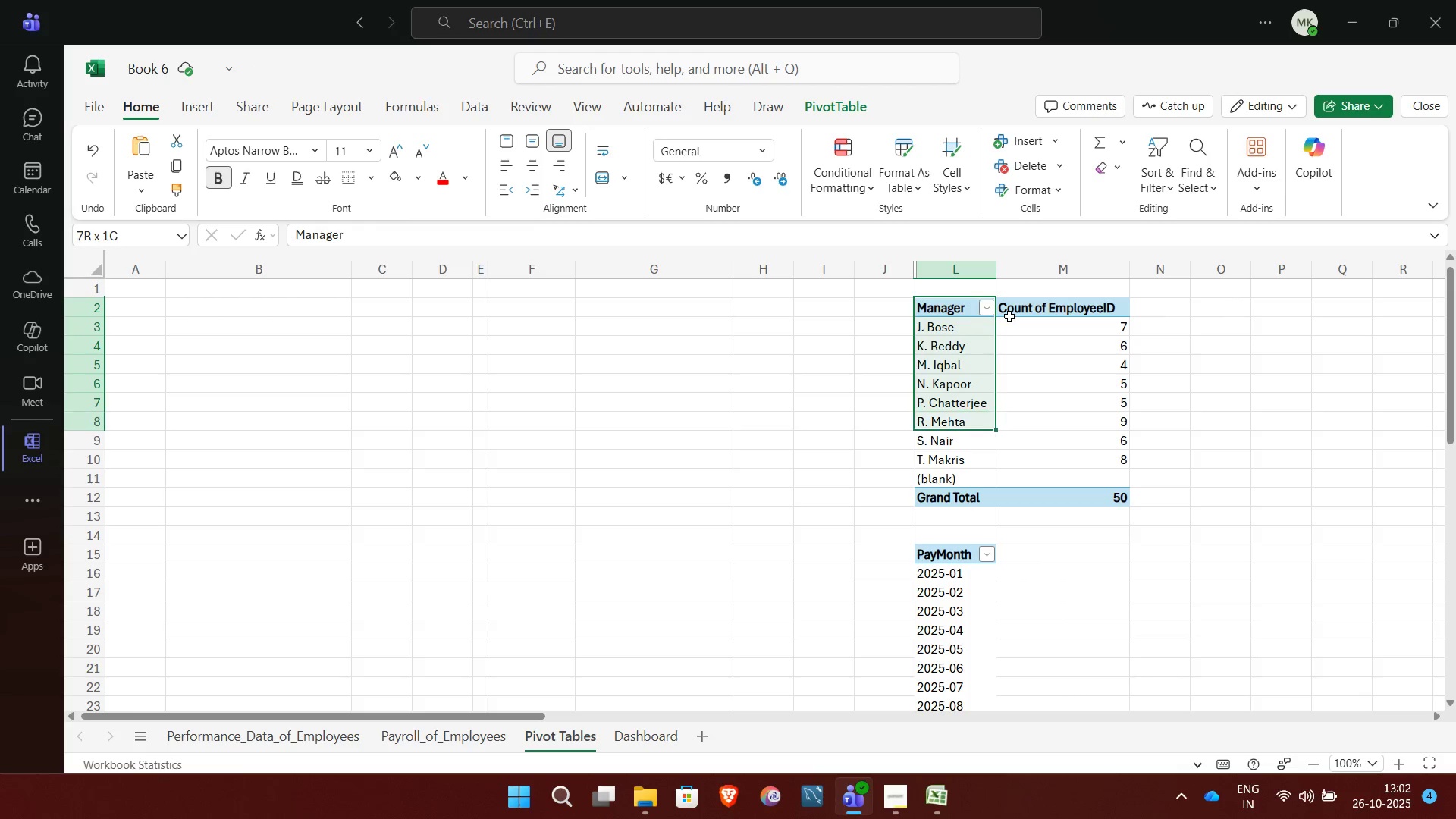 
key(Shift+ArrowDown)
 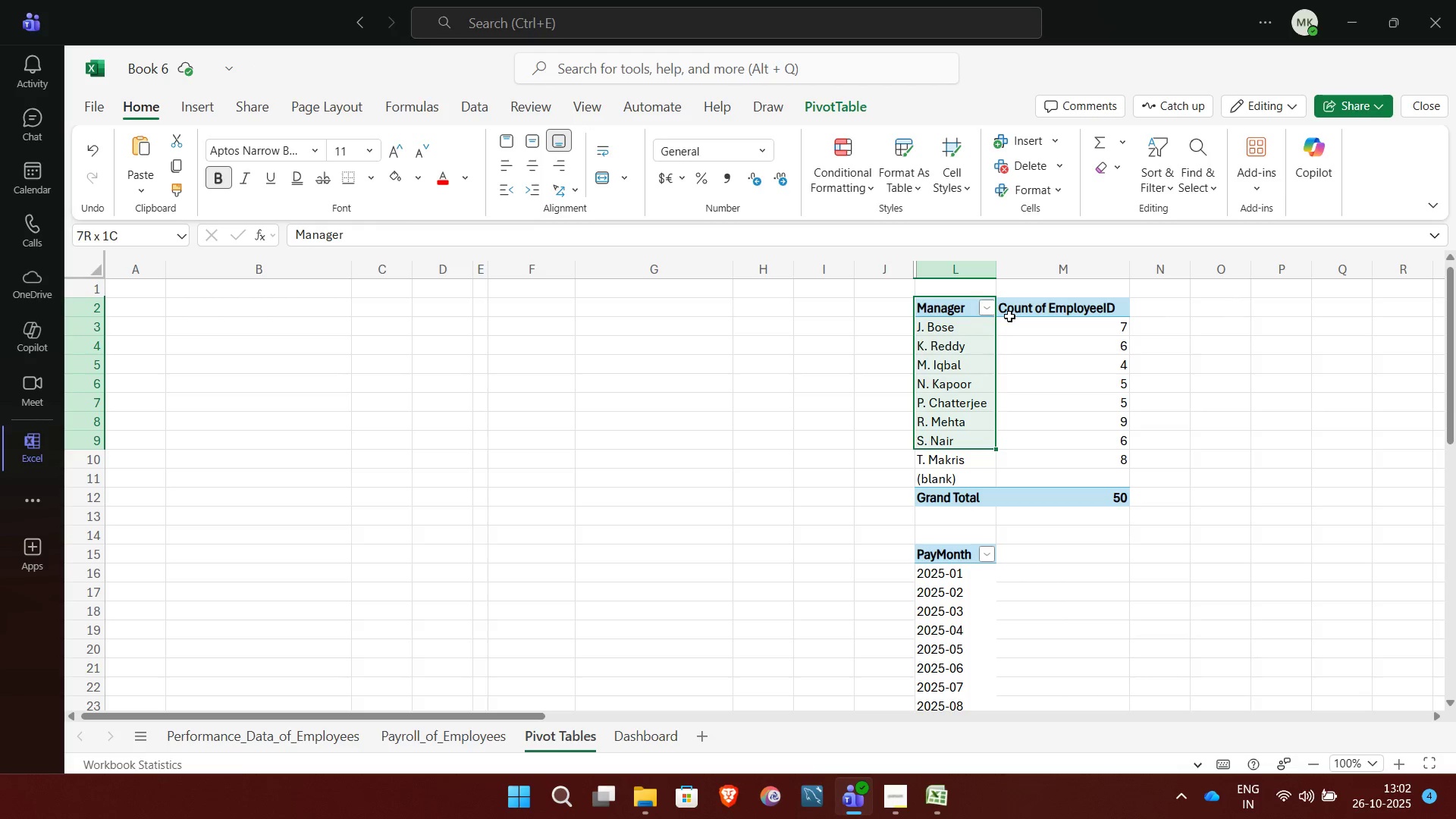 
key(Shift+ArrowDown)
 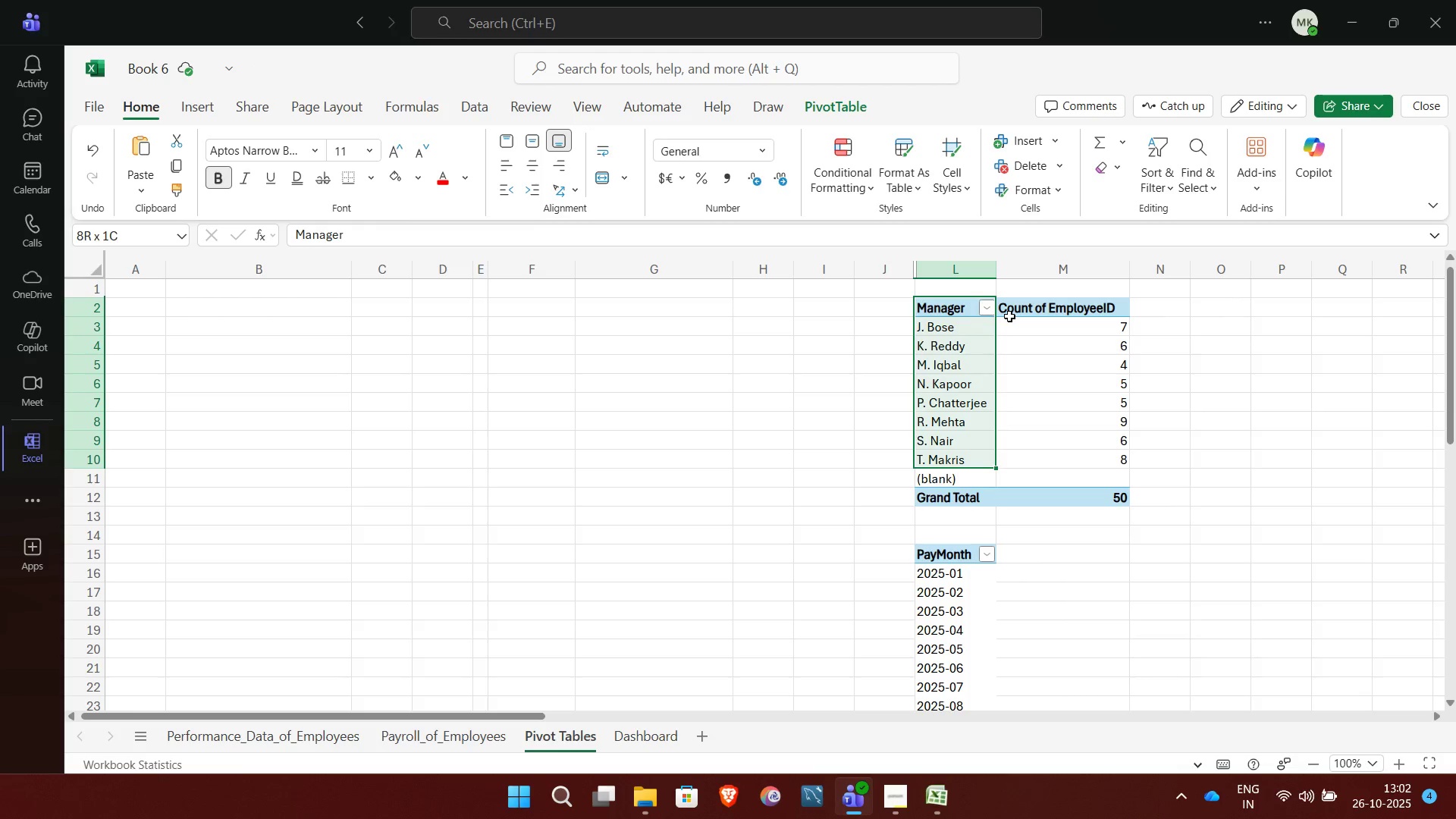 
key(Shift+ArrowDown)
 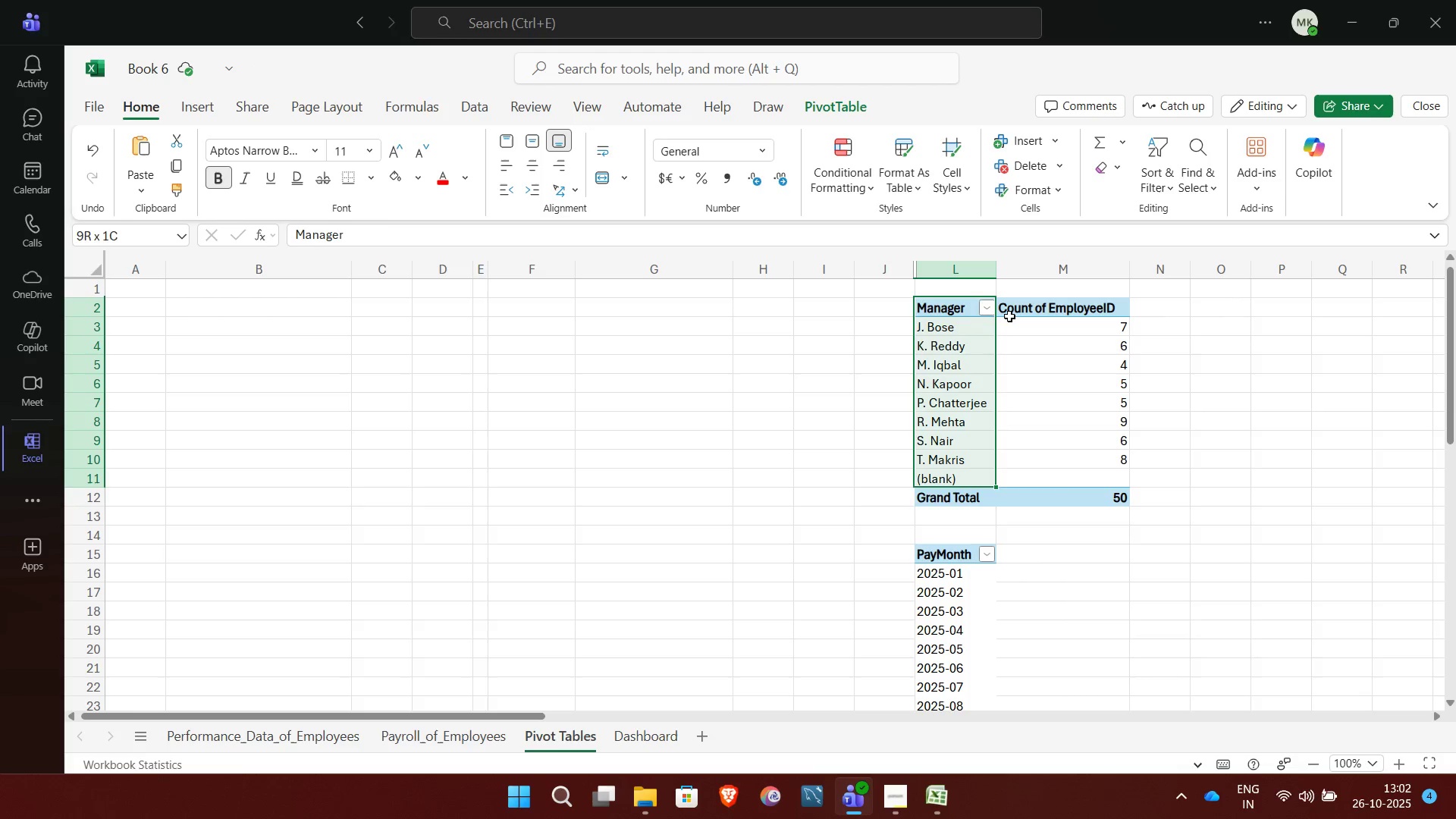 
key(Shift+ArrowDown)
 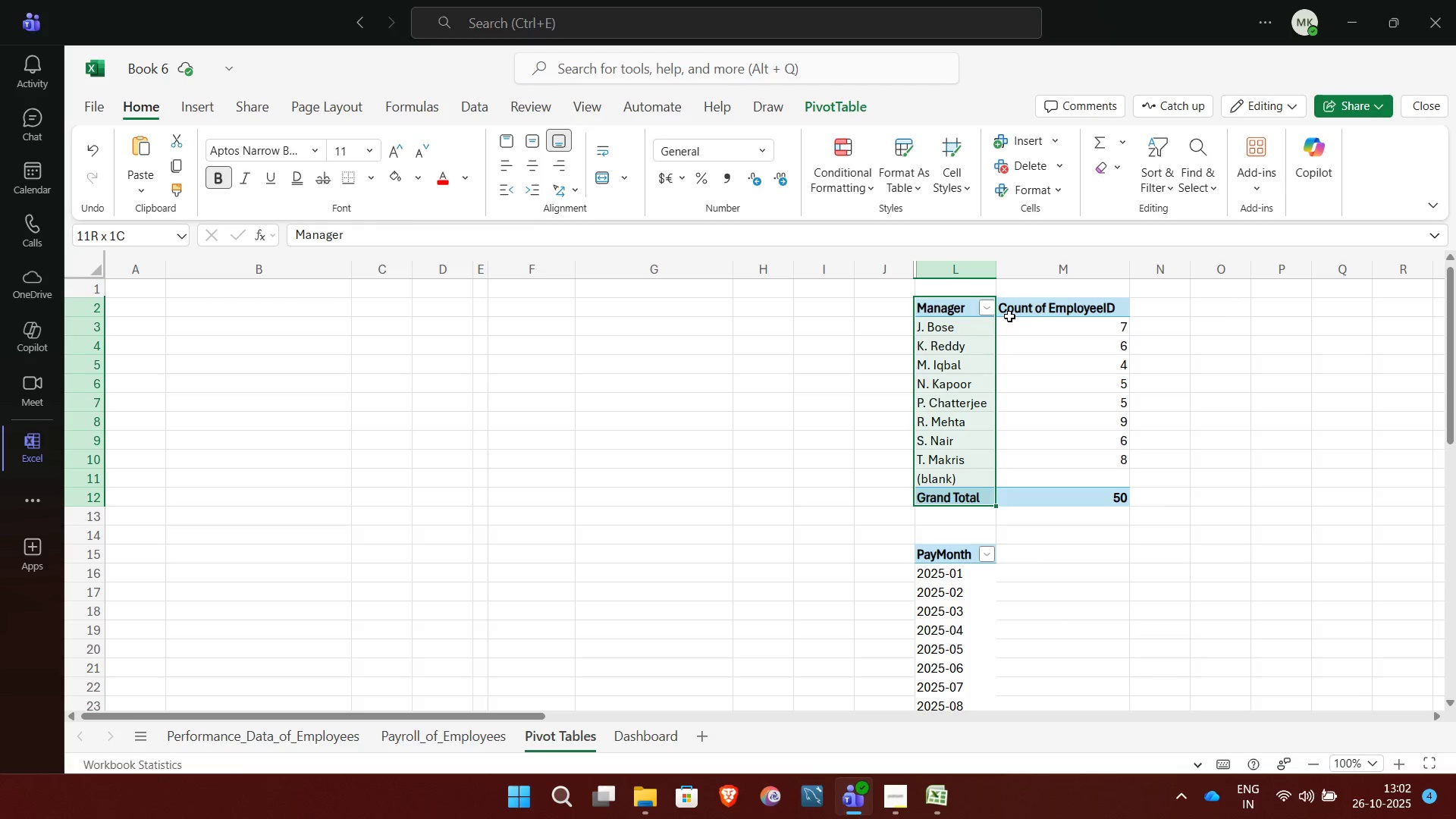 
key(Shift+ArrowRight)
 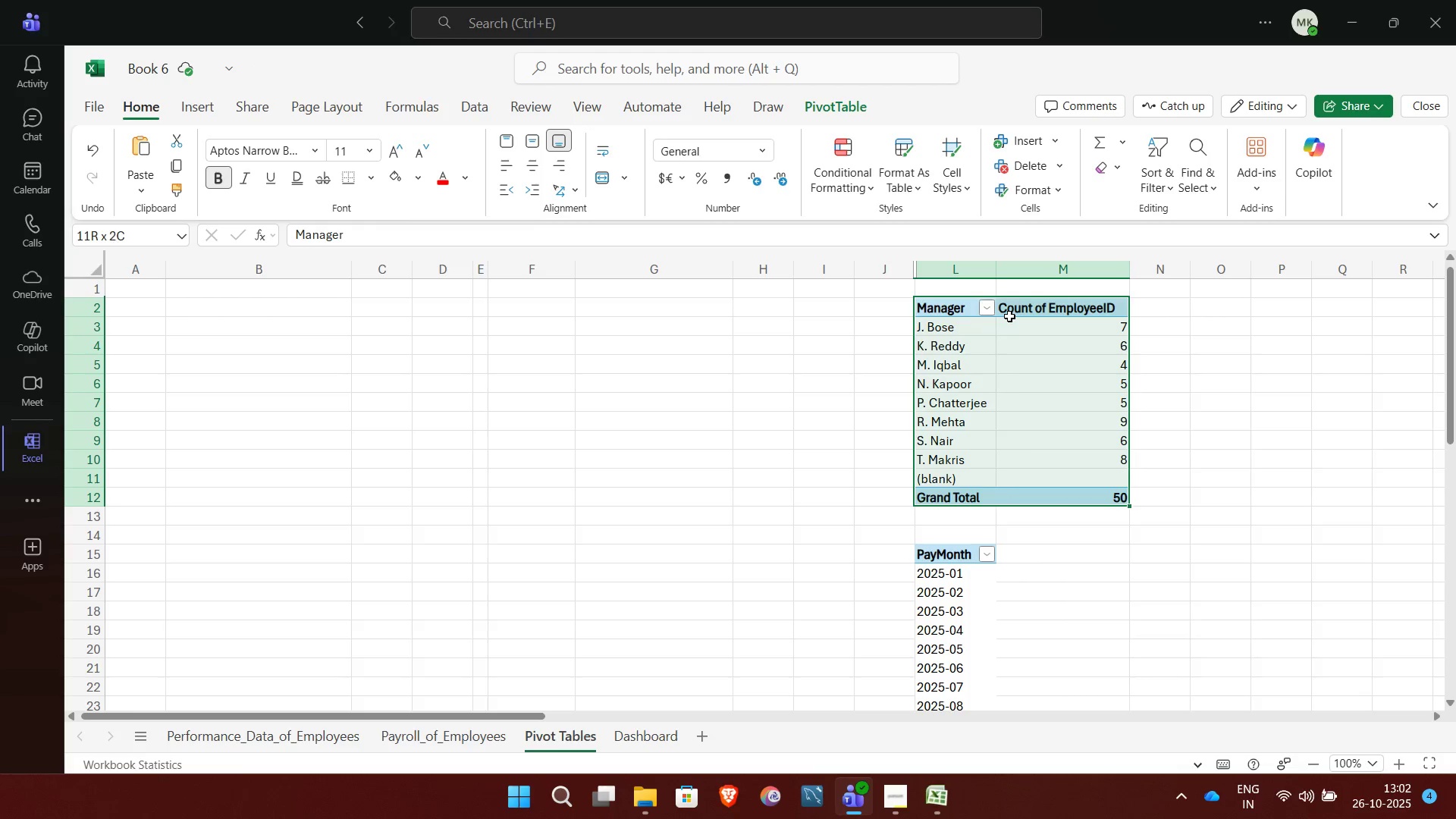 
key(Shift+ArrowRight)
 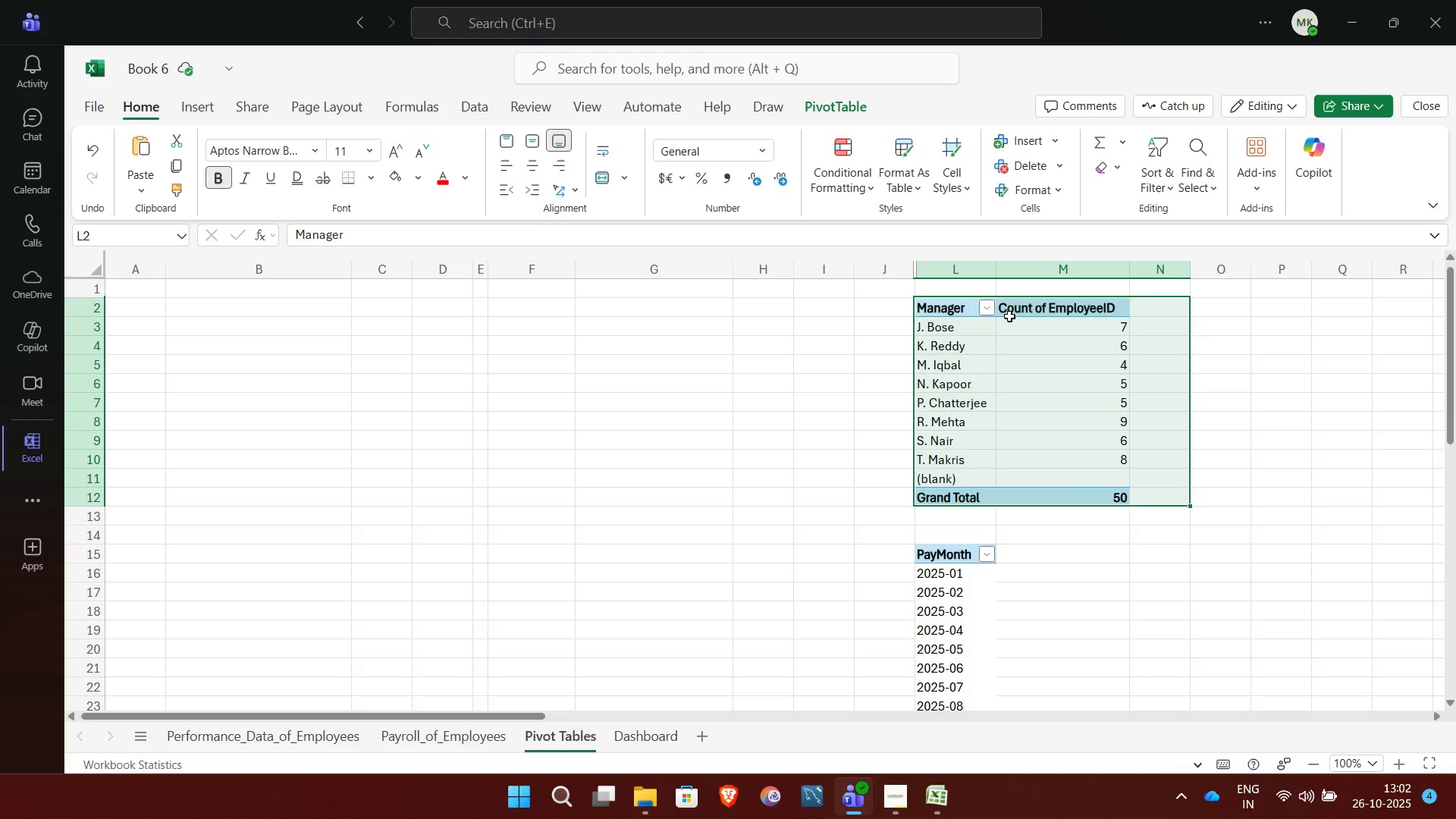 
key(Delete)
 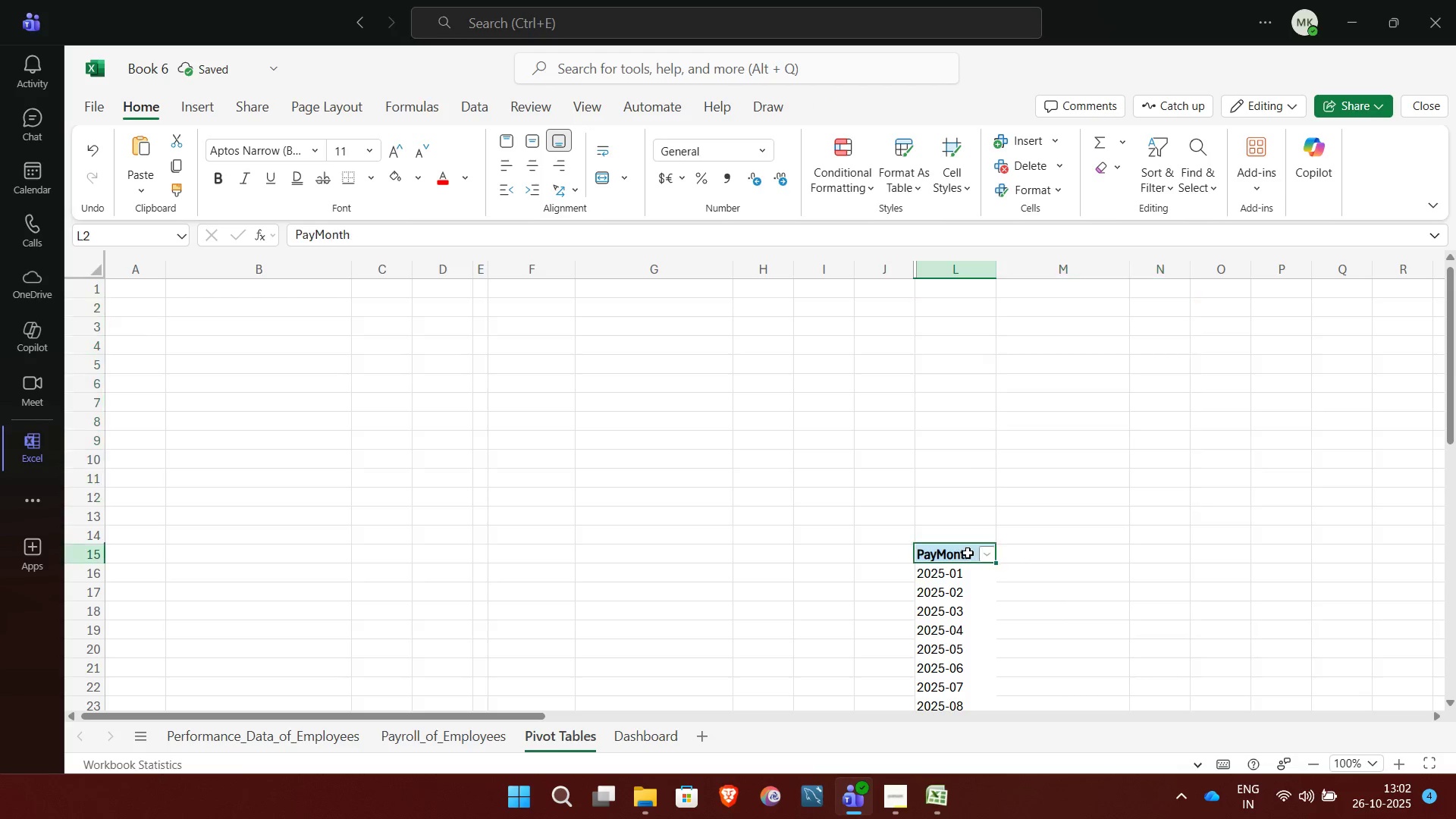 
left_click([968, 553])
 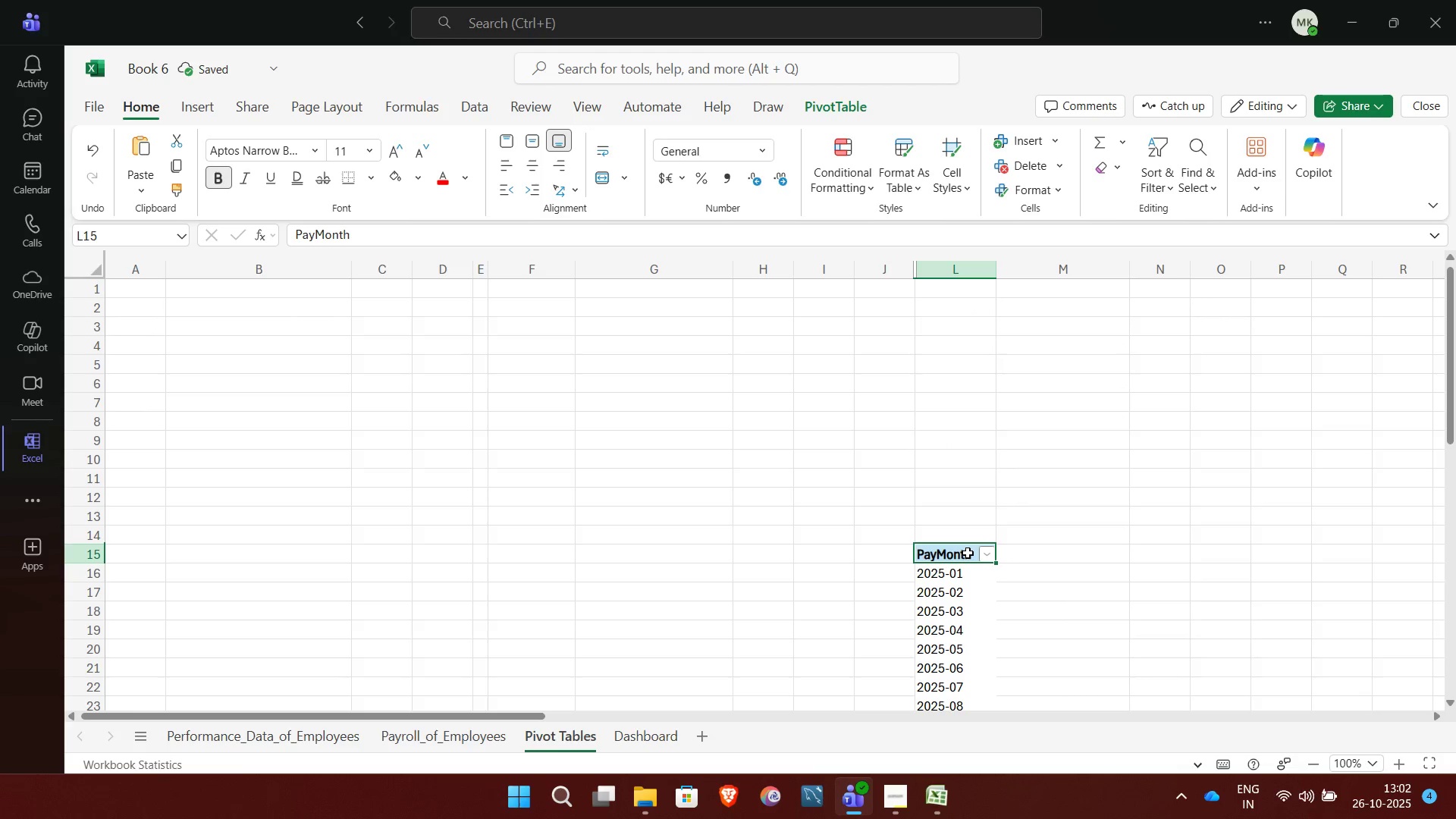 
key(Shift+ArrowDown)
 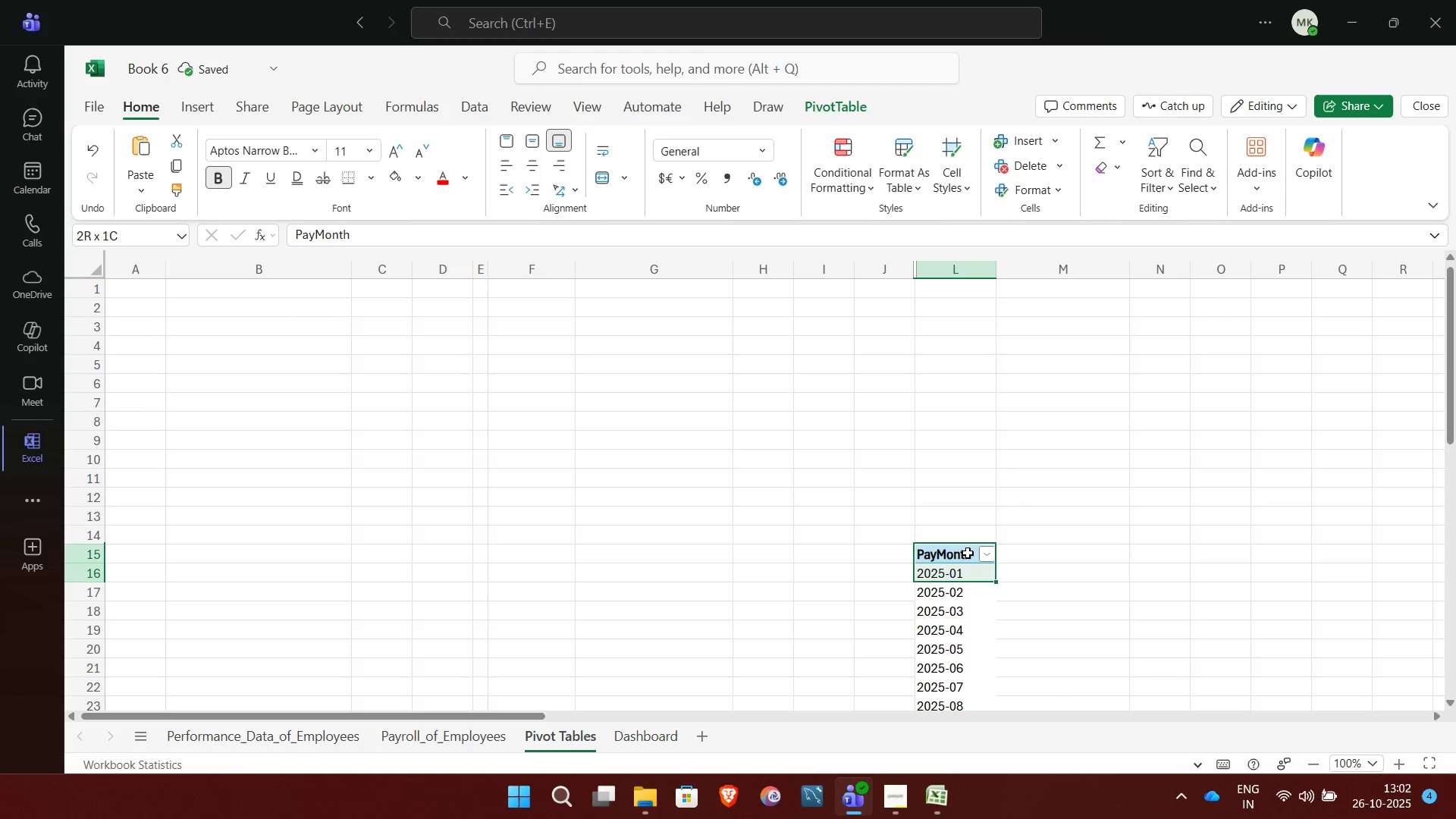 
key(Shift+ArrowDown)
 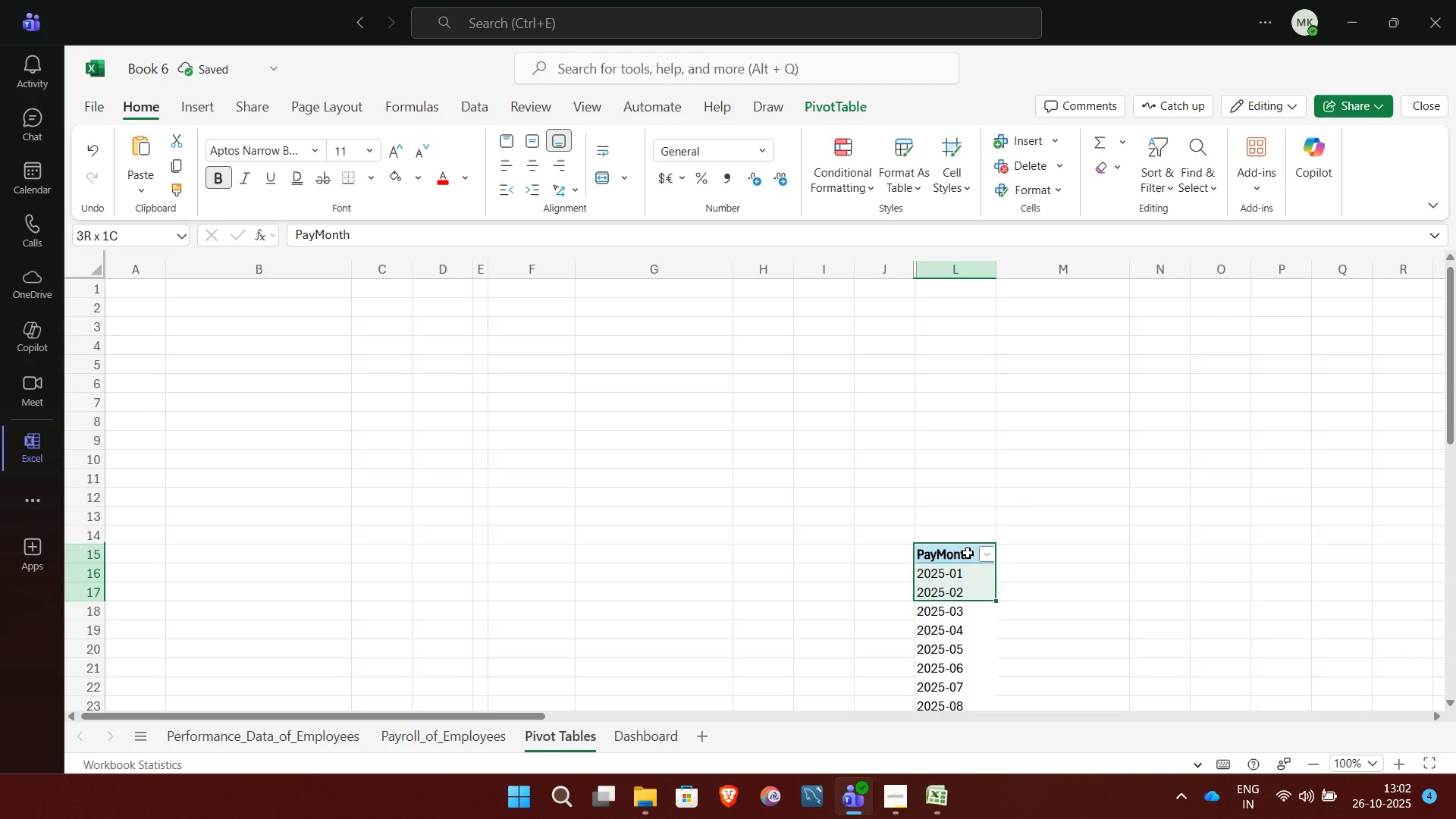 
key(Shift+ArrowDown)
 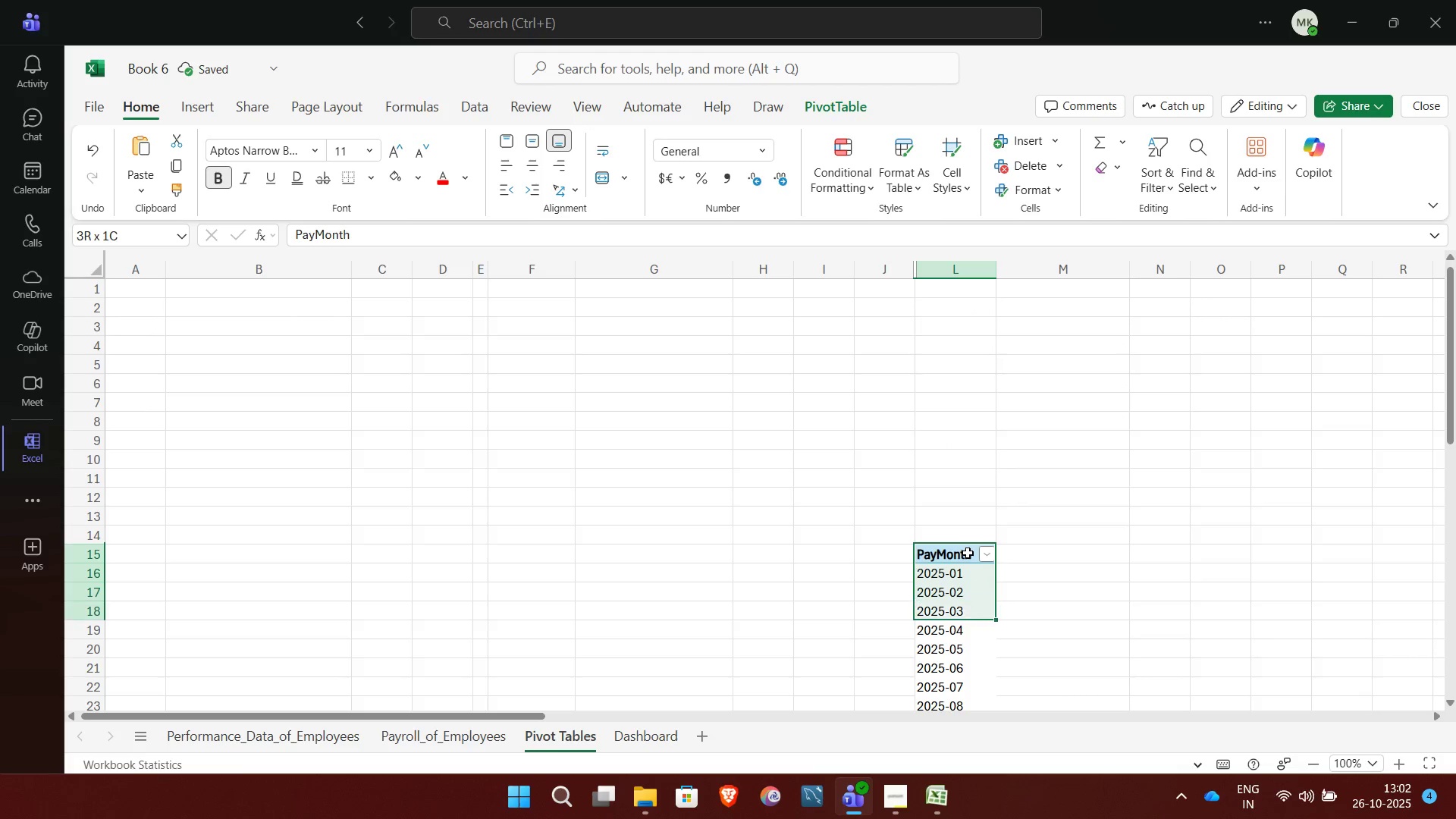 
key(Shift+ArrowDown)
 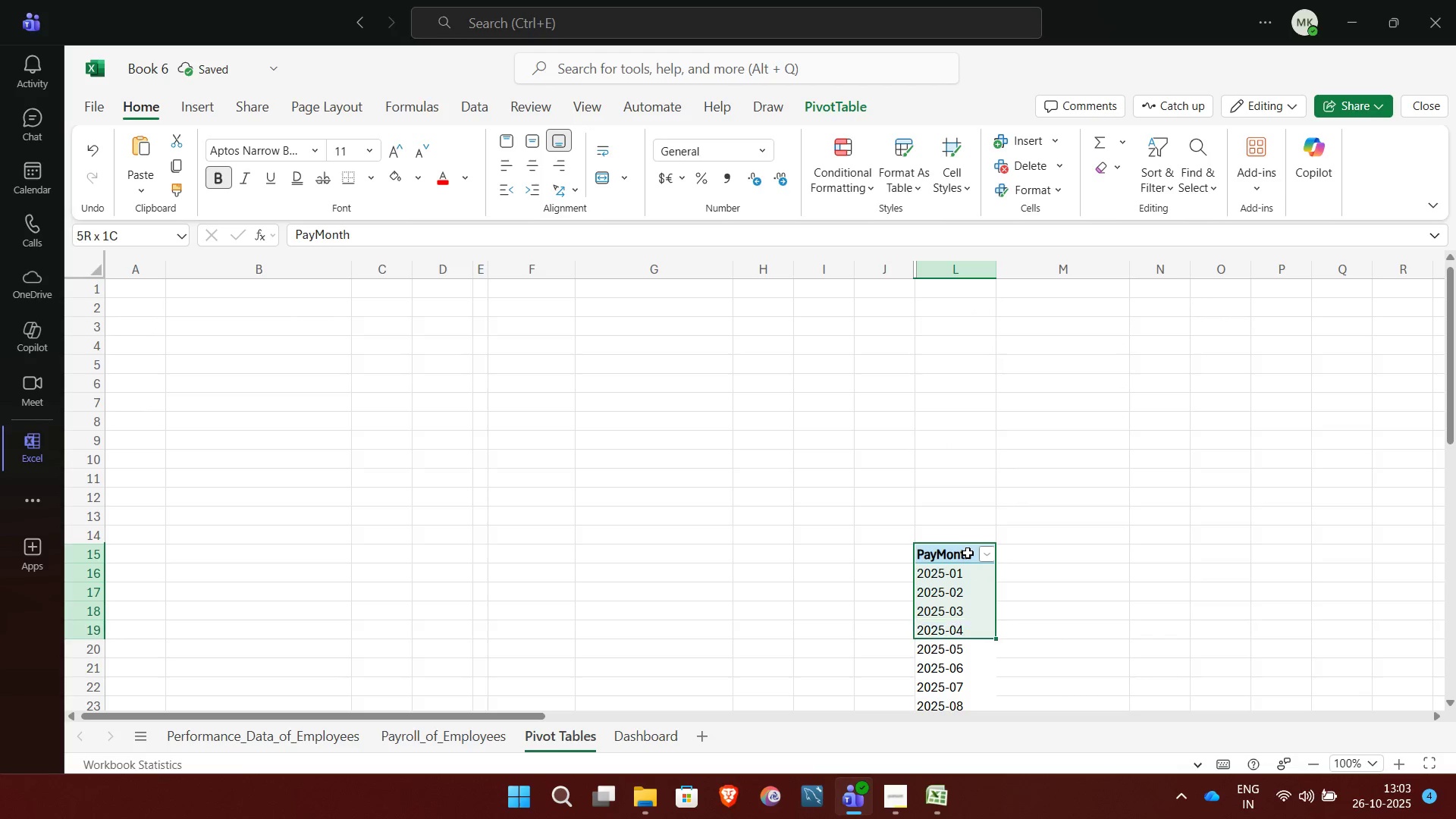 
key(Shift+ArrowDown)
 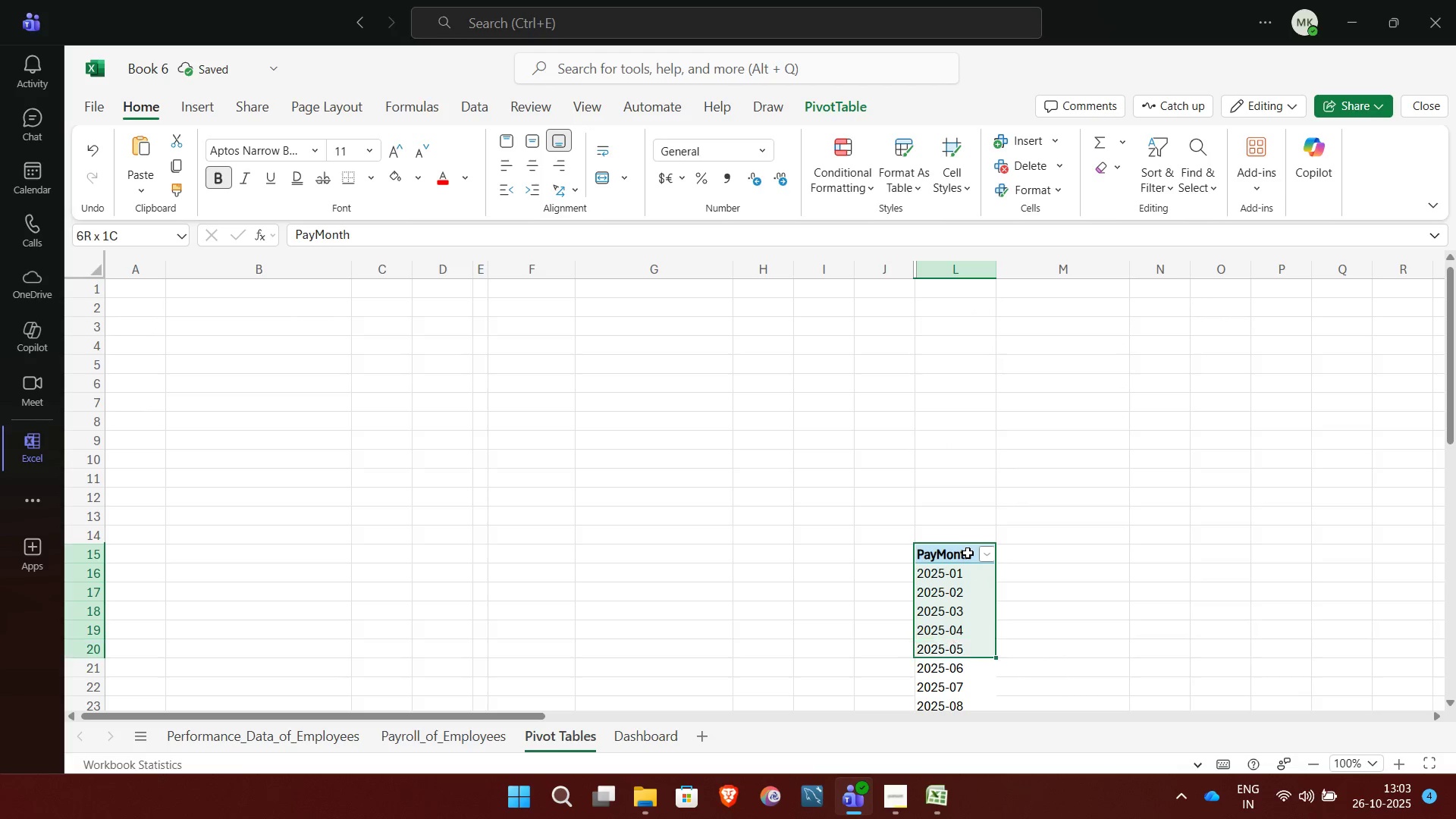 
key(Shift+ArrowDown)
 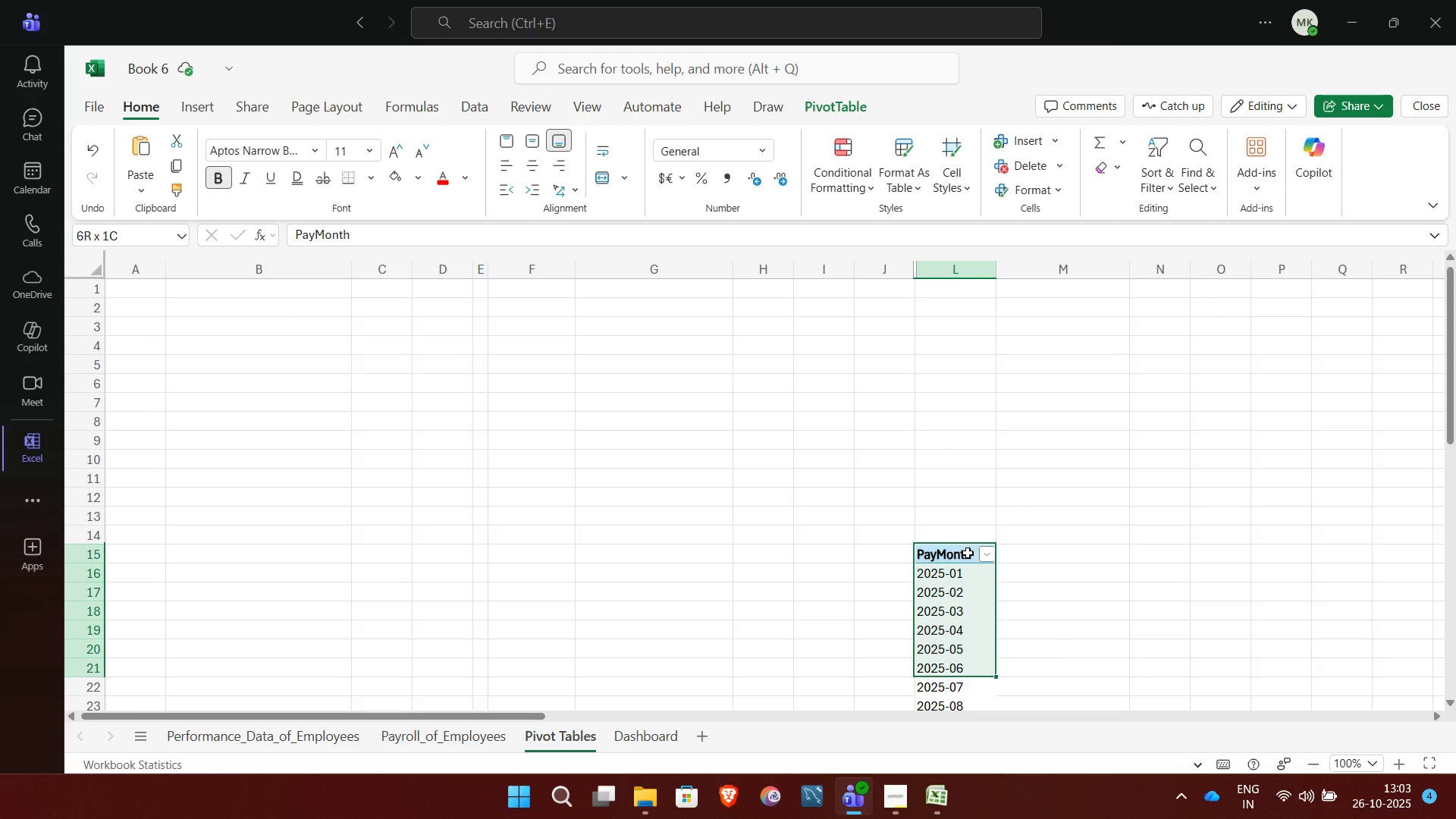 
key(Shift+ArrowDown)
 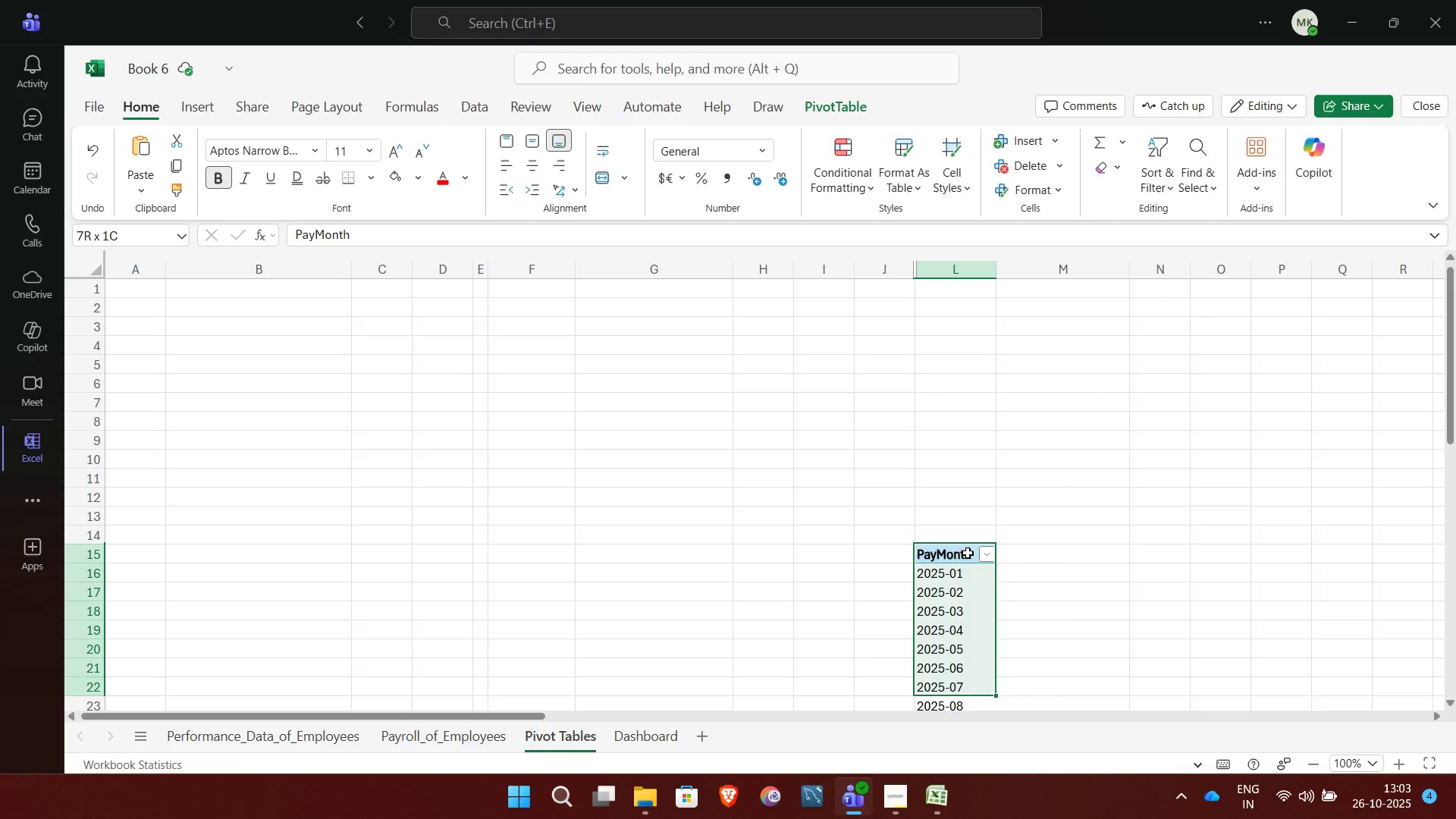 
key(Shift+ArrowDown)
 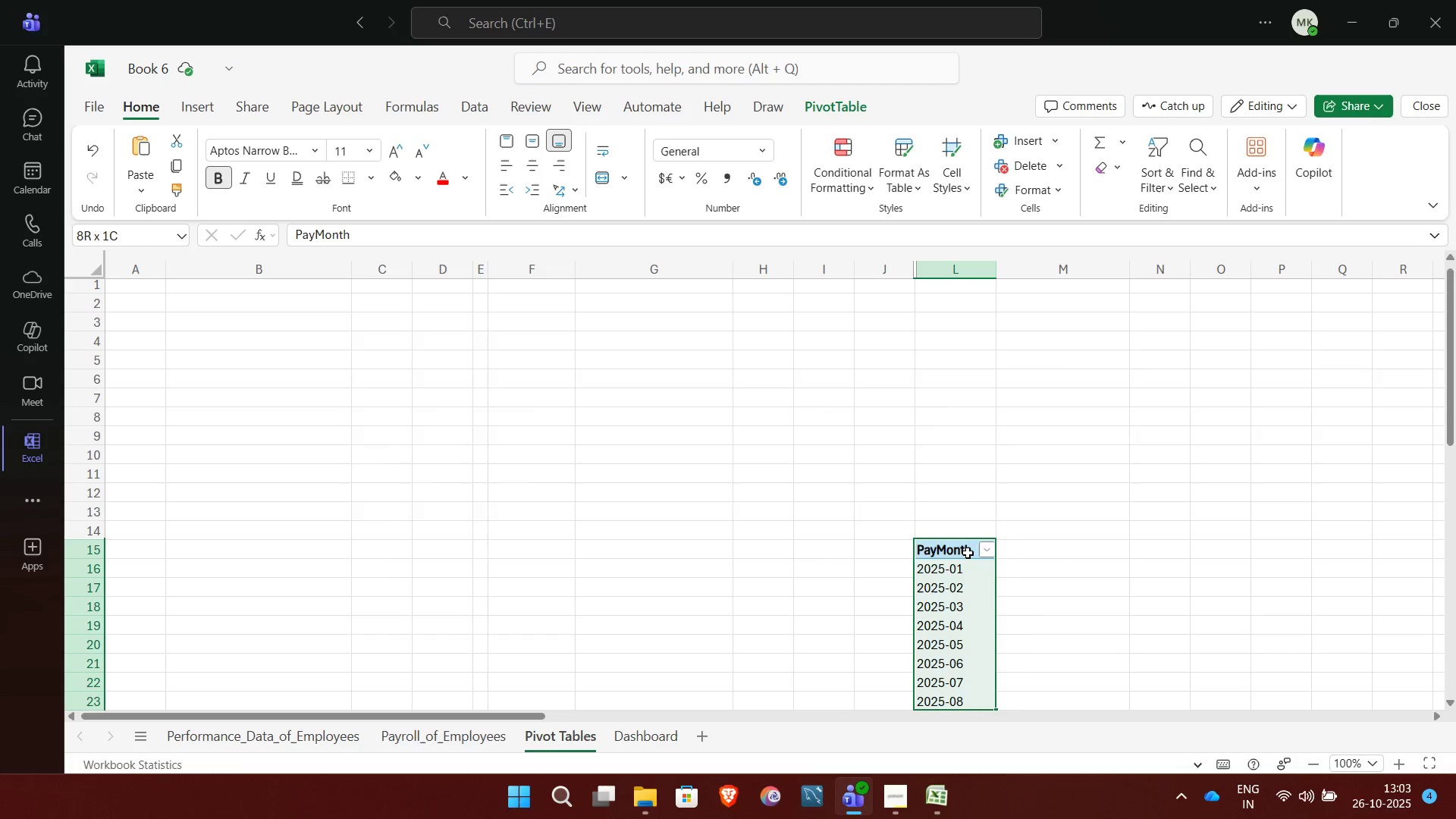 
key(Shift+ArrowDown)
 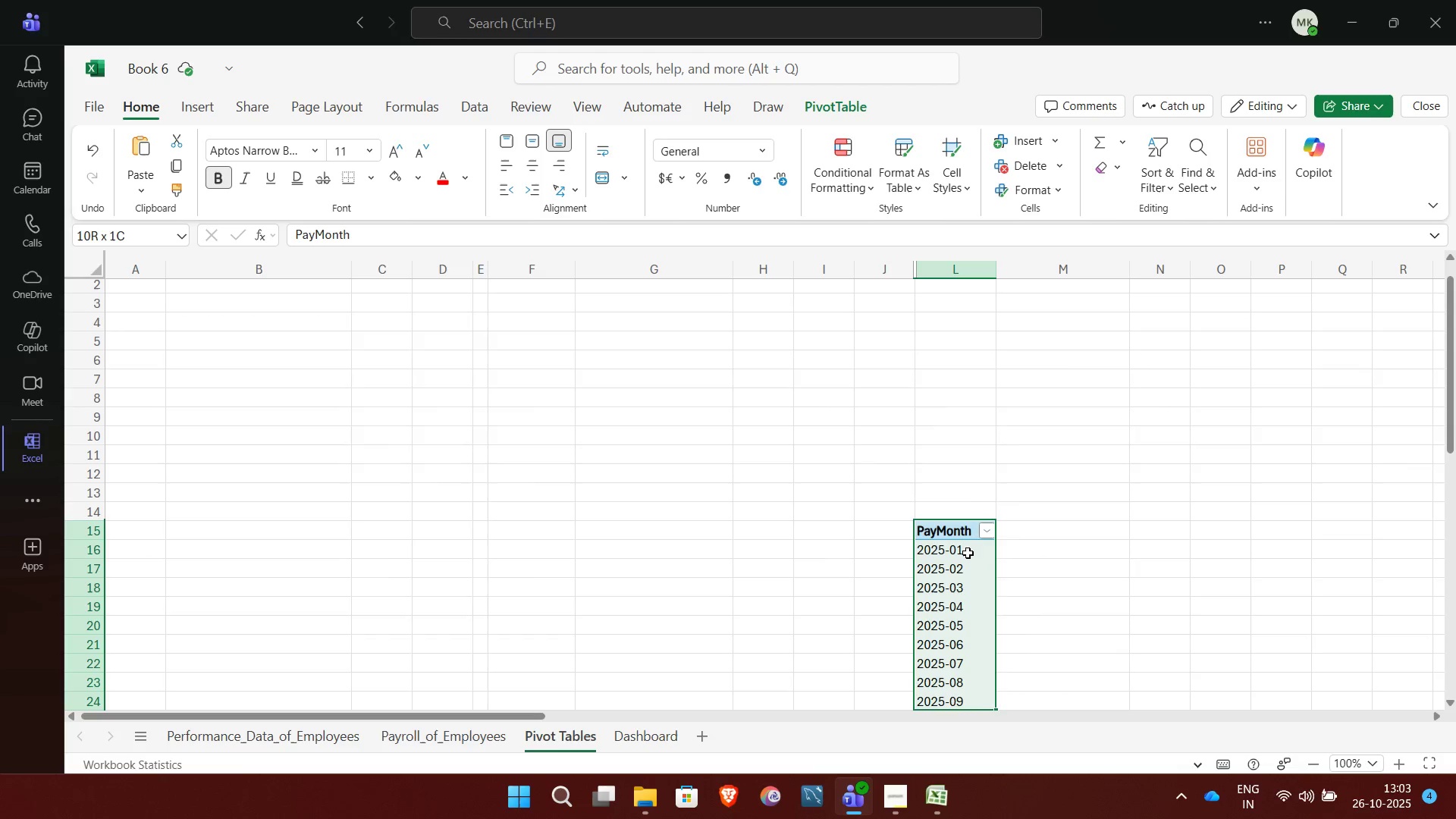 
key(Shift+ArrowDown)
 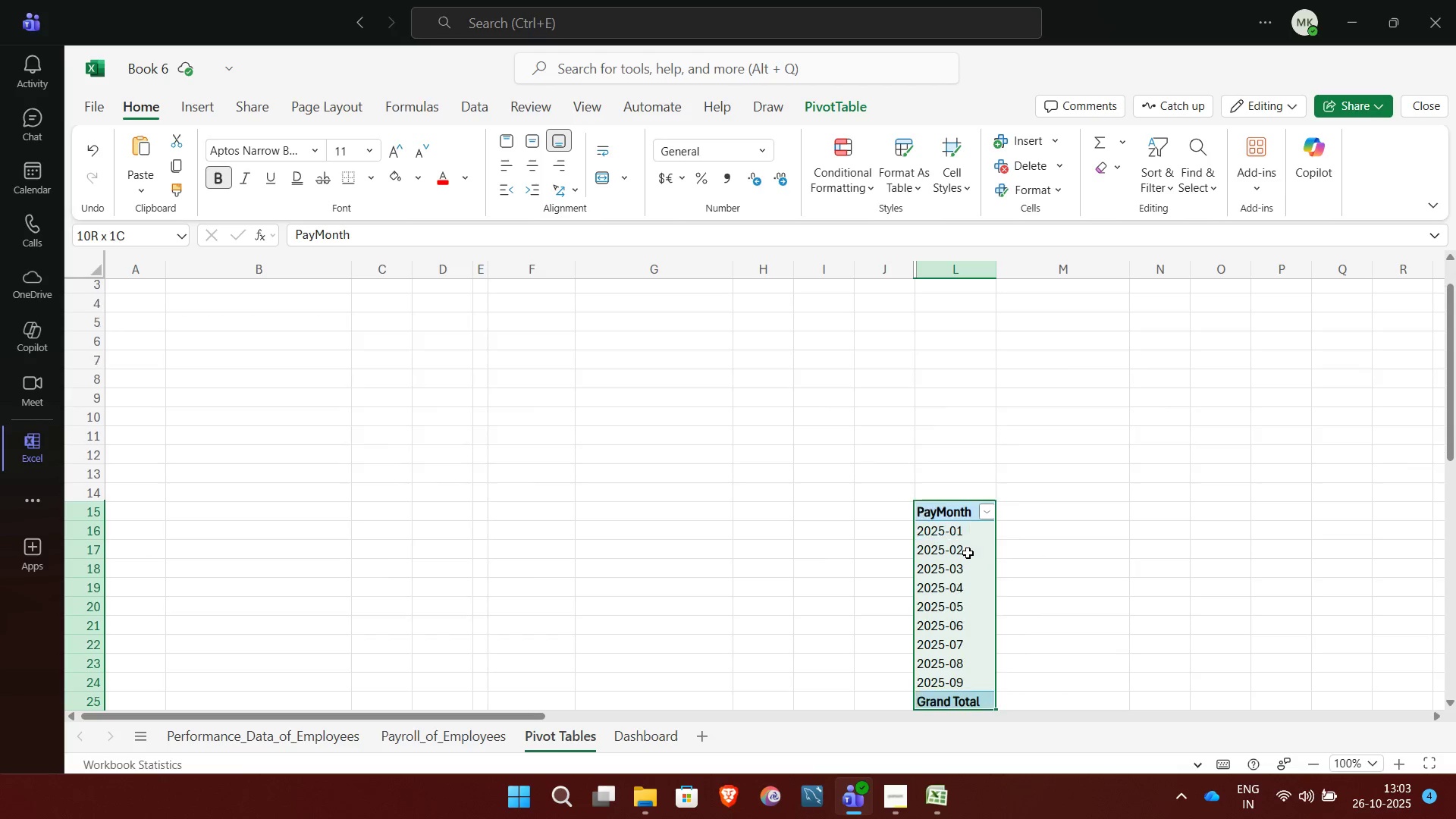 
key(Shift+ArrowDown)
 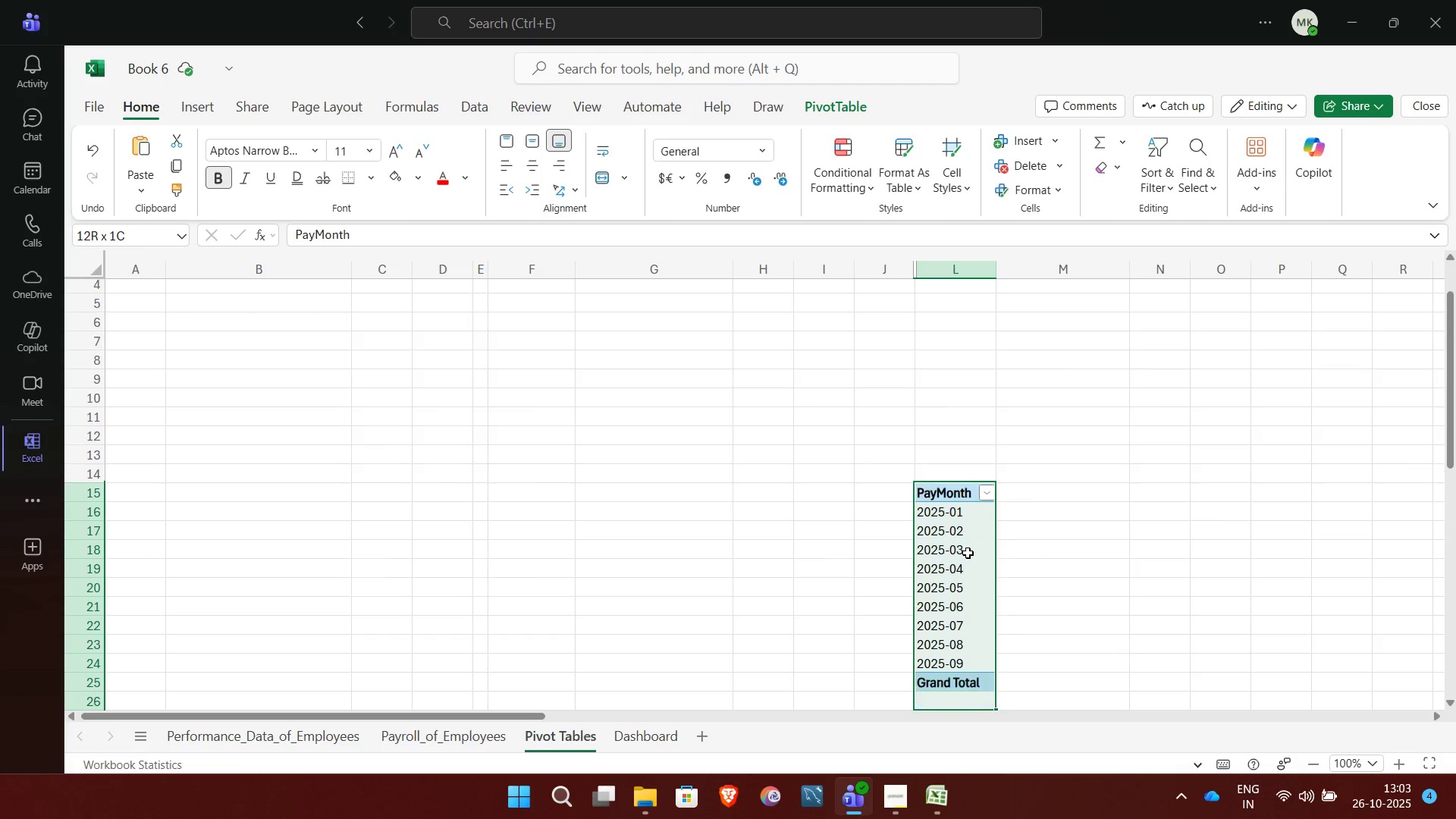 
key(Shift+ArrowDown)
 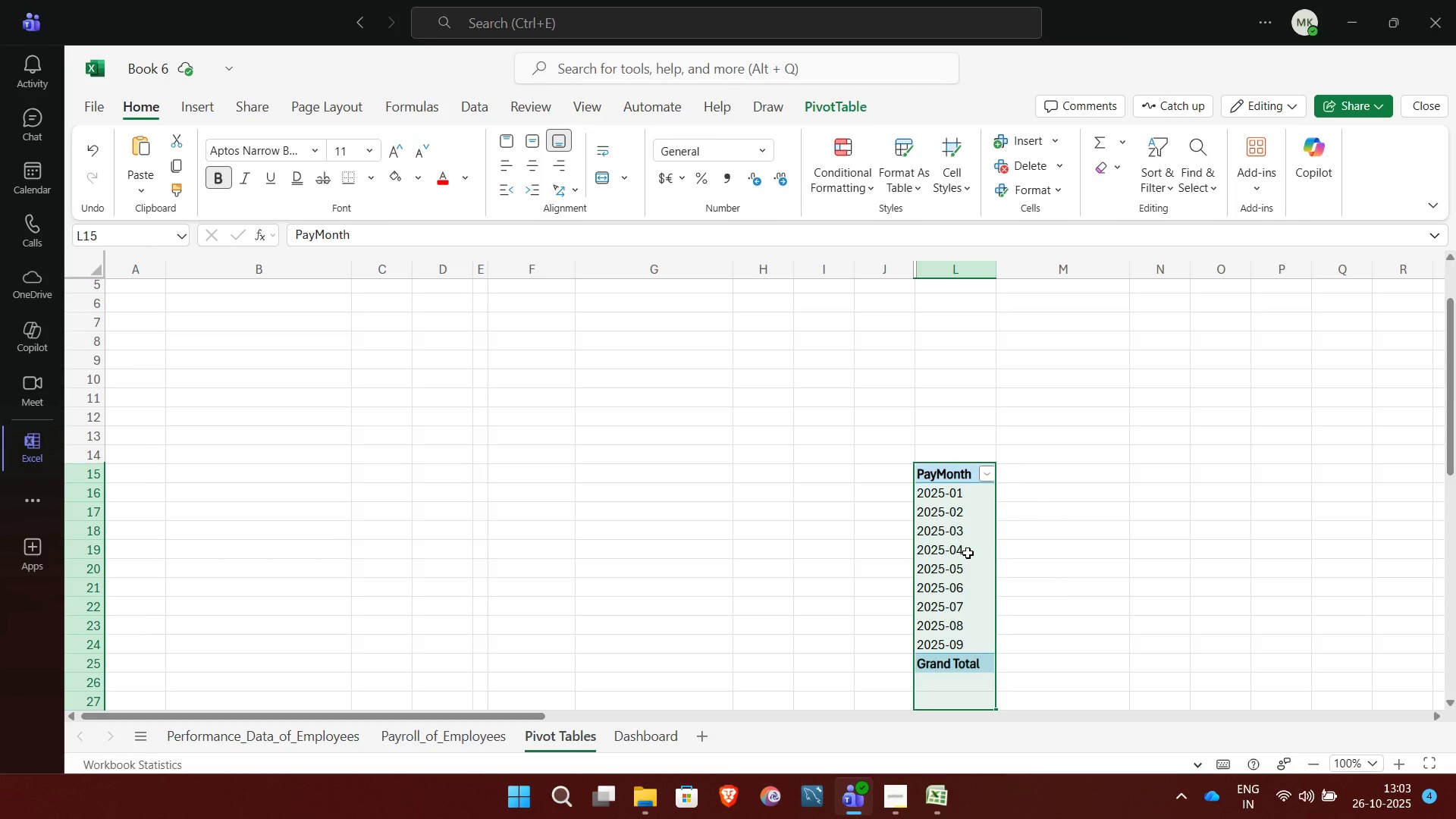 
key(Delete)
 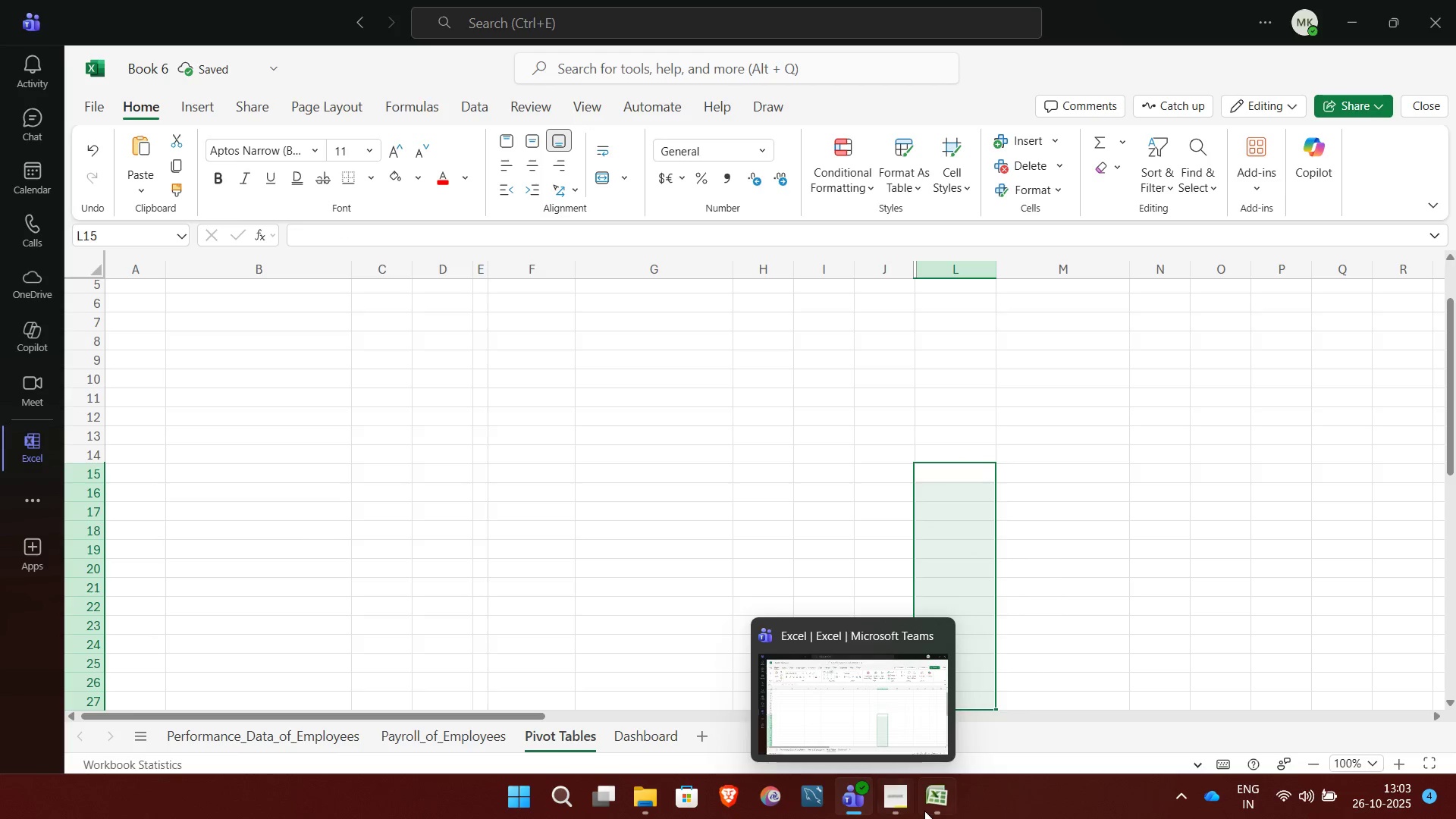 
left_click([927, 811])
 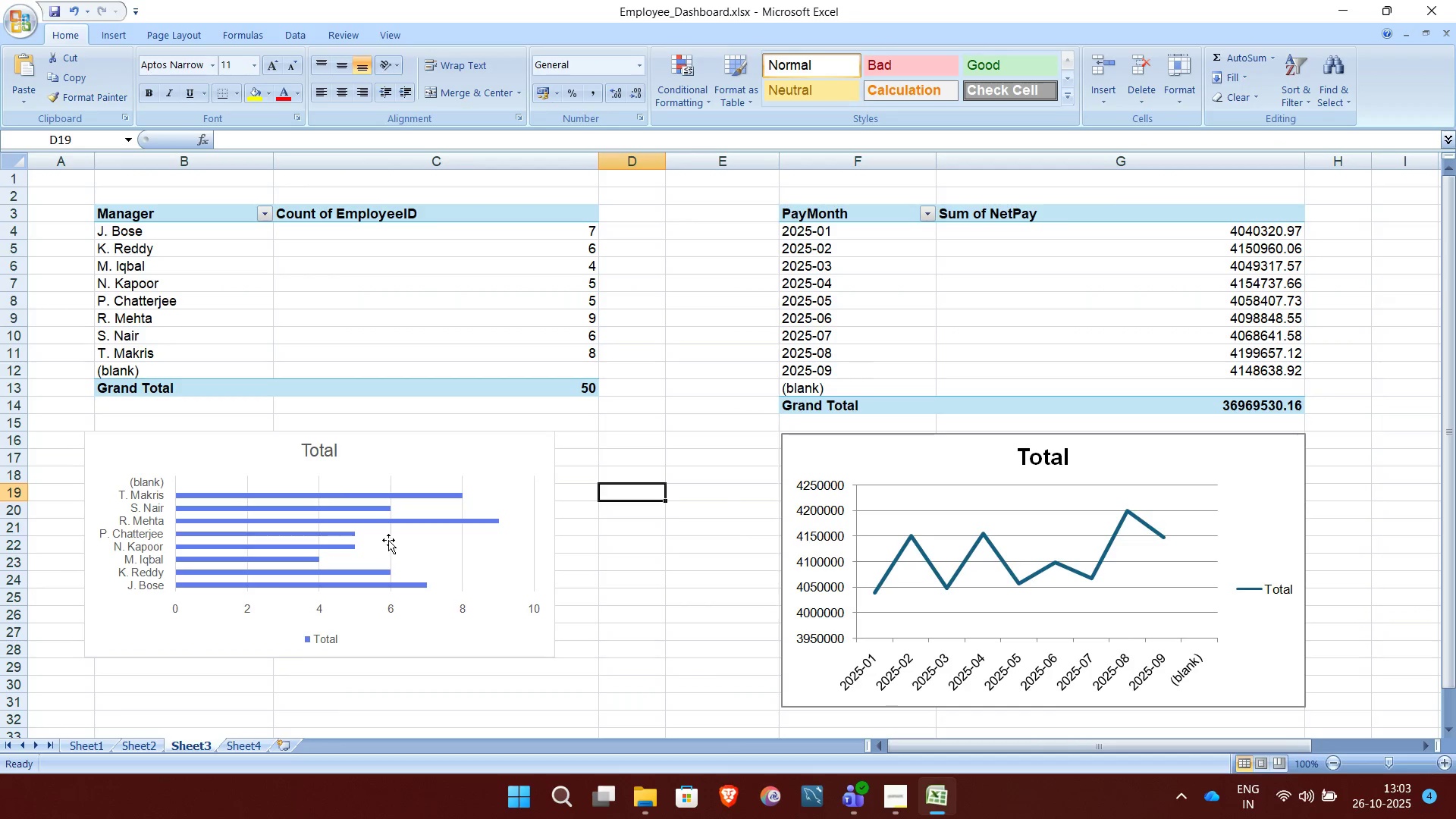 
scroll: coordinate [388, 540], scroll_direction: up, amount: 3.0
 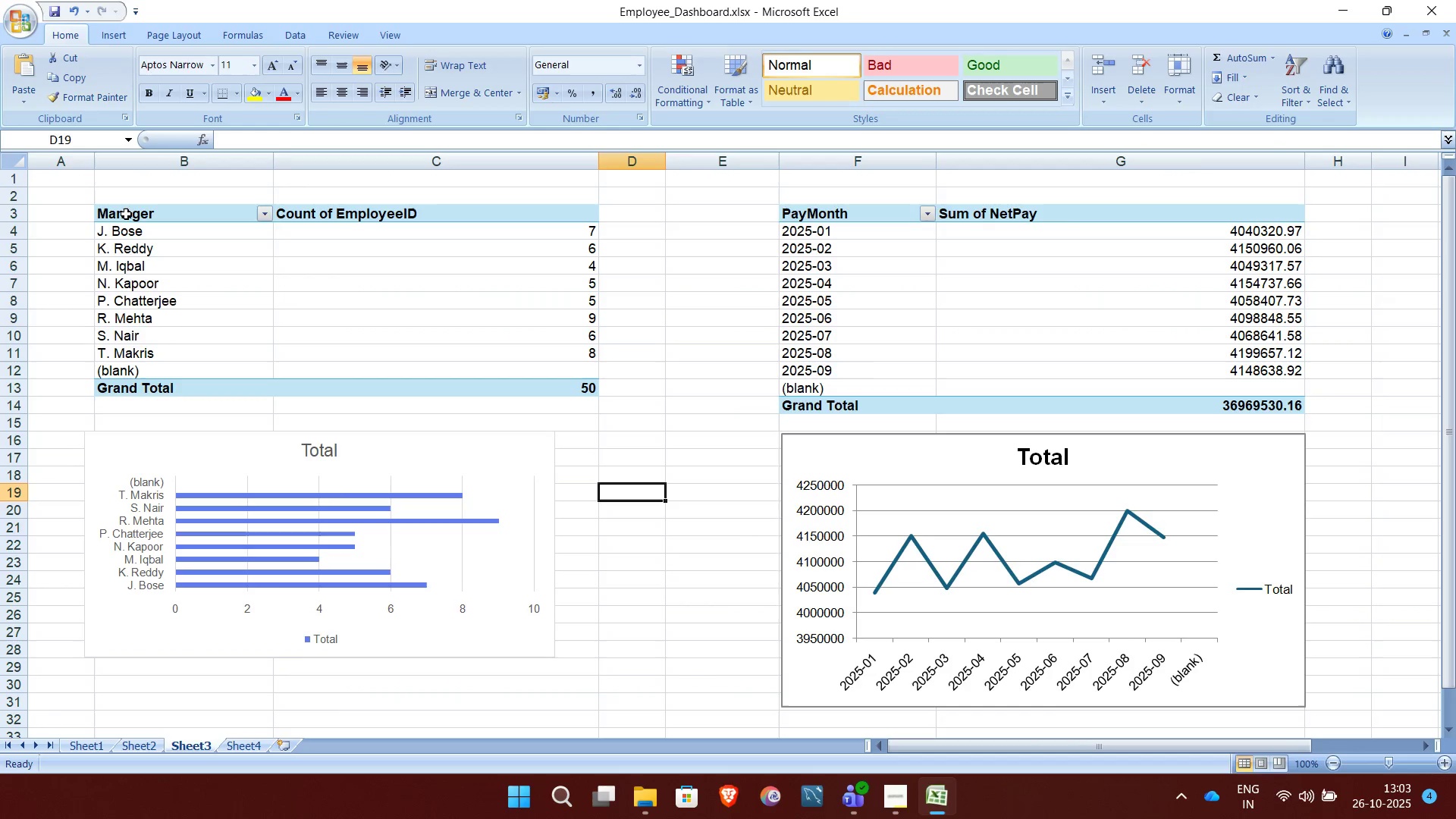 
left_click([126, 214])
 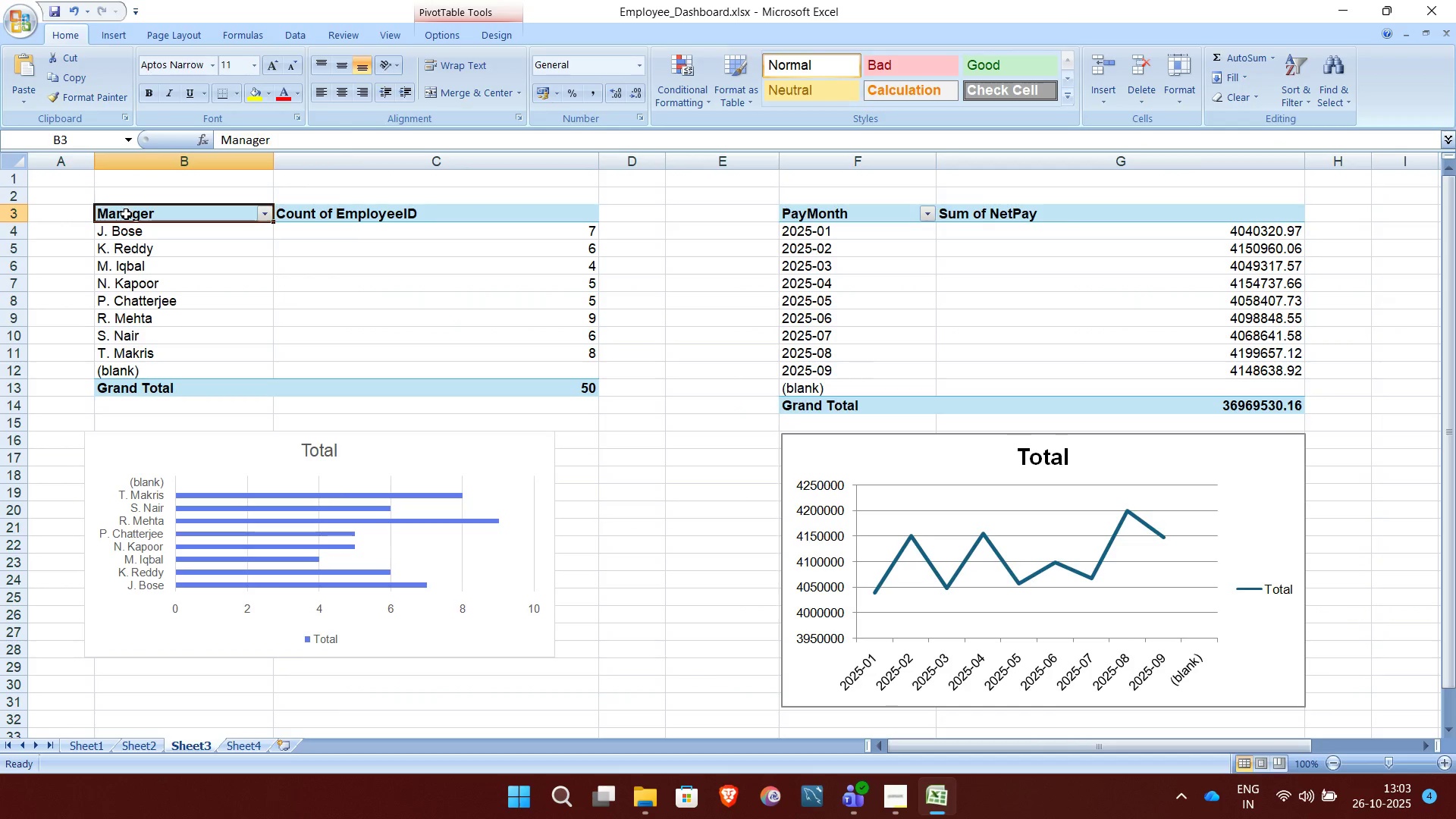 
key(Shift+ArrowRight)
 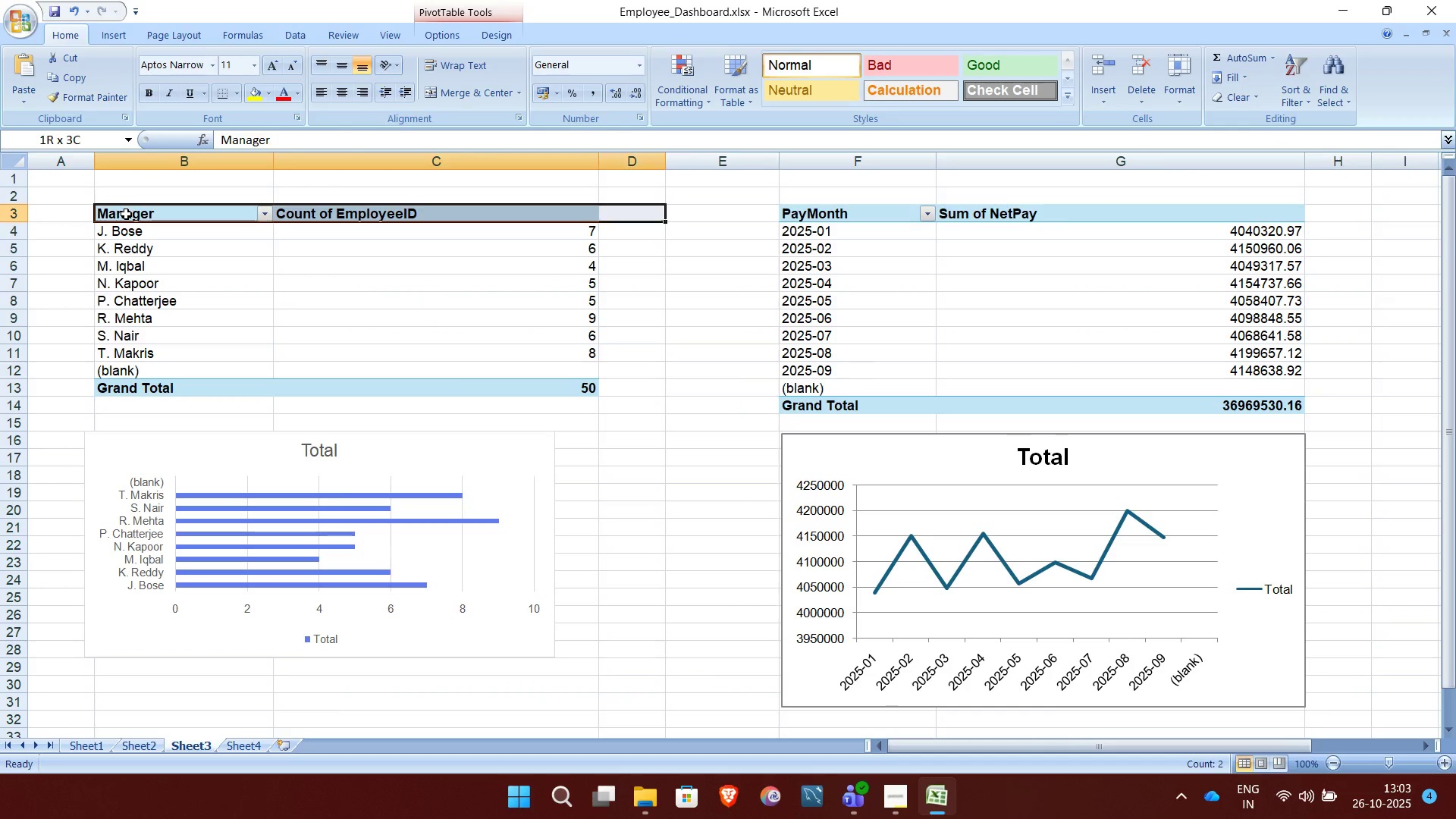 
key(Shift+ArrowRight)
 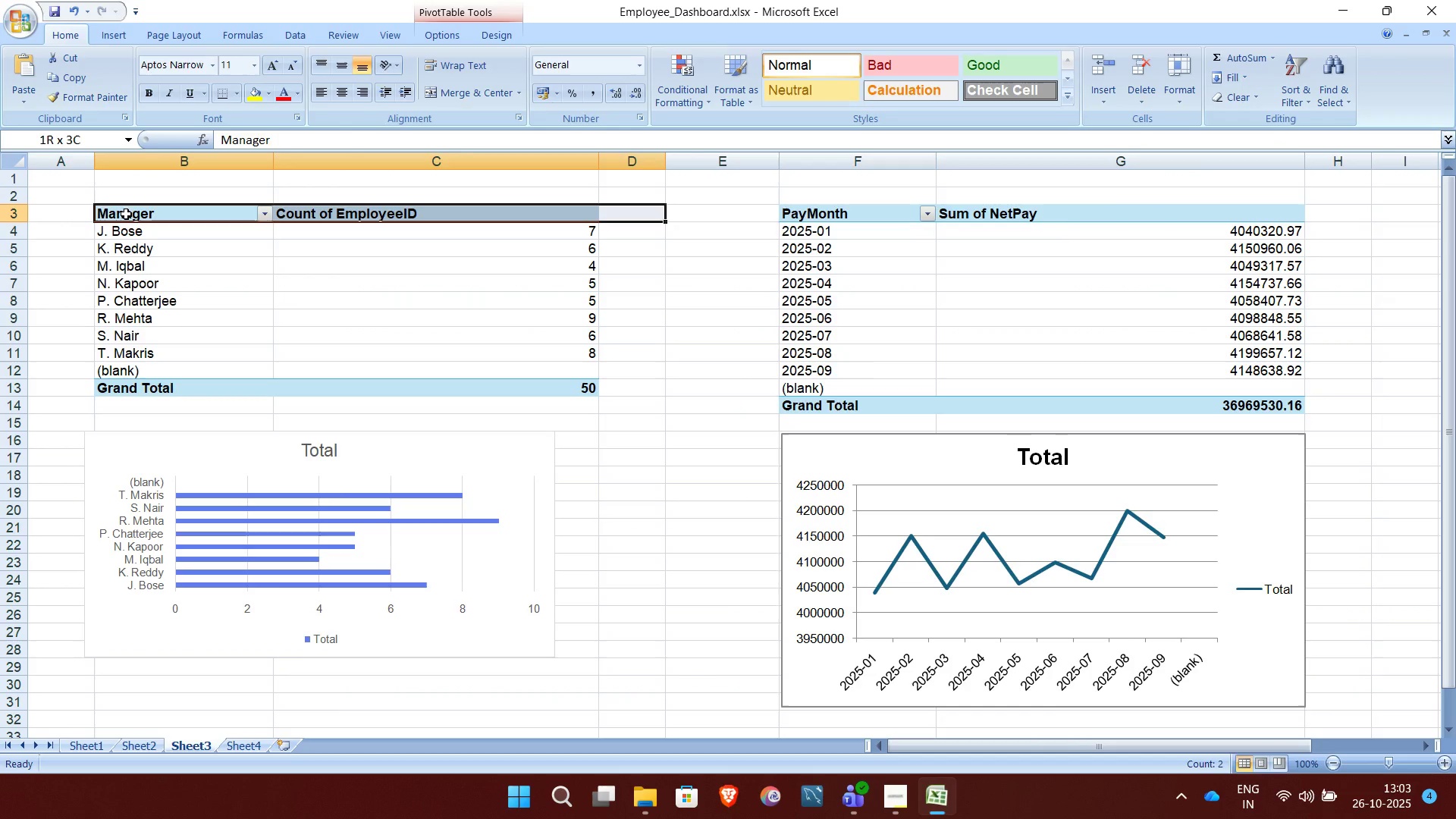 
key(Shift+ArrowLeft)
 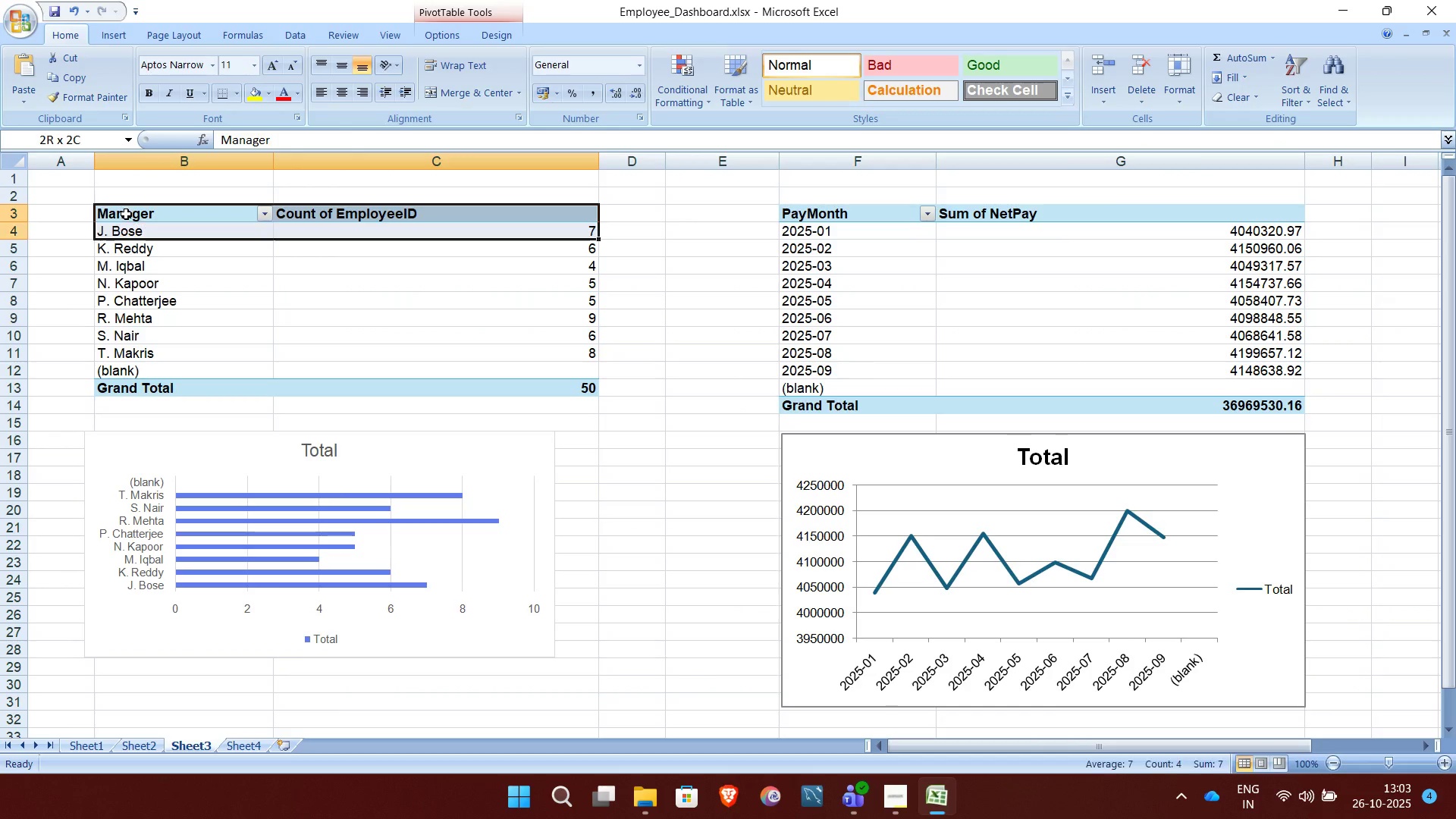 
key(Shift+ArrowDown)
 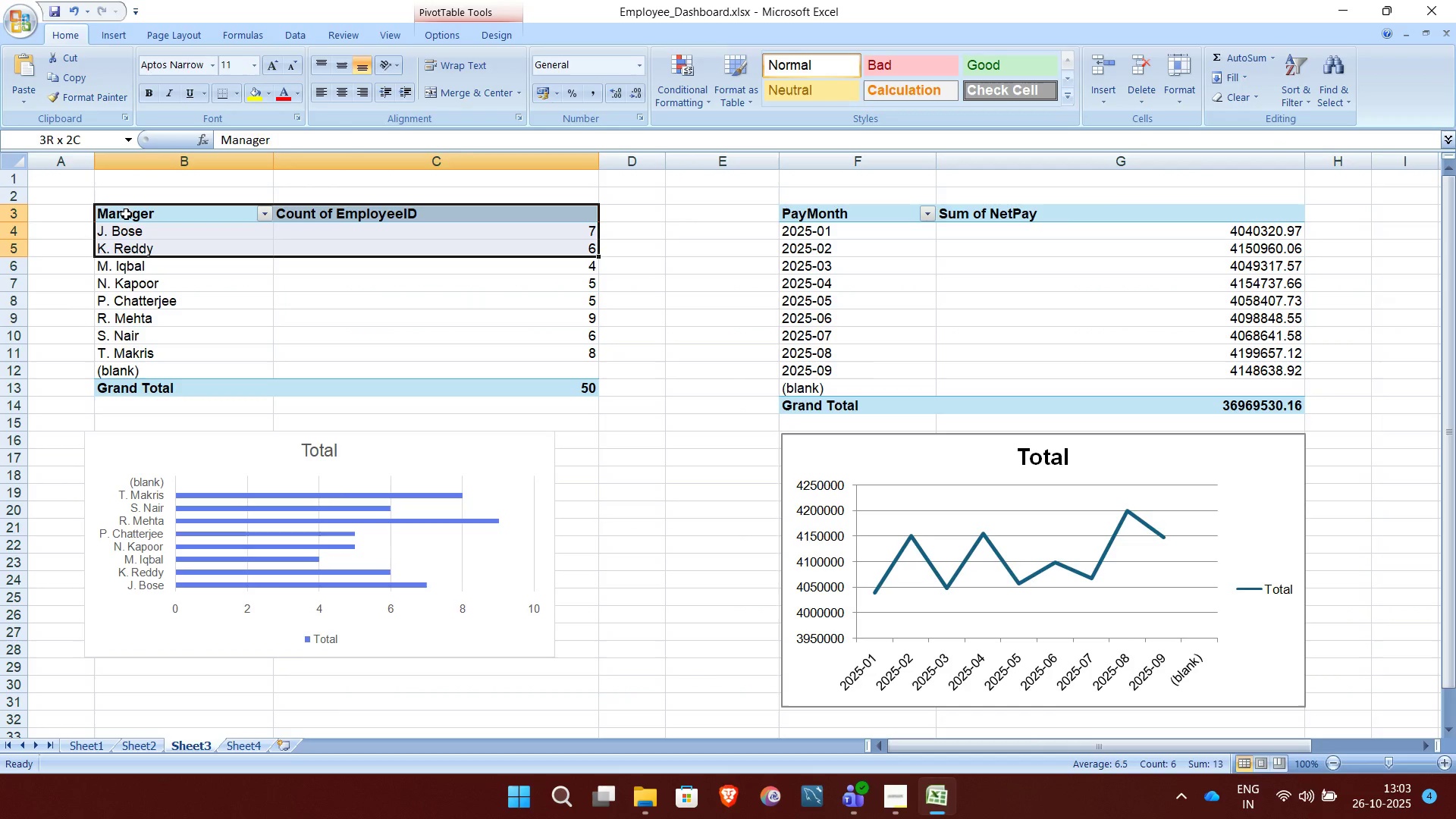 
key(Shift+ArrowDown)
 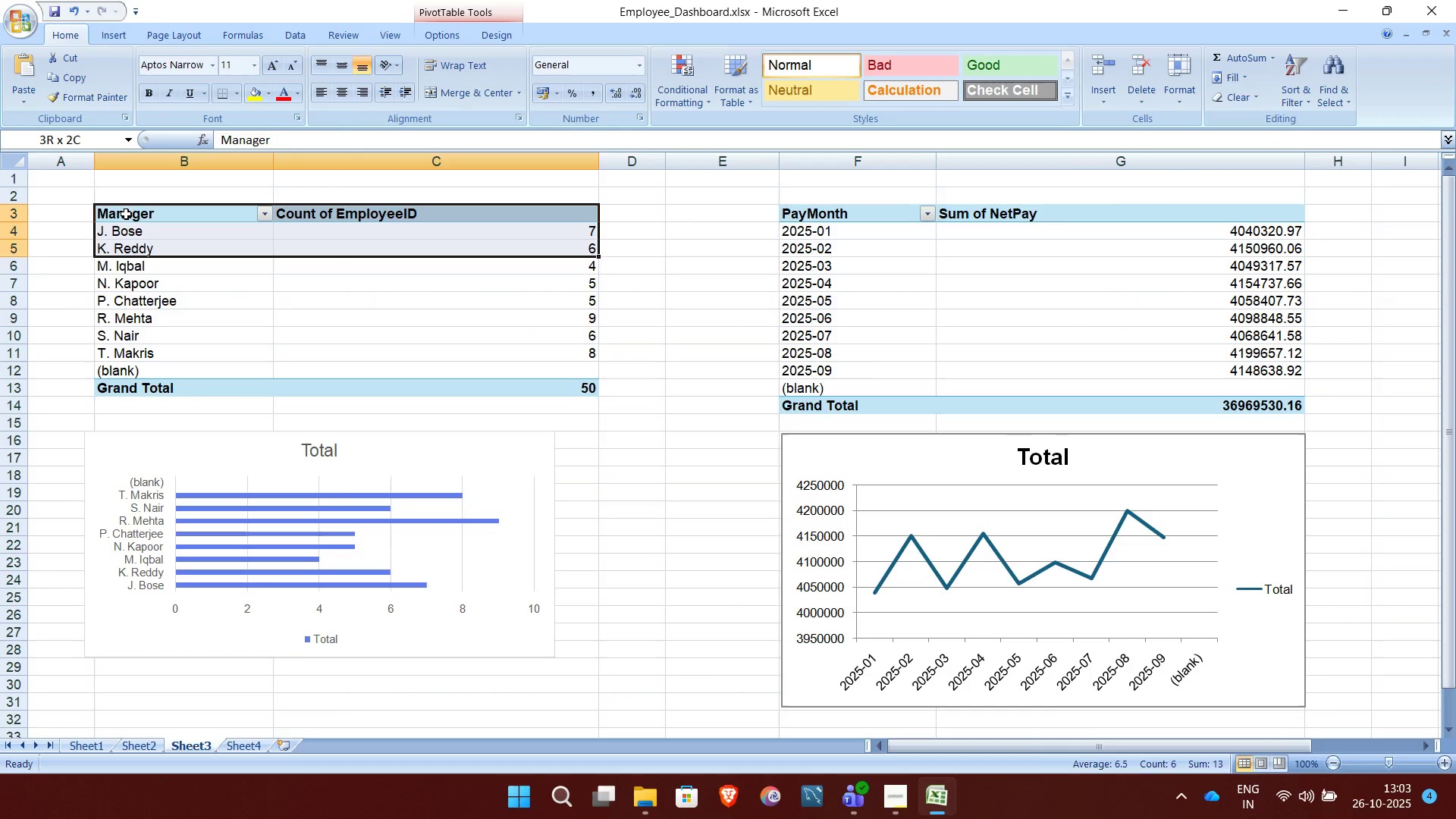 
key(Shift+ArrowDown)
 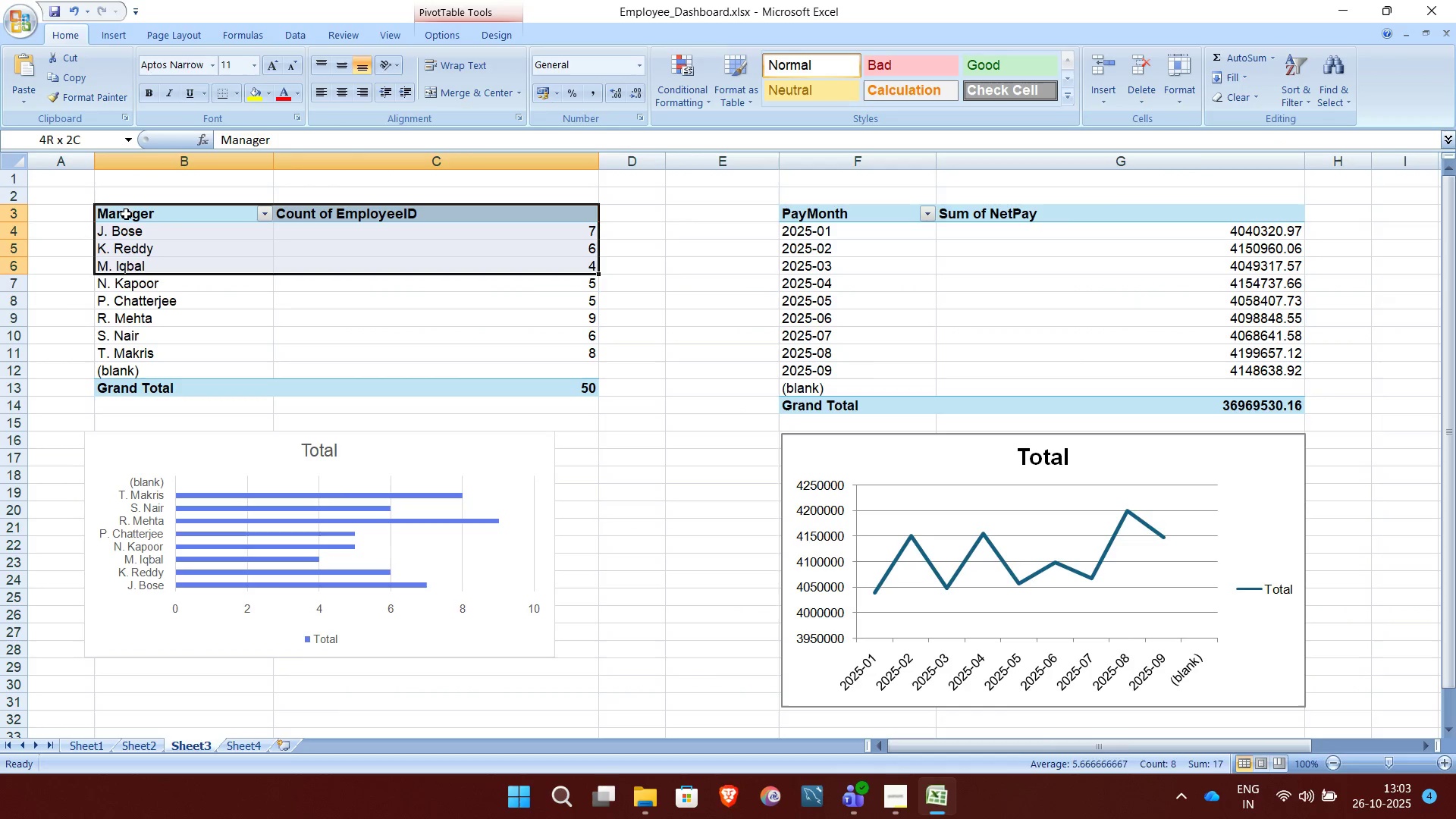 
key(Shift+ArrowDown)
 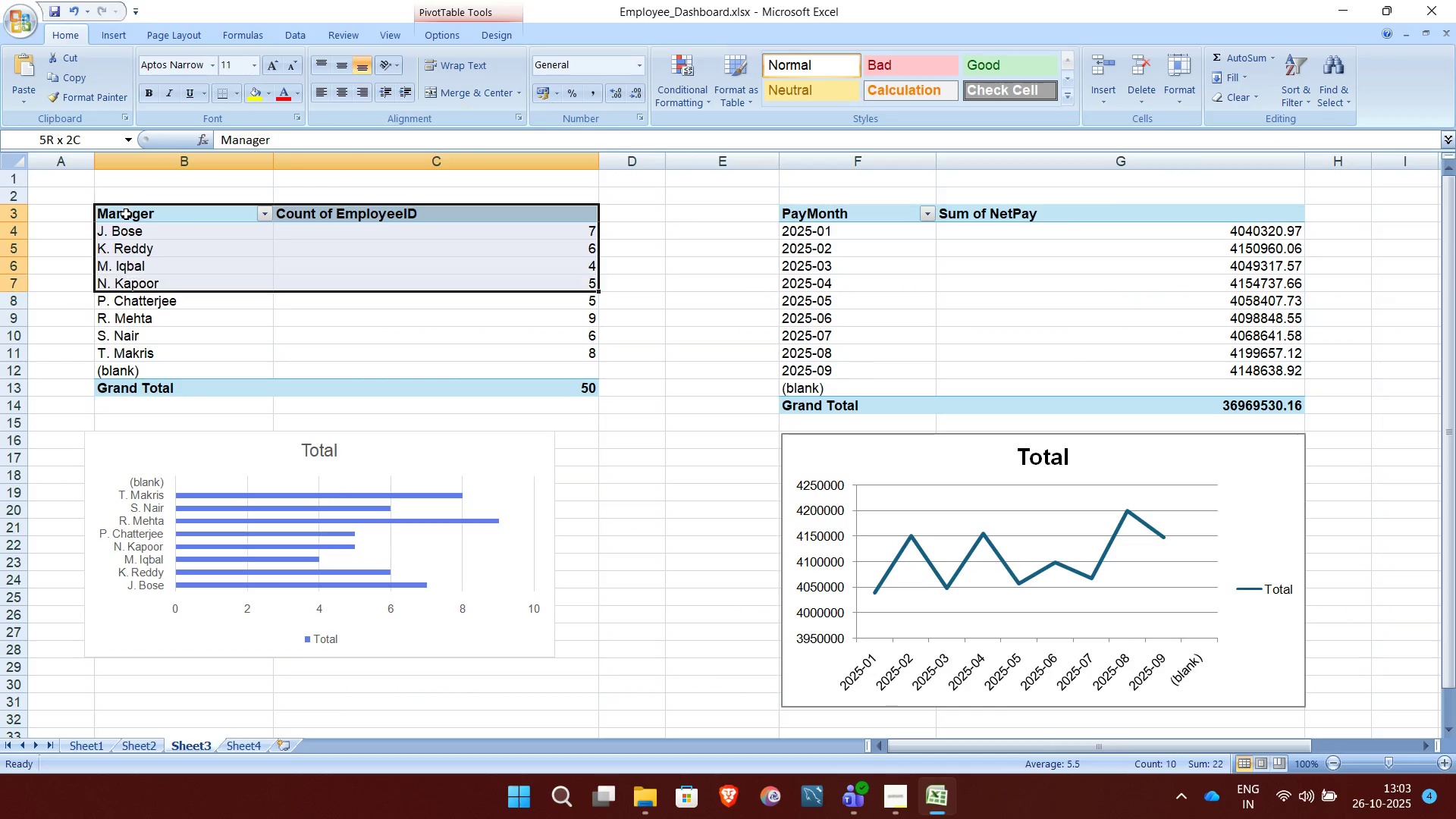 
key(Shift+ArrowDown)
 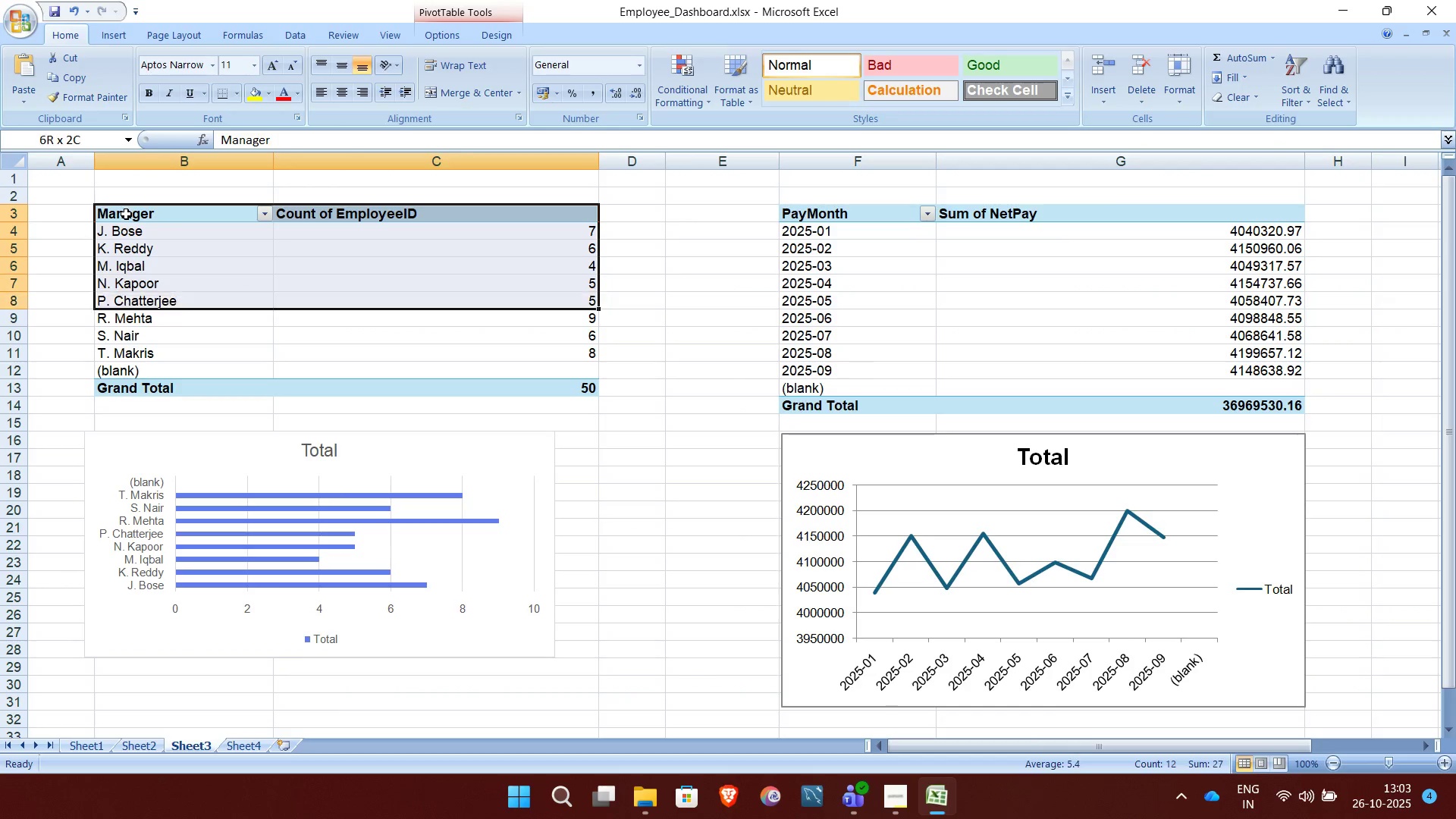 
key(Shift+ArrowDown)
 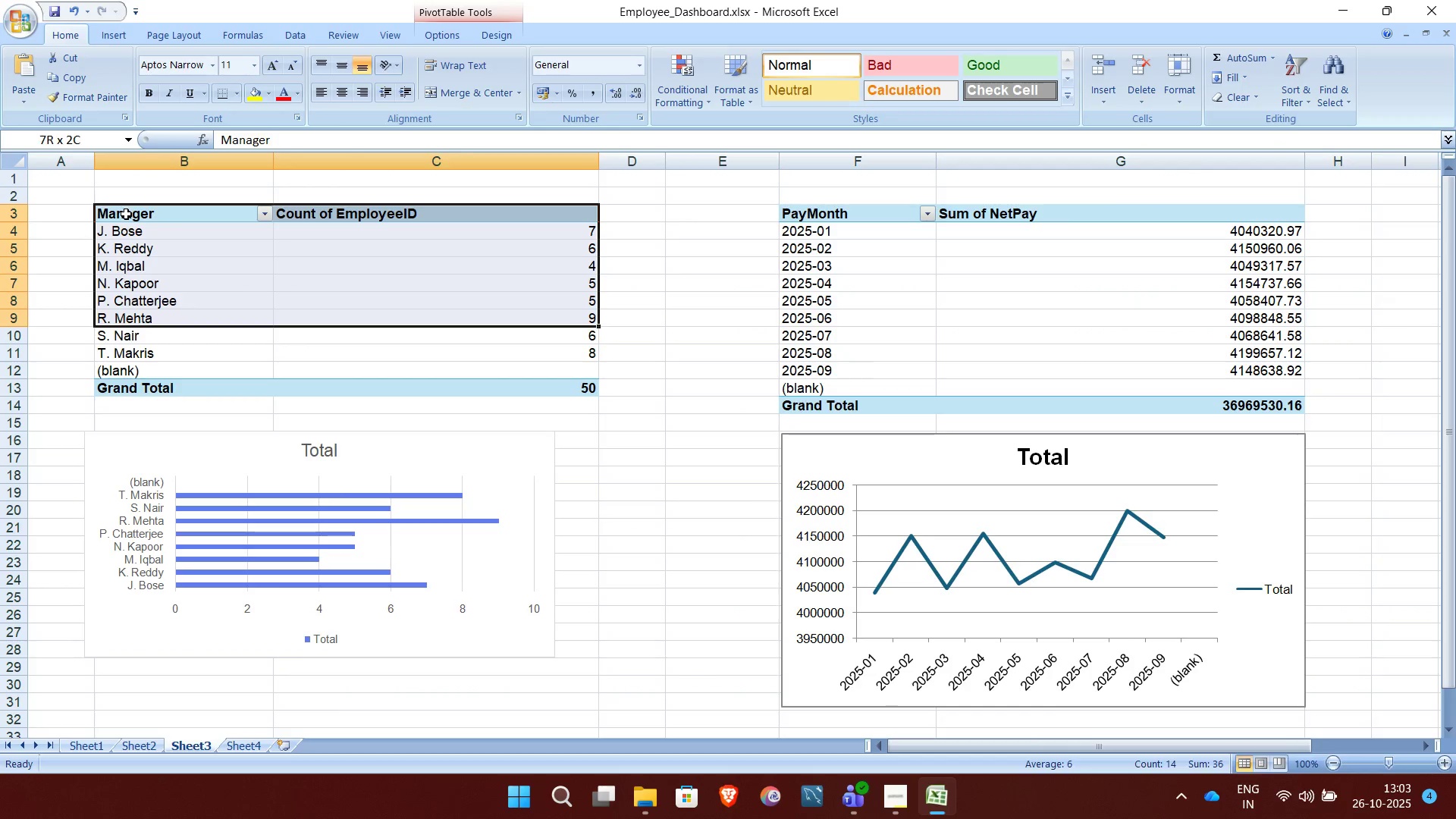 
key(Shift+ArrowDown)
 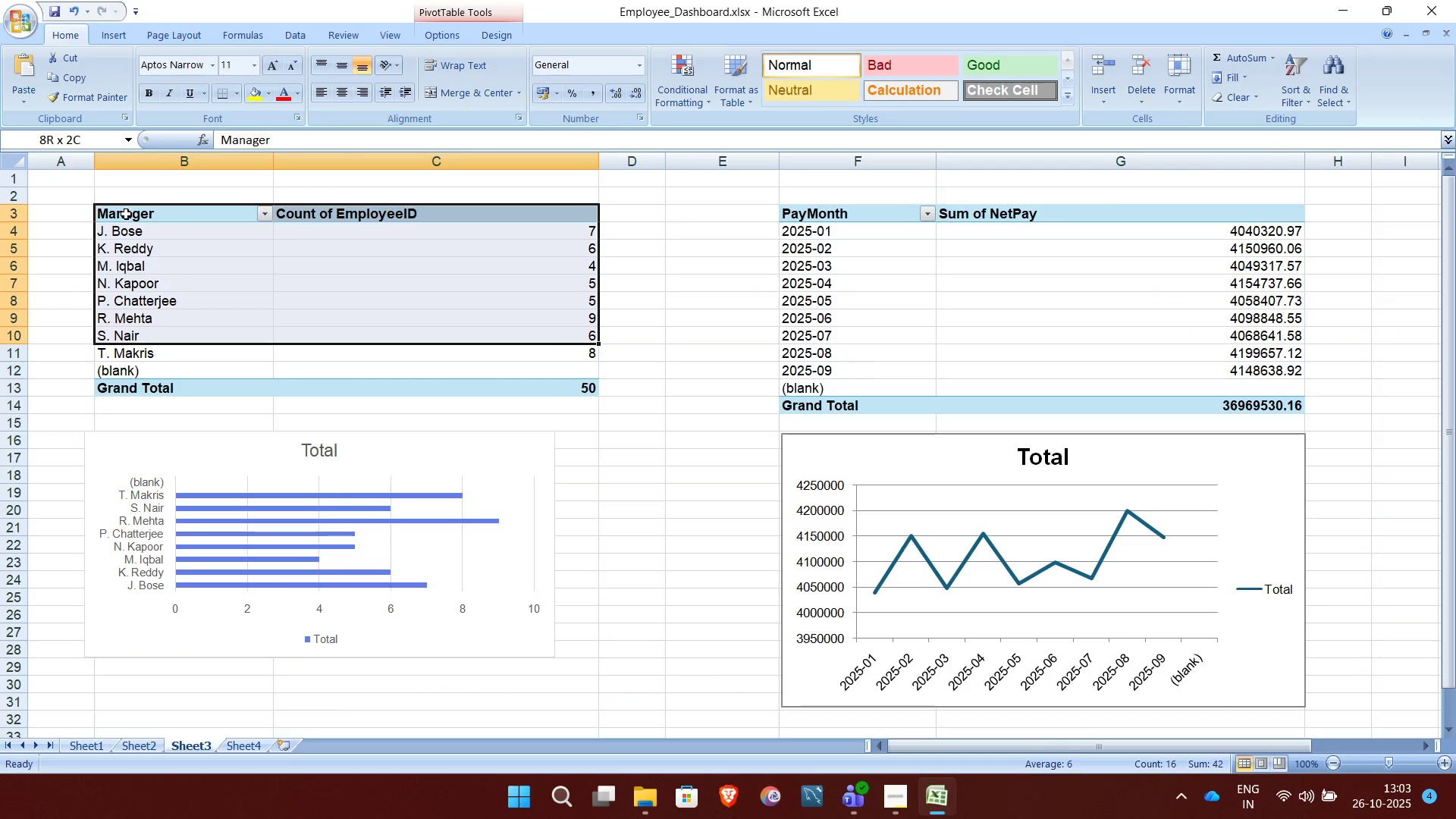 
key(Shift+ArrowDown)
 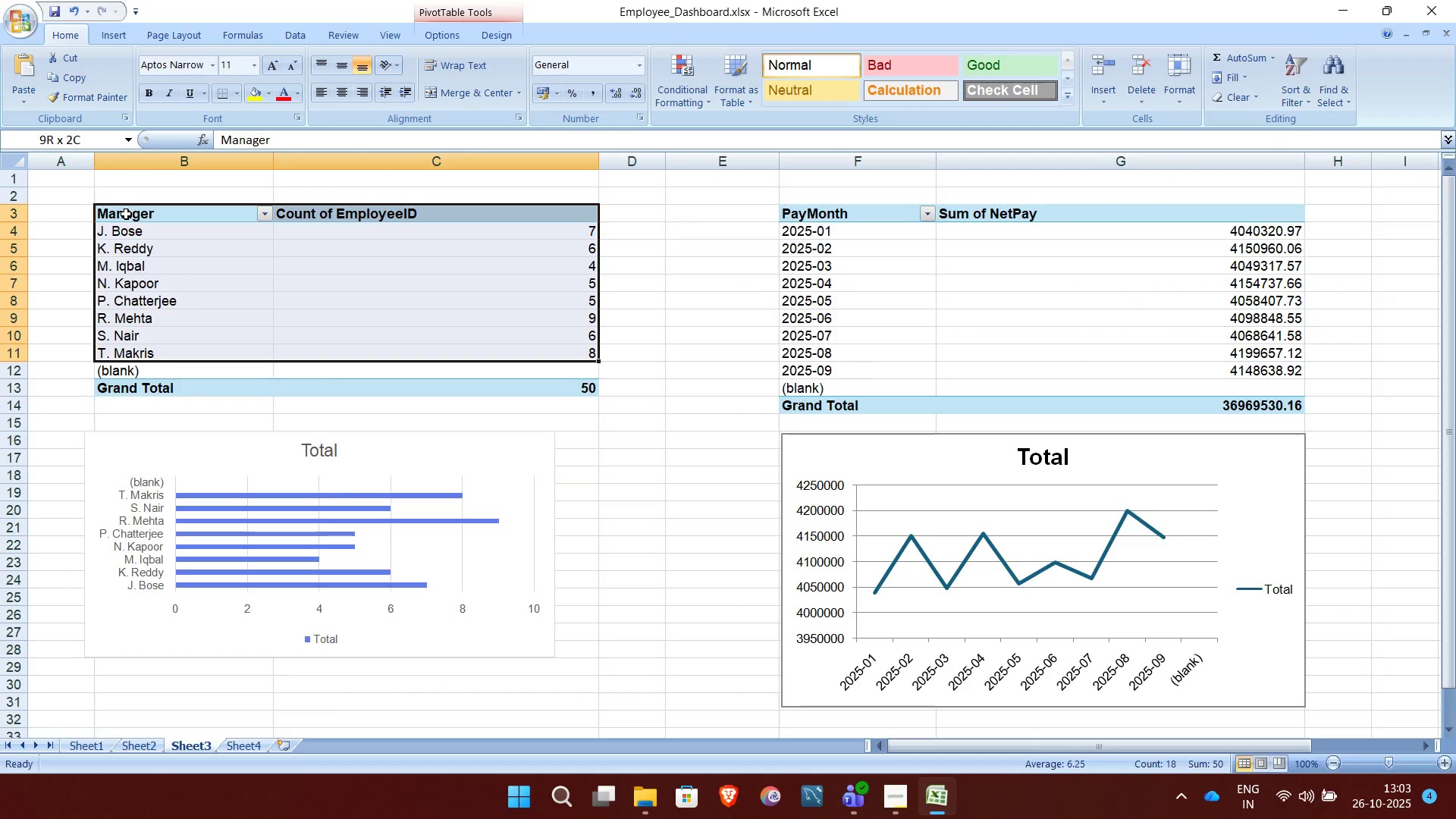 
key(Shift+ArrowDown)
 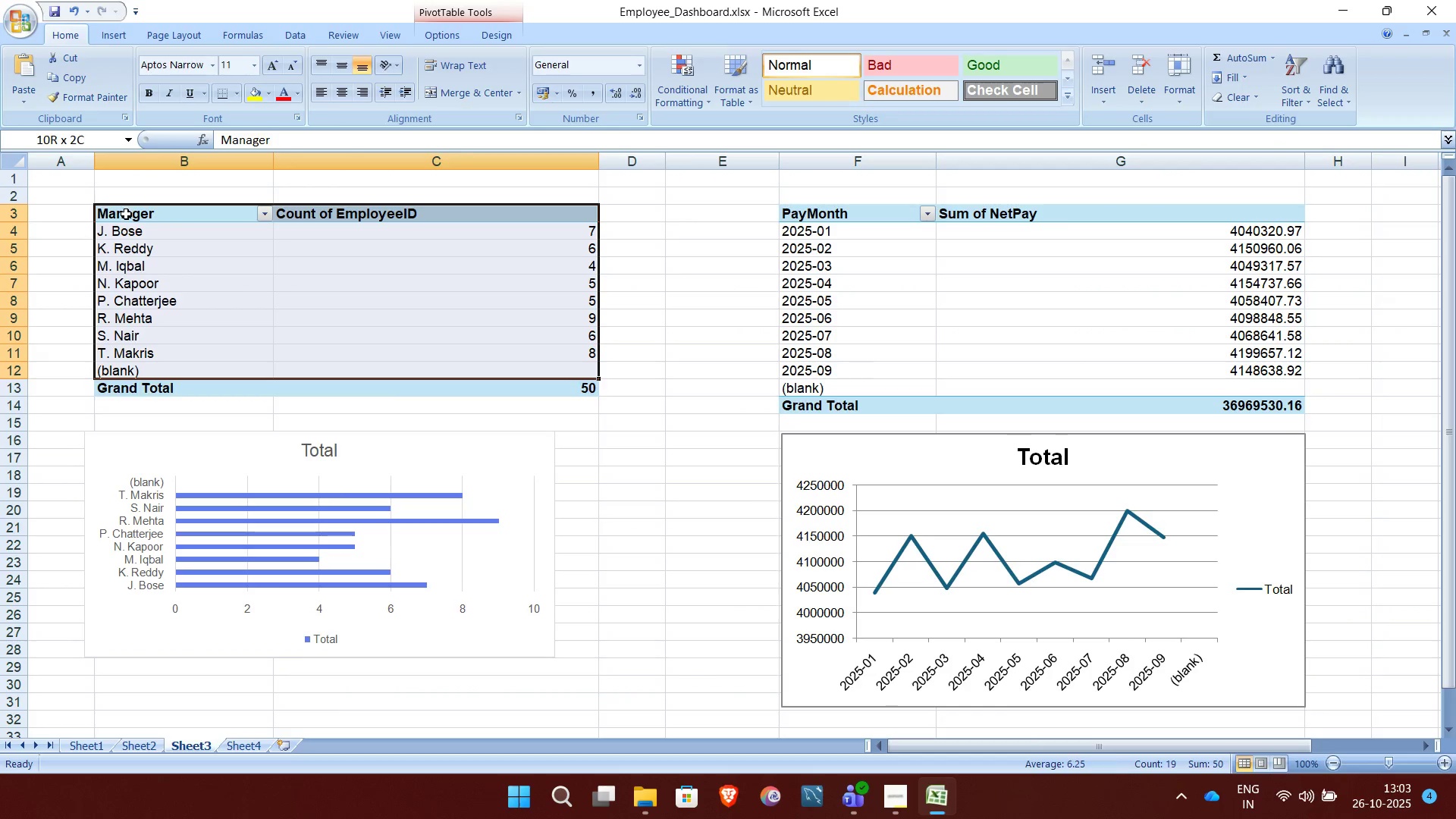 
key(Shift+ArrowDown)
 